 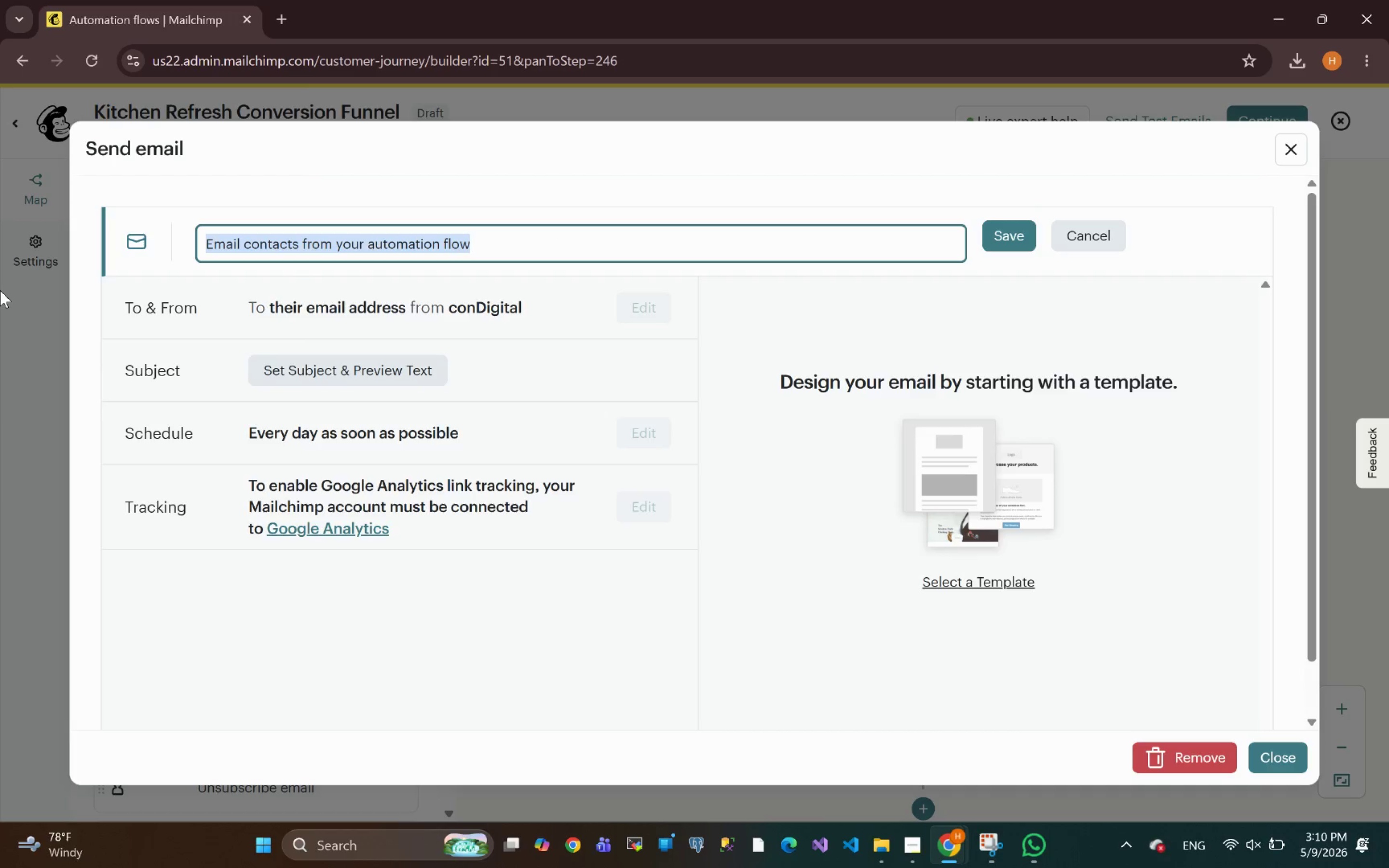 
key(Control+V)
 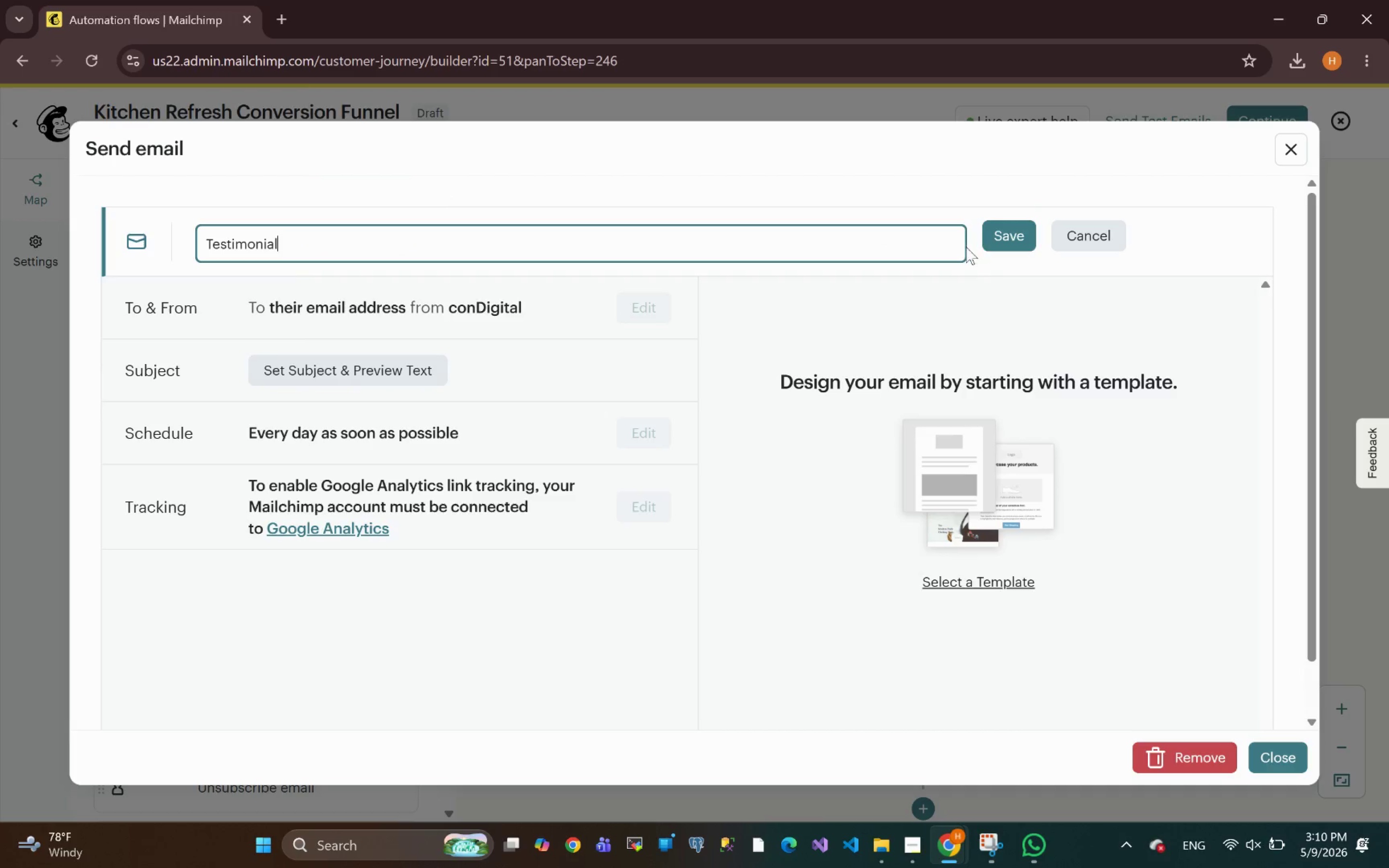 
left_click([1000, 242])
 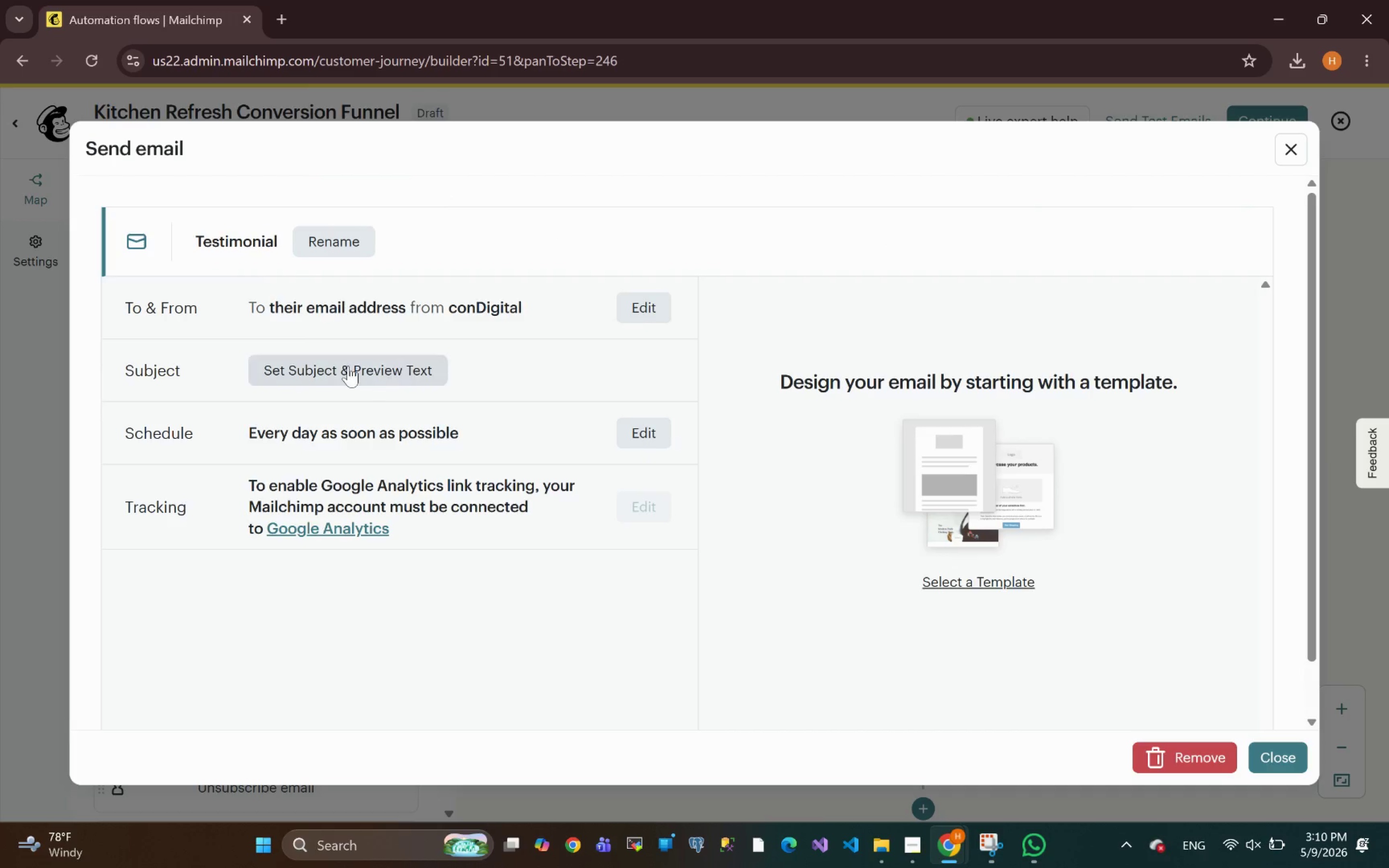 
wait(6.47)
 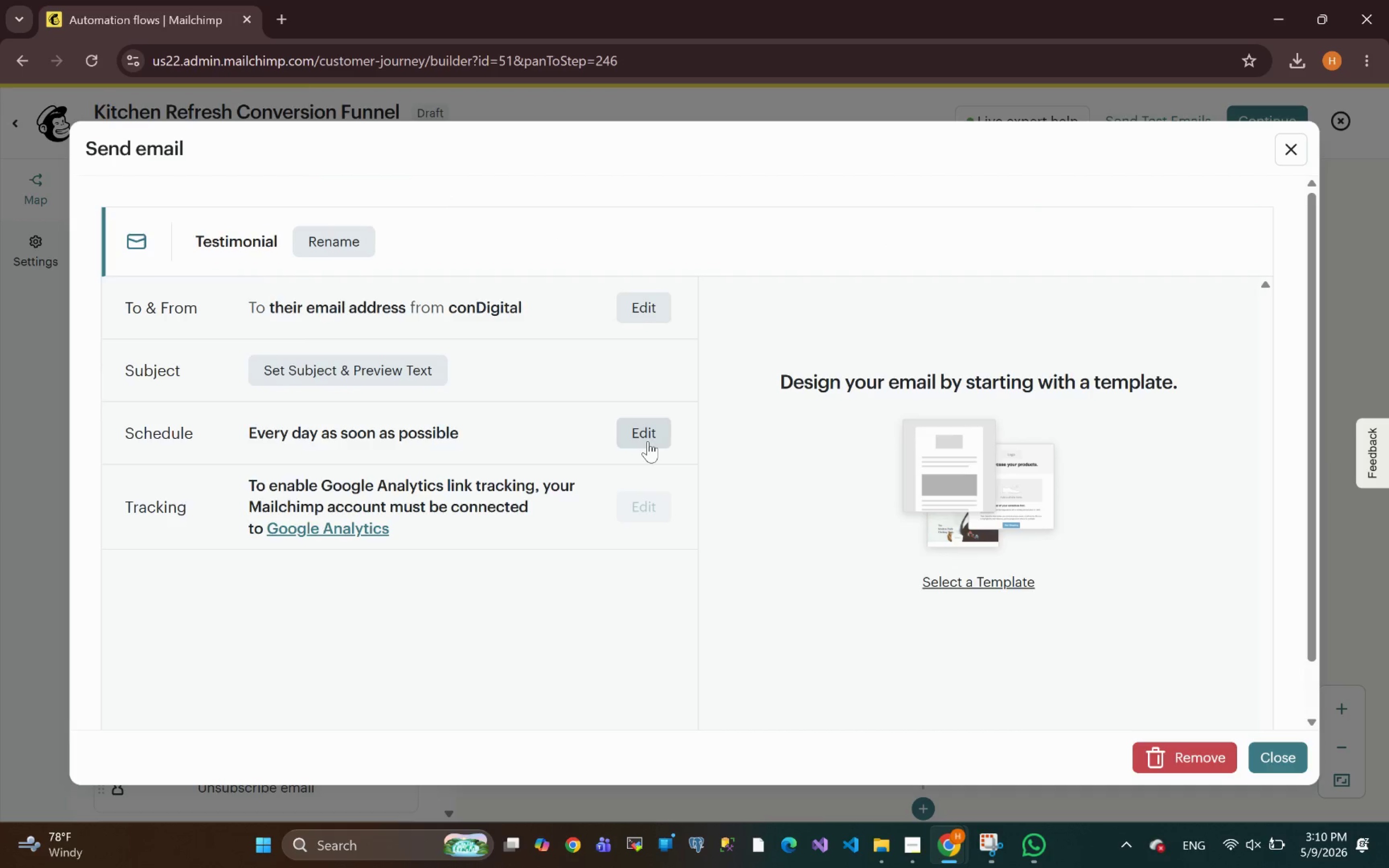 
left_click([358, 373])
 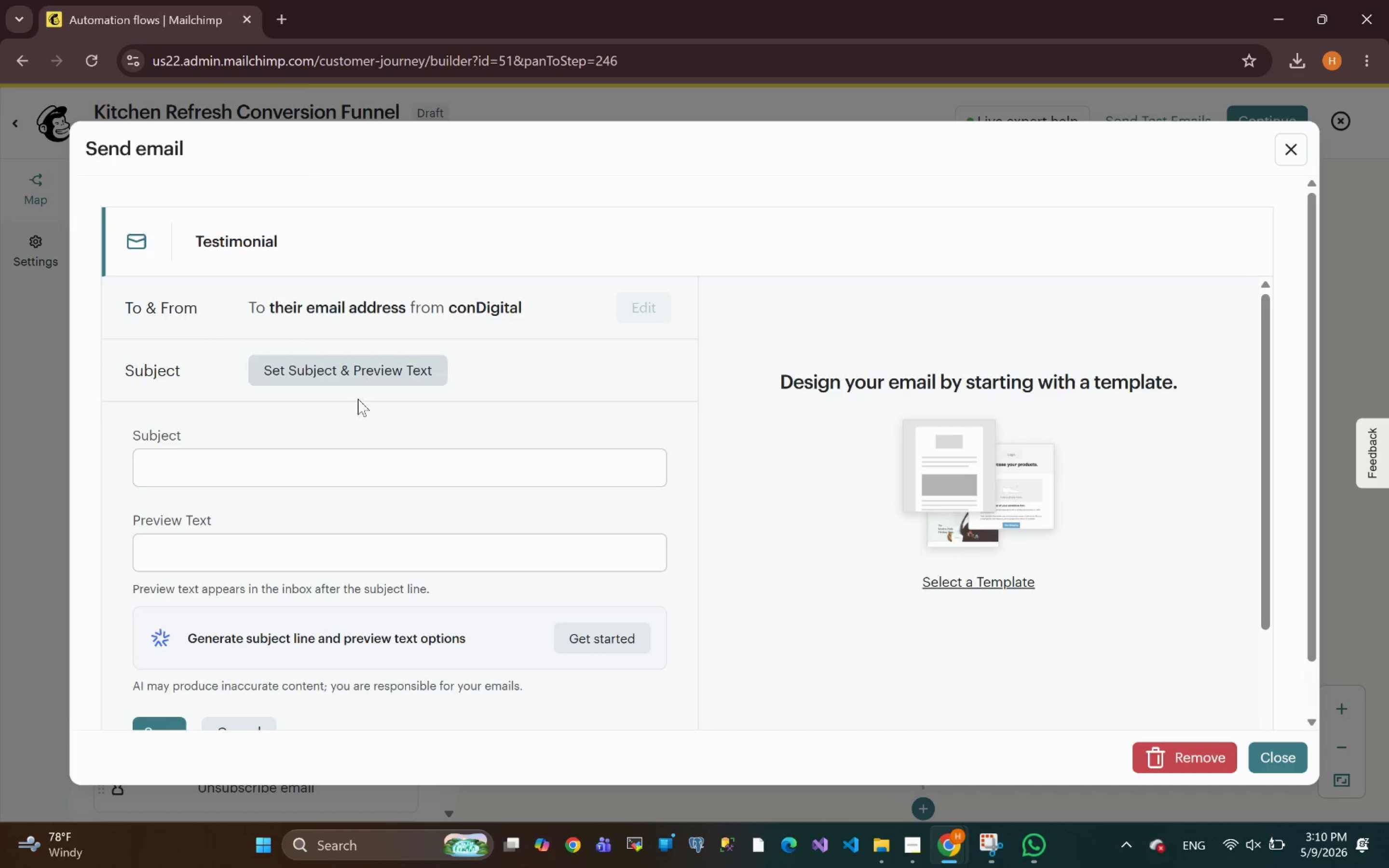 
left_click([264, 476])
 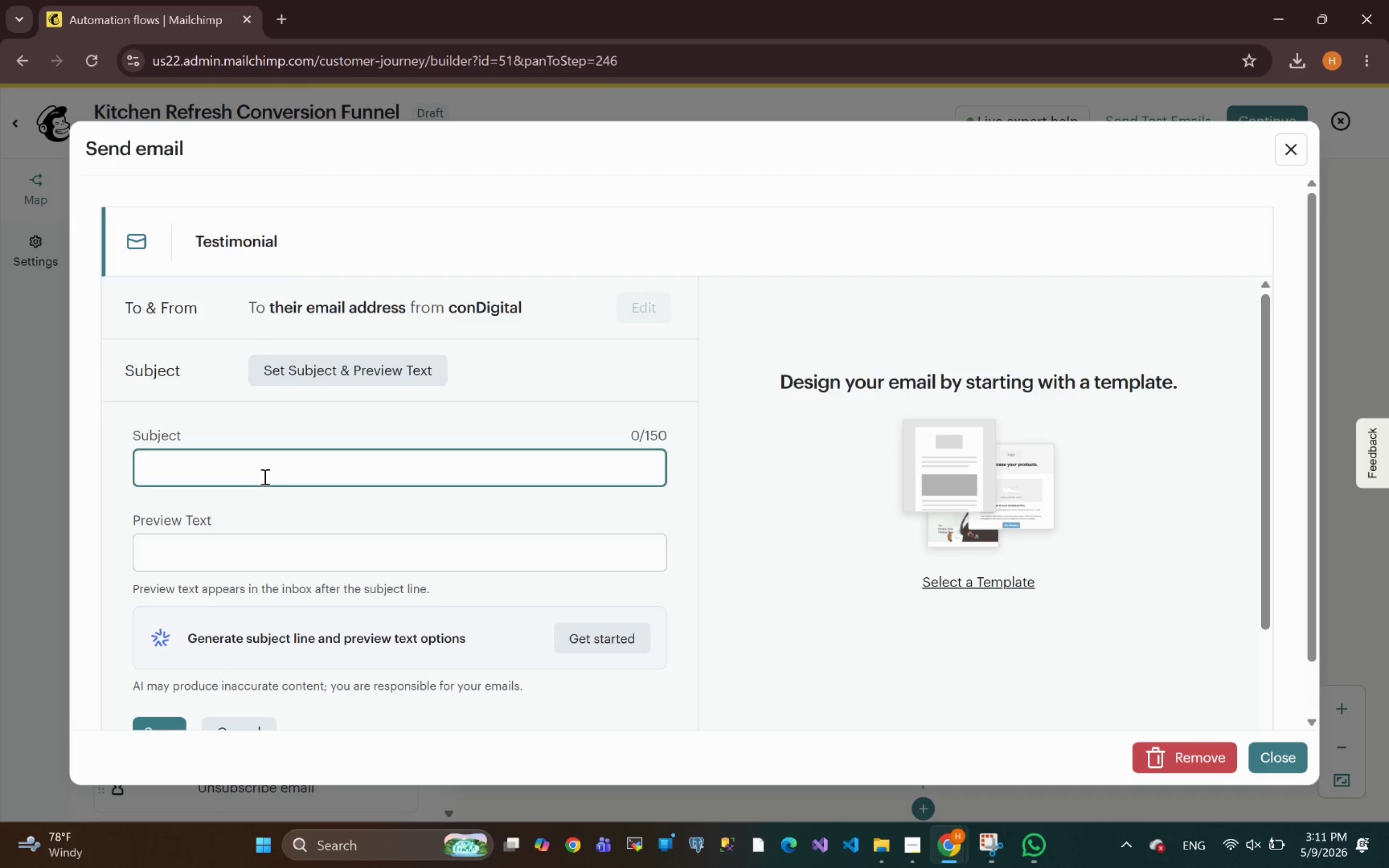 
wait(22.31)
 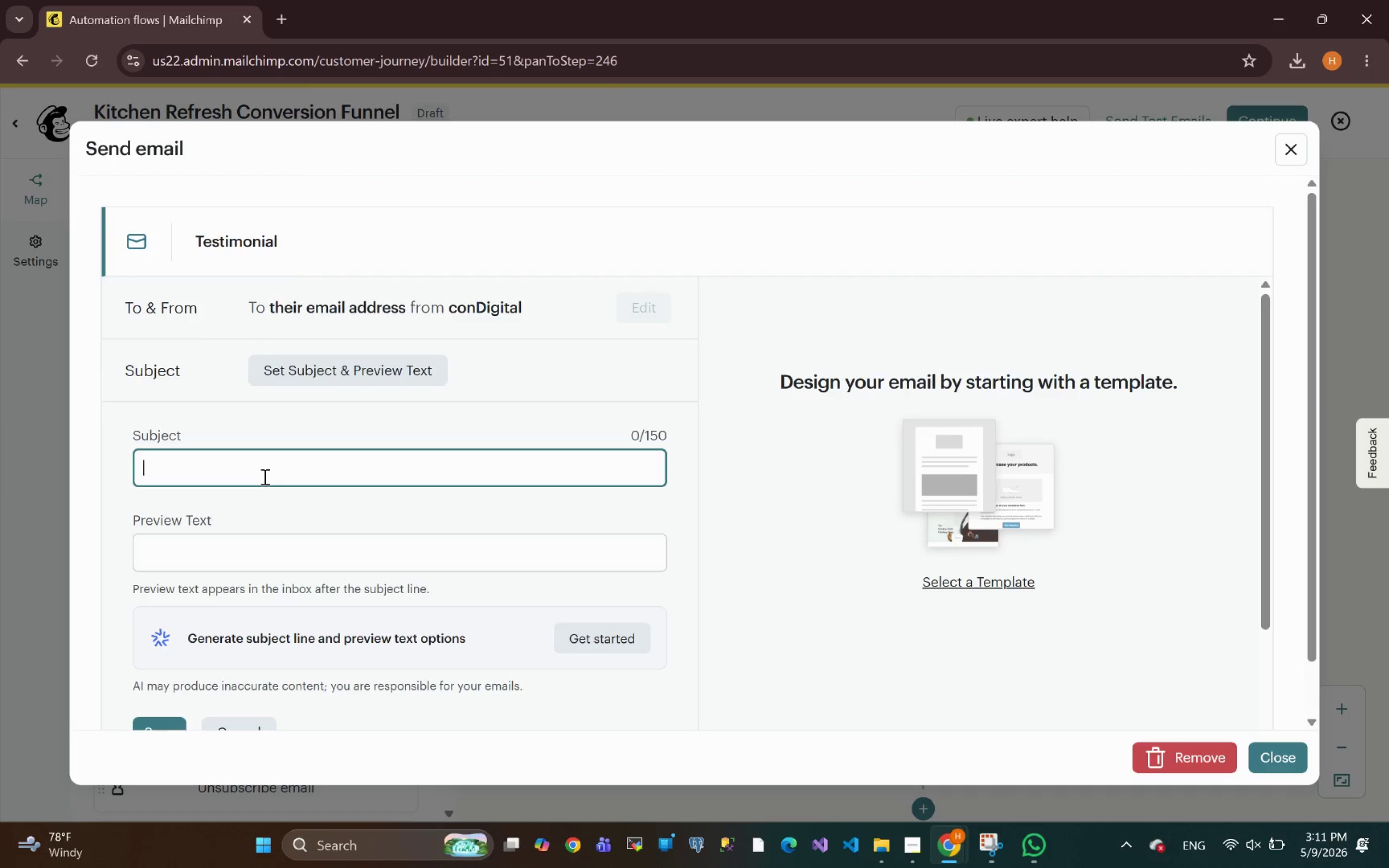 
type(Why Homeowners Choose Timber & Tile?)
 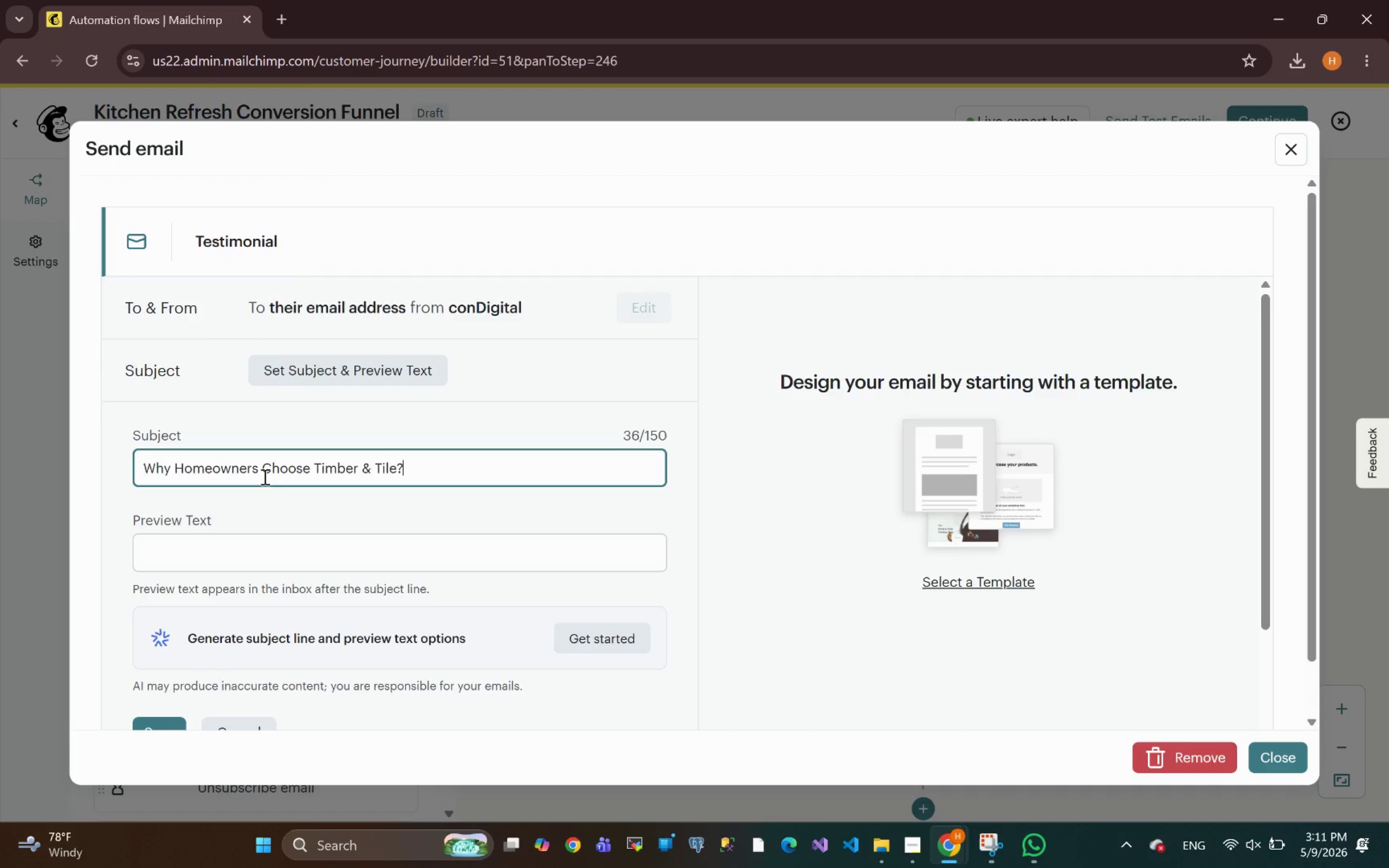 
left_click([162, 606])
 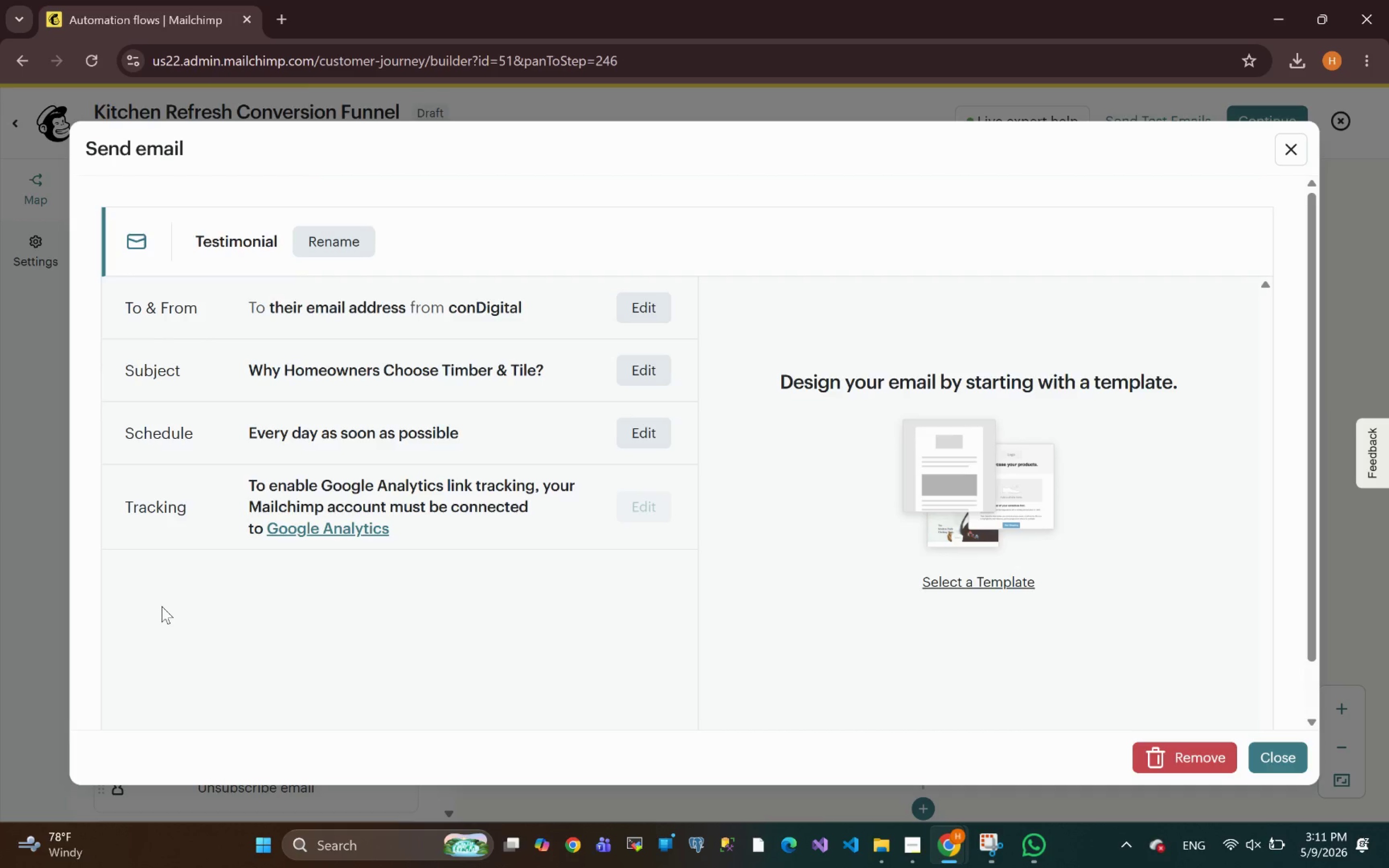 
wait(8.79)
 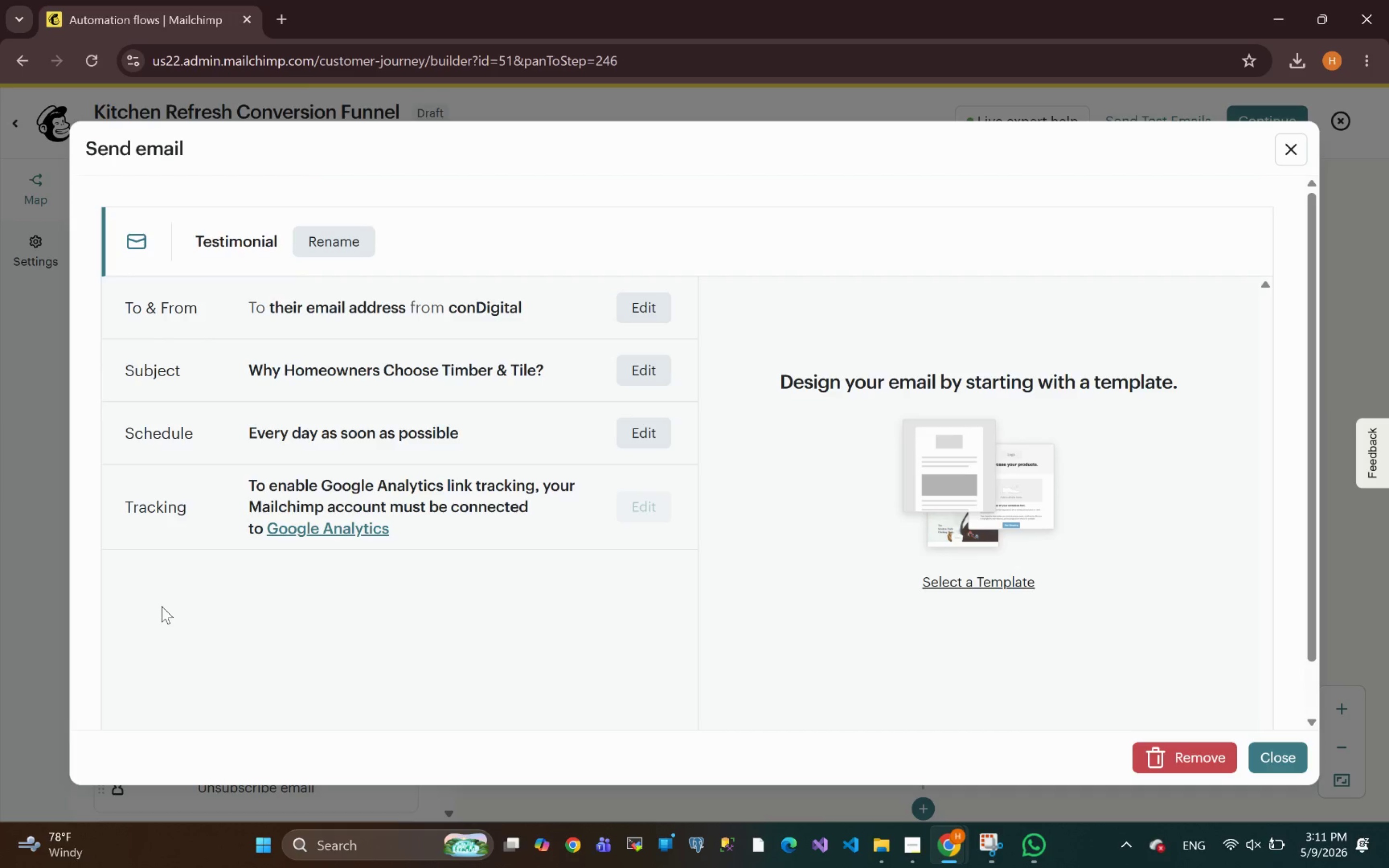 
left_click([976, 582])
 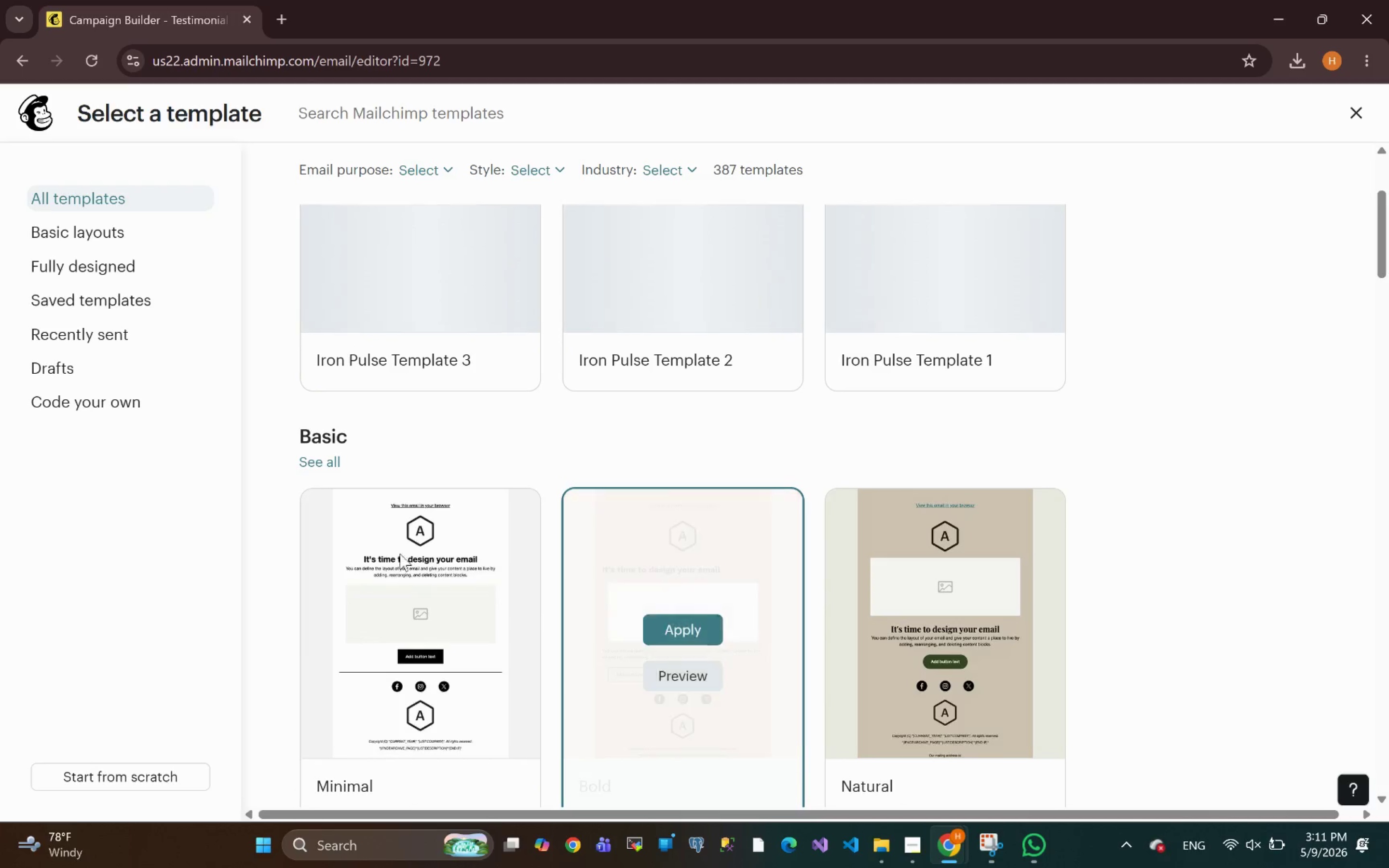 
wait(5.39)
 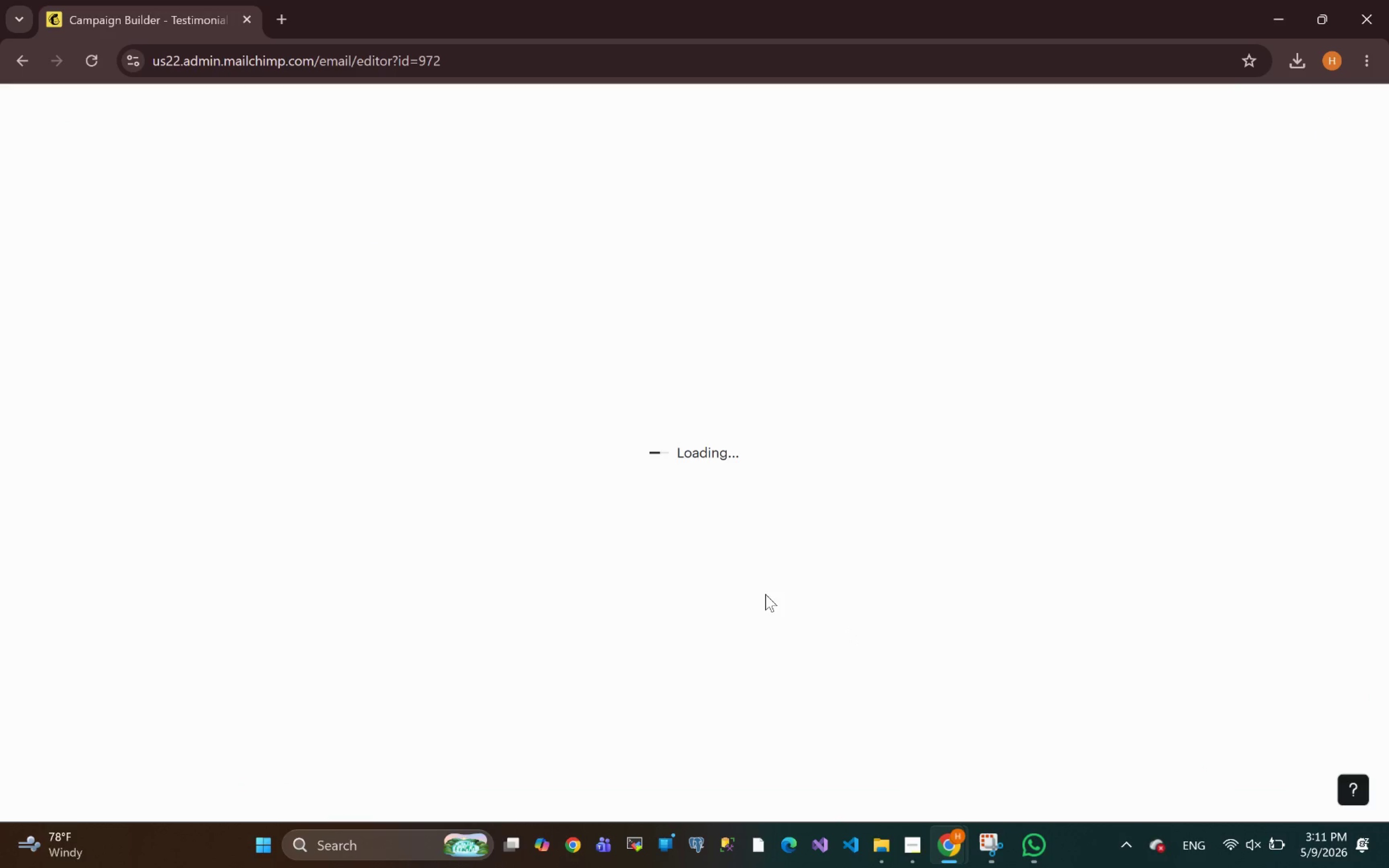 
left_click([414, 627])
 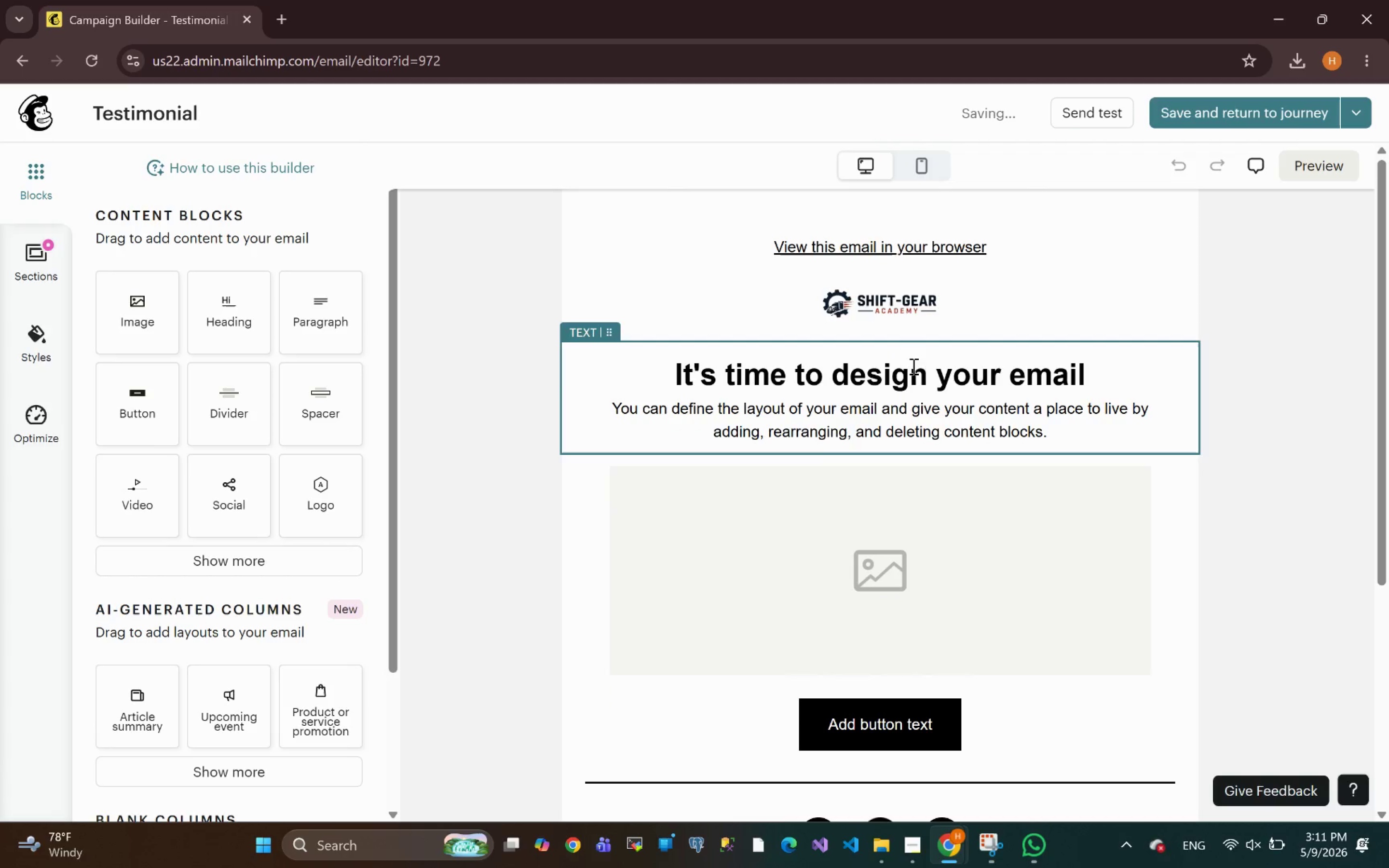 
wait(5.55)
 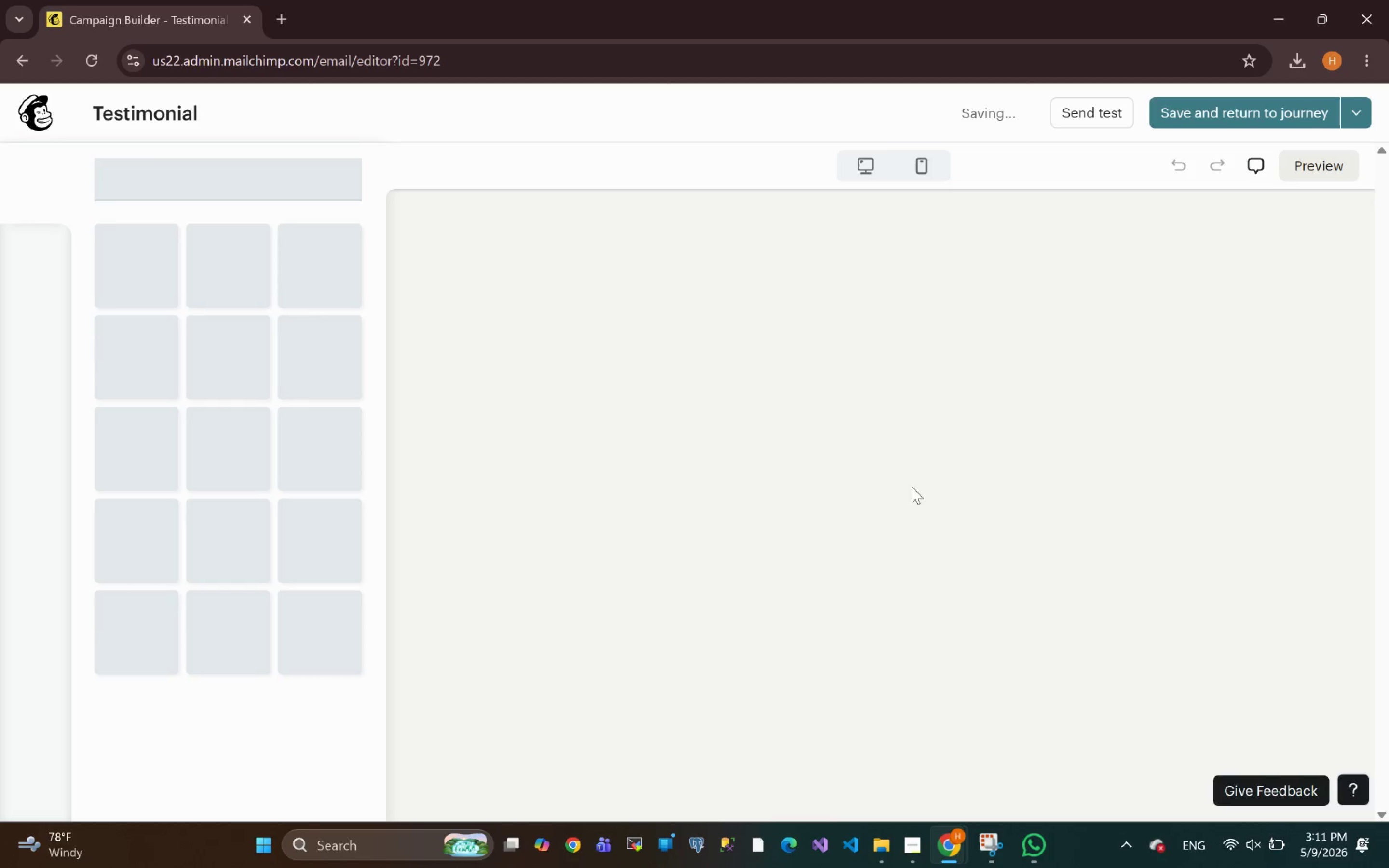 
left_click([1027, 298])
 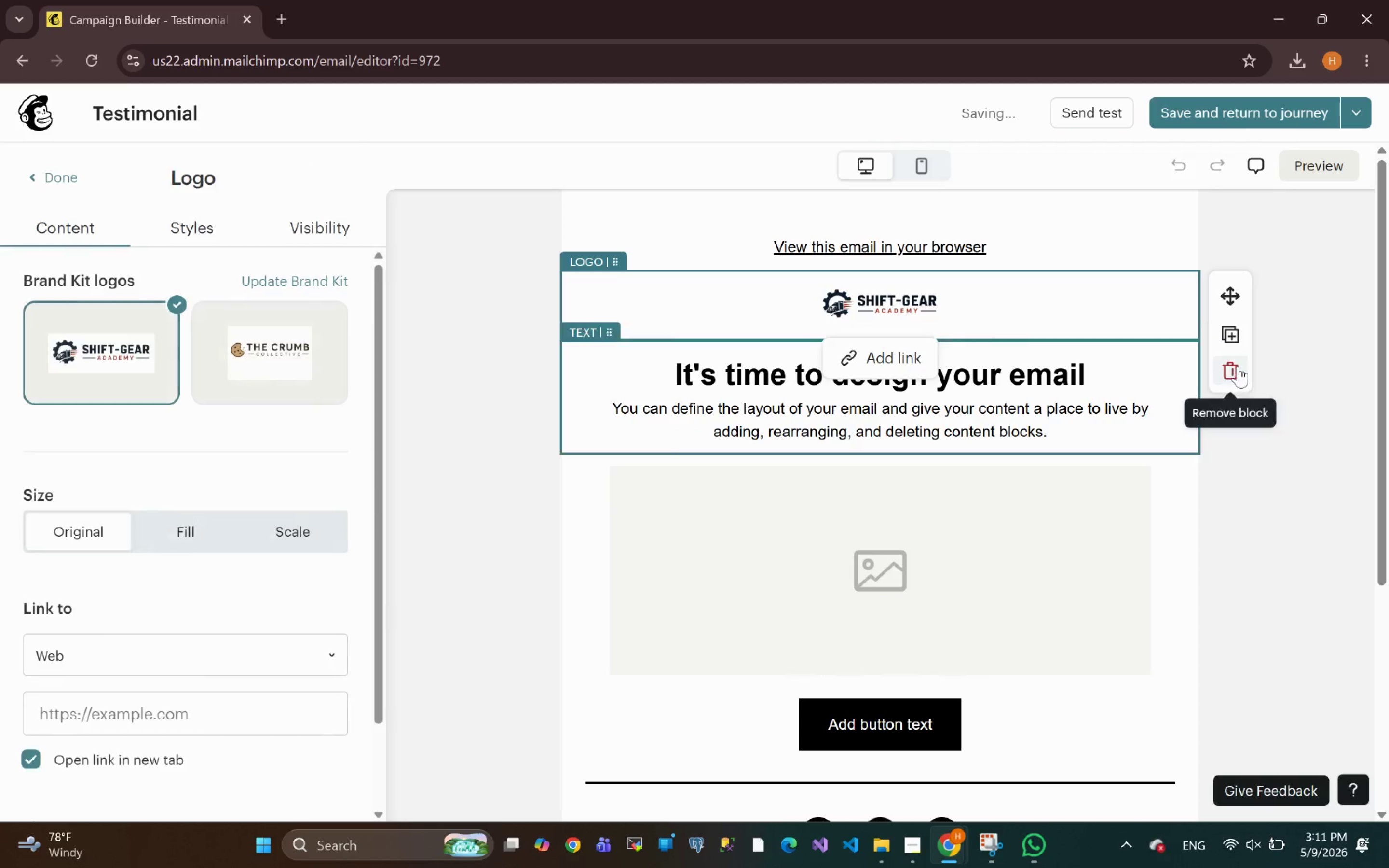 
left_click([1232, 364])
 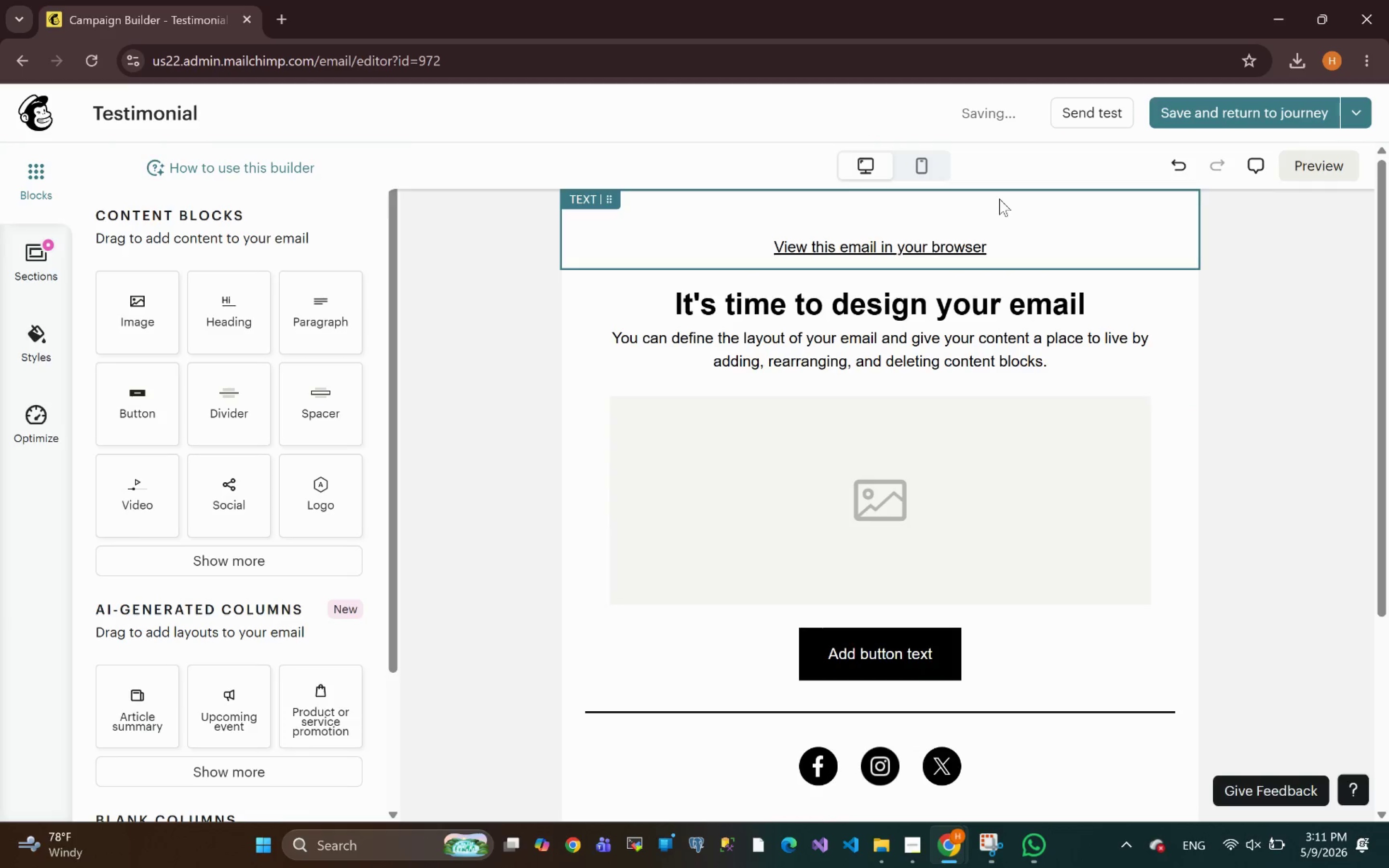 
left_click([1047, 223])
 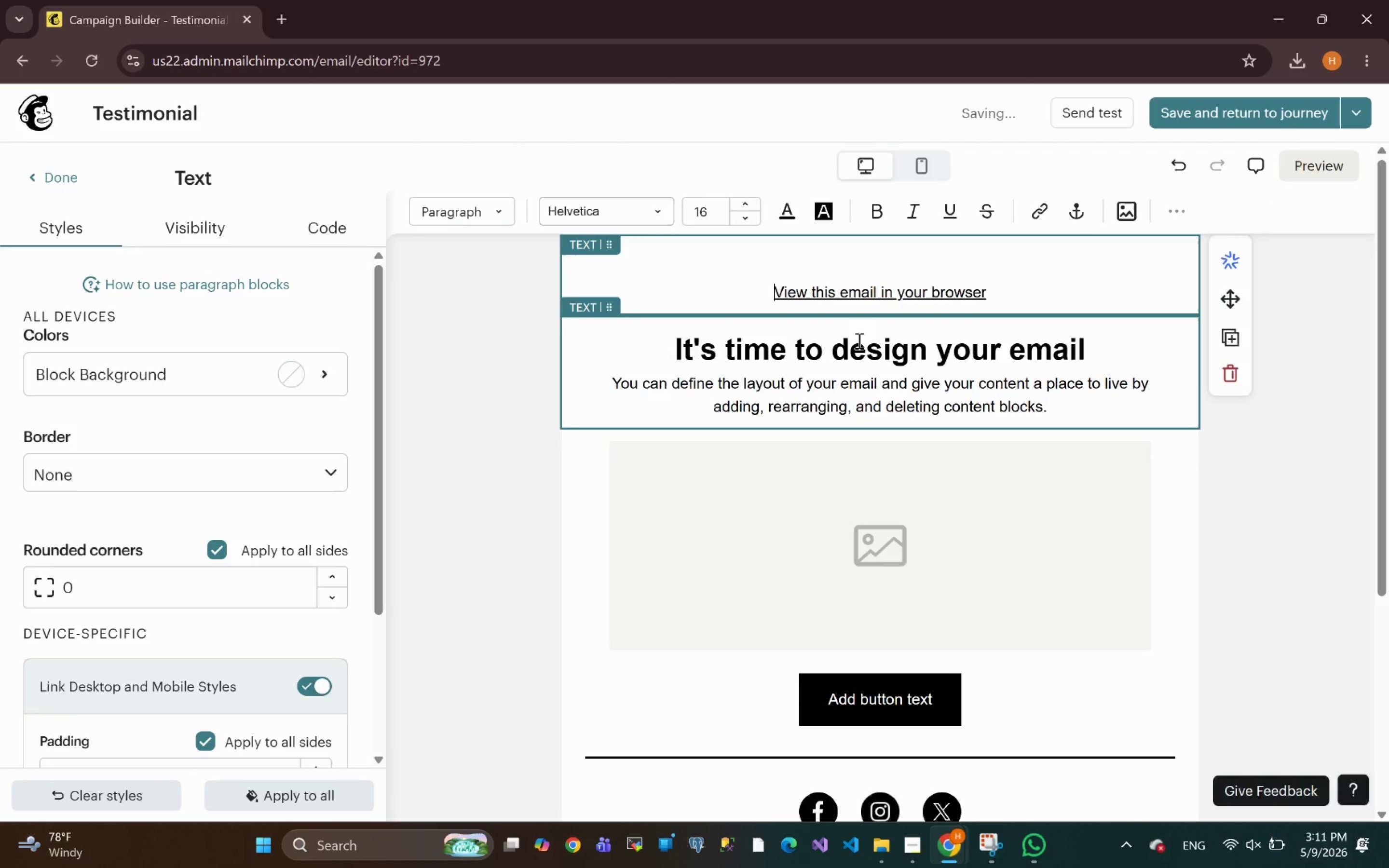 
left_click([545, 400])
 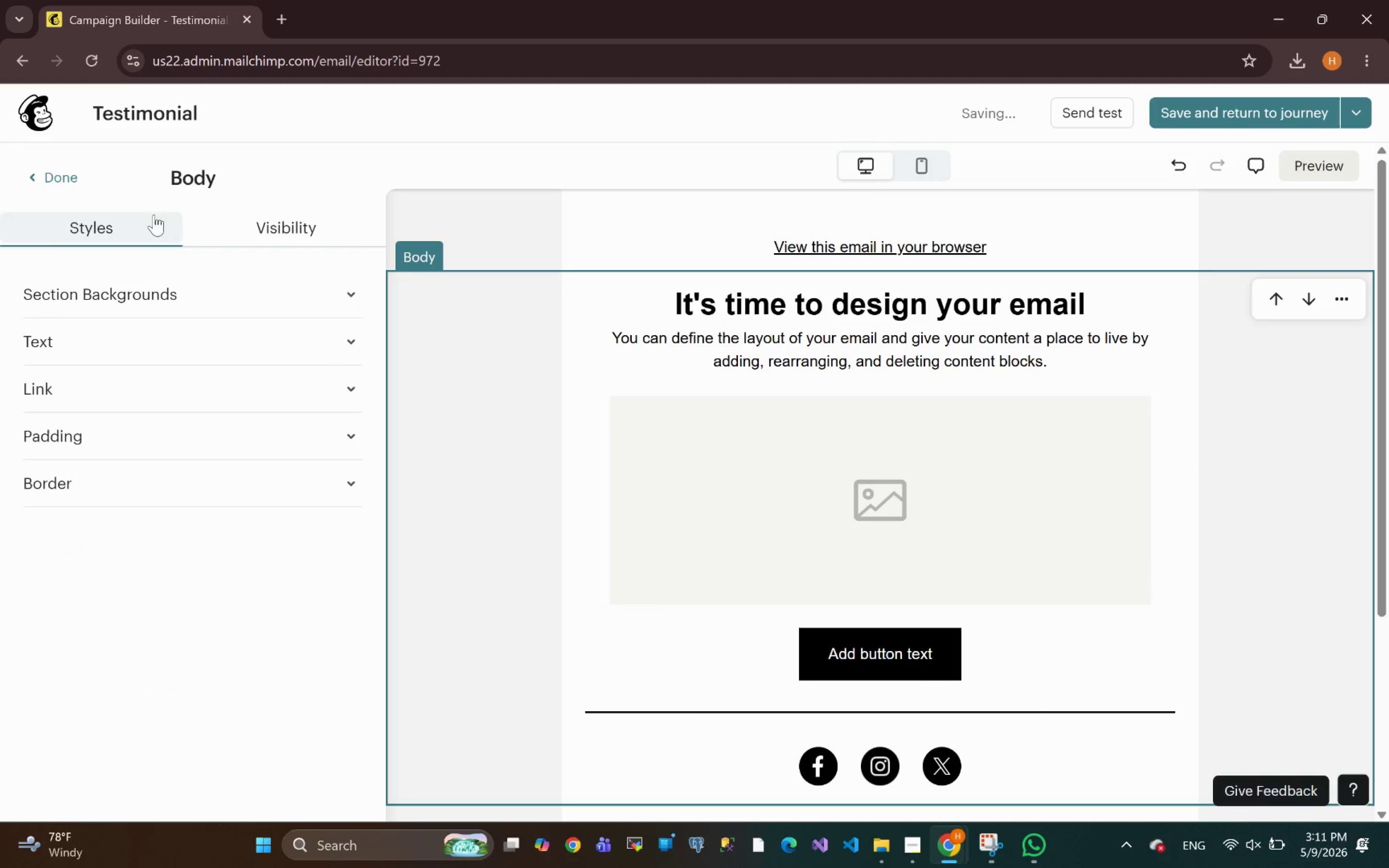 
left_click([68, 183])
 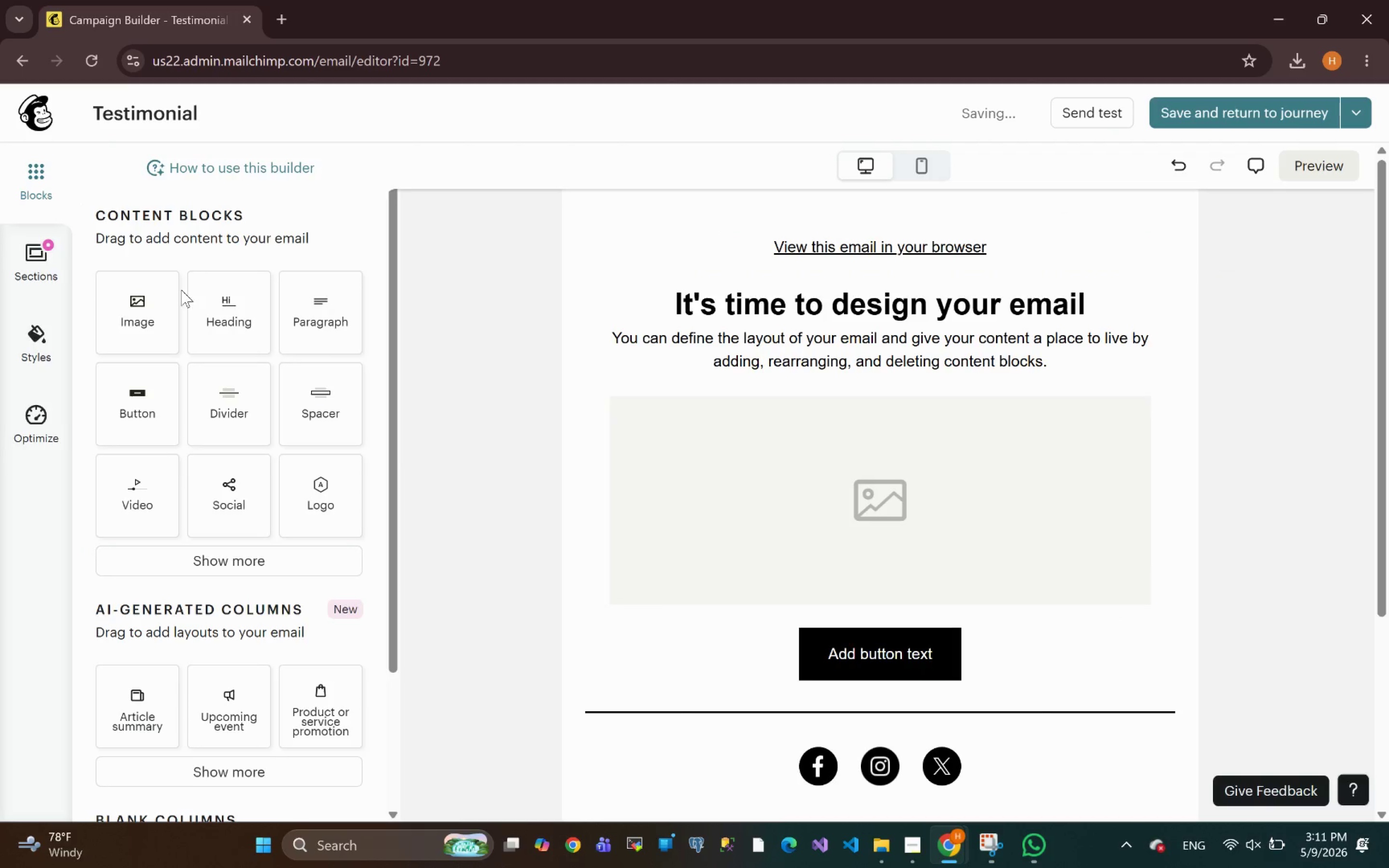 
left_click_drag(start_coordinate=[125, 306], to_coordinate=[800, 289])
 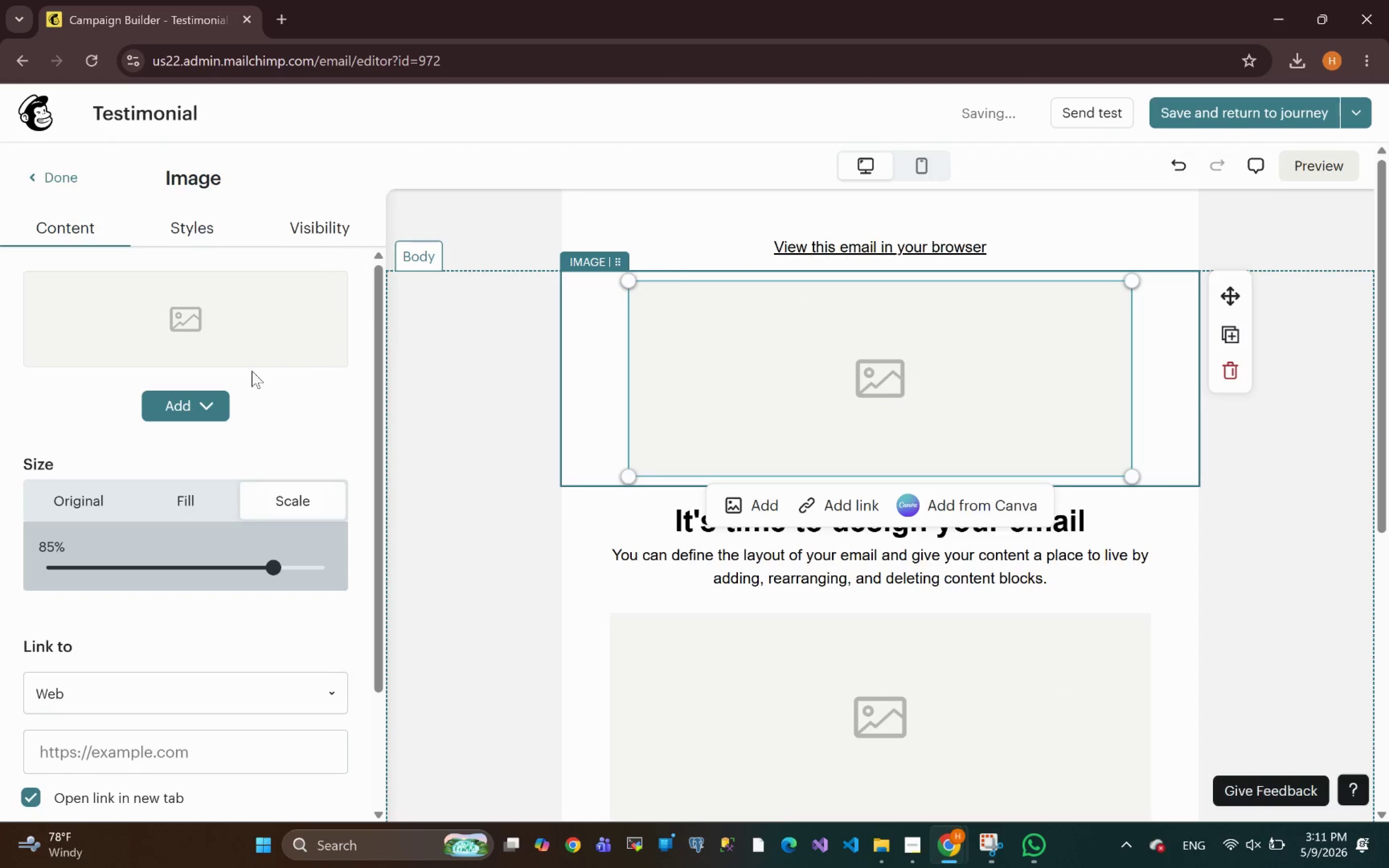 
left_click([200, 403])
 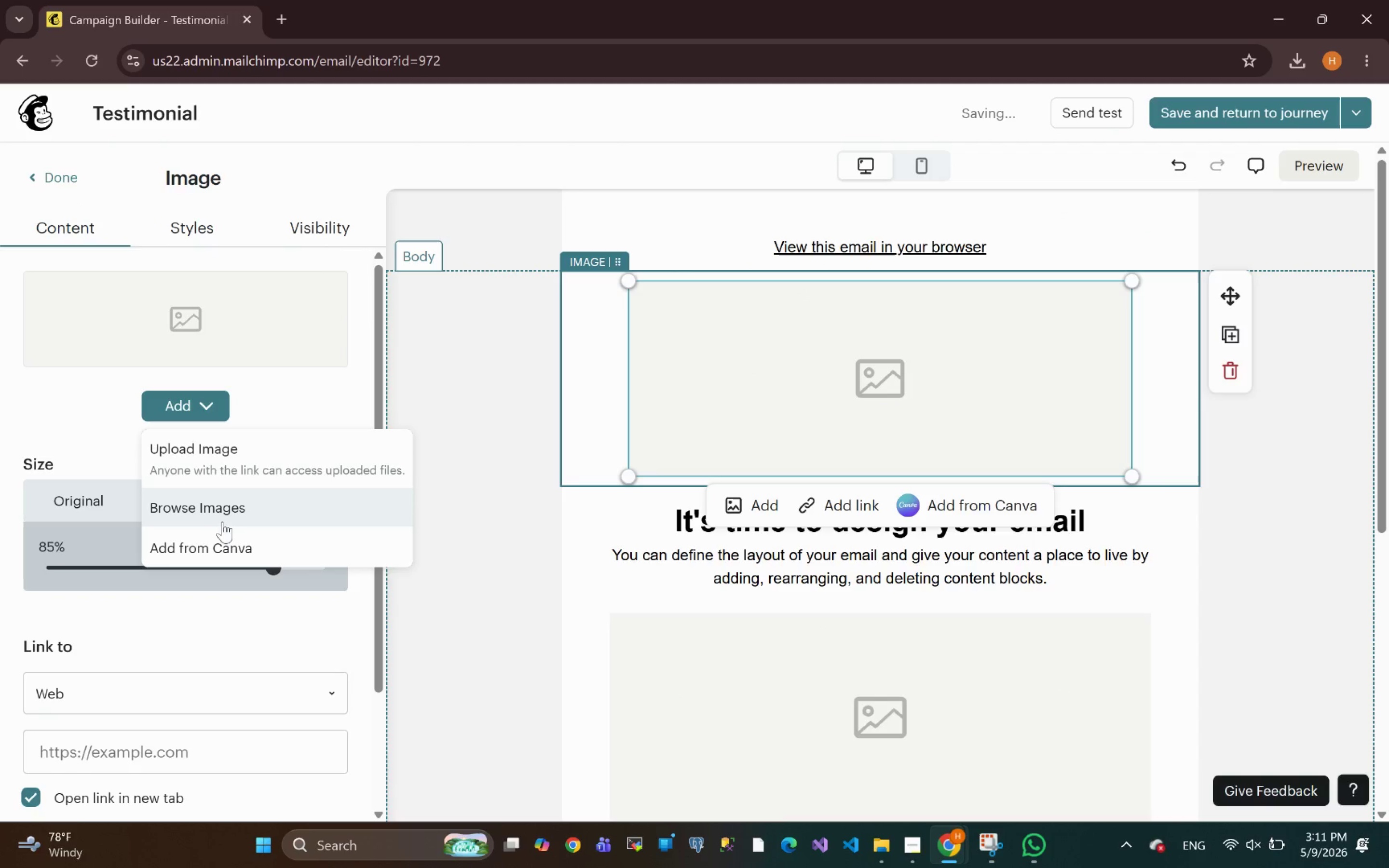 
left_click([223, 513])
 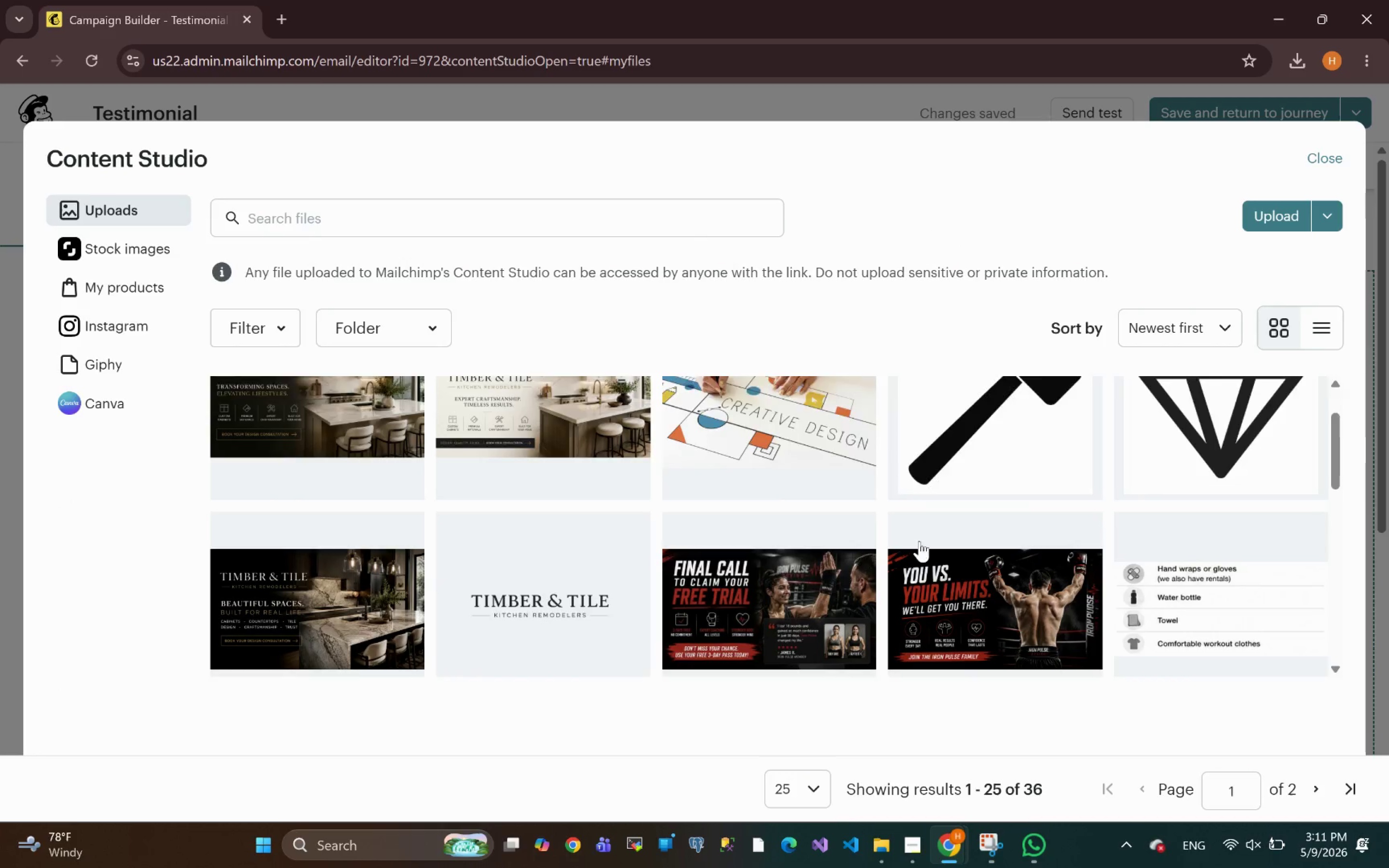 
left_click([565, 552])
 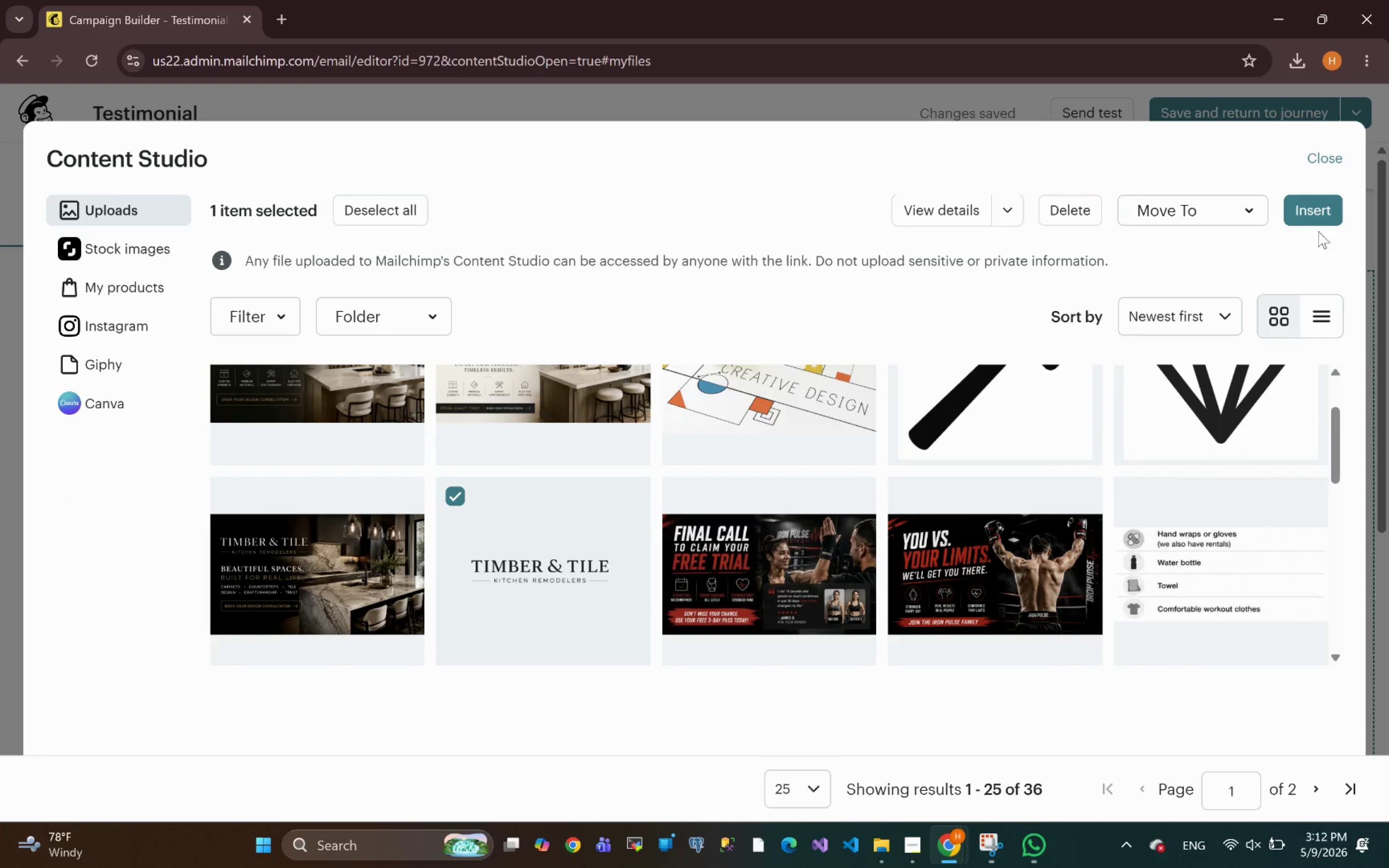 
left_click([1312, 212])
 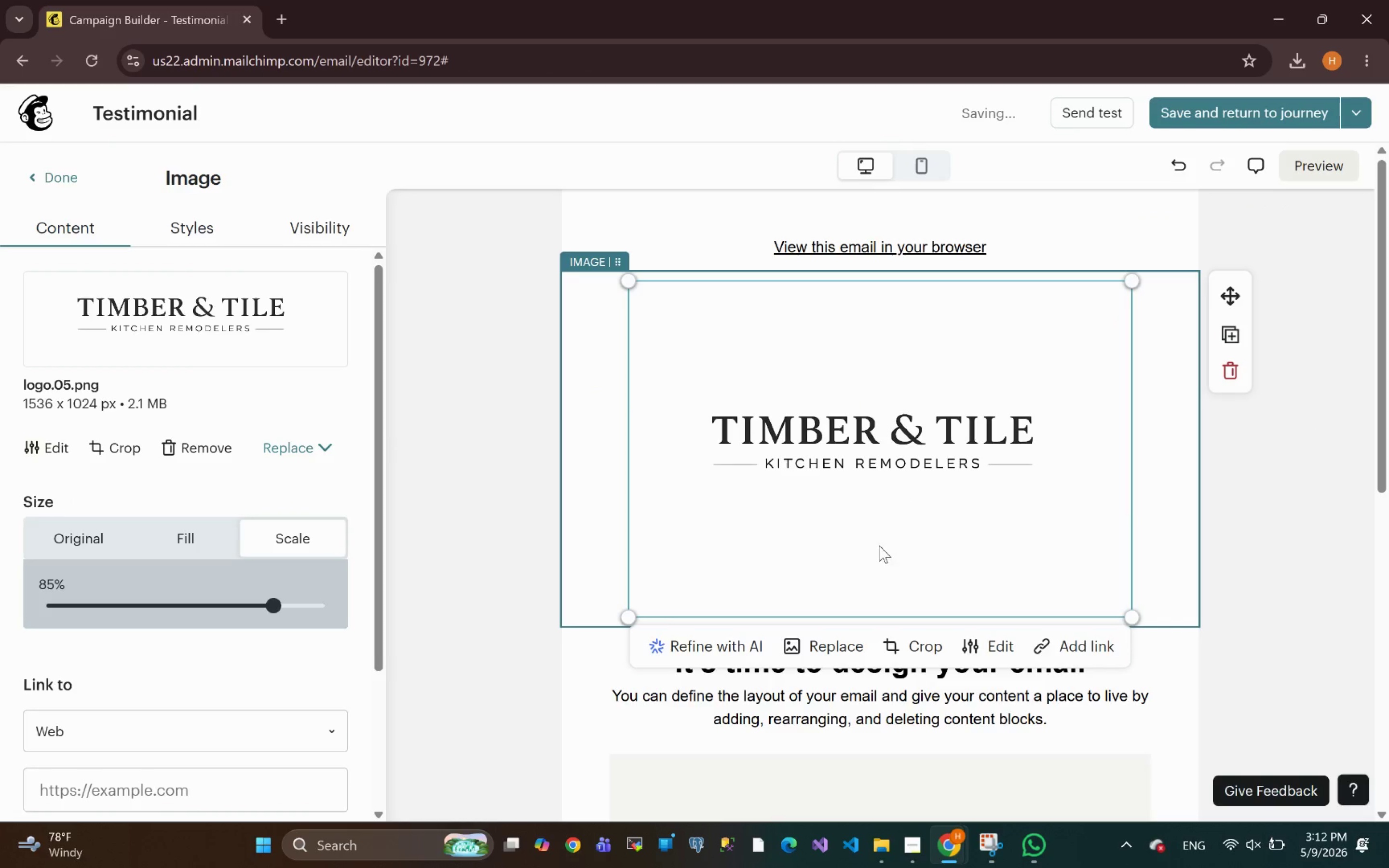 
left_click([921, 642])
 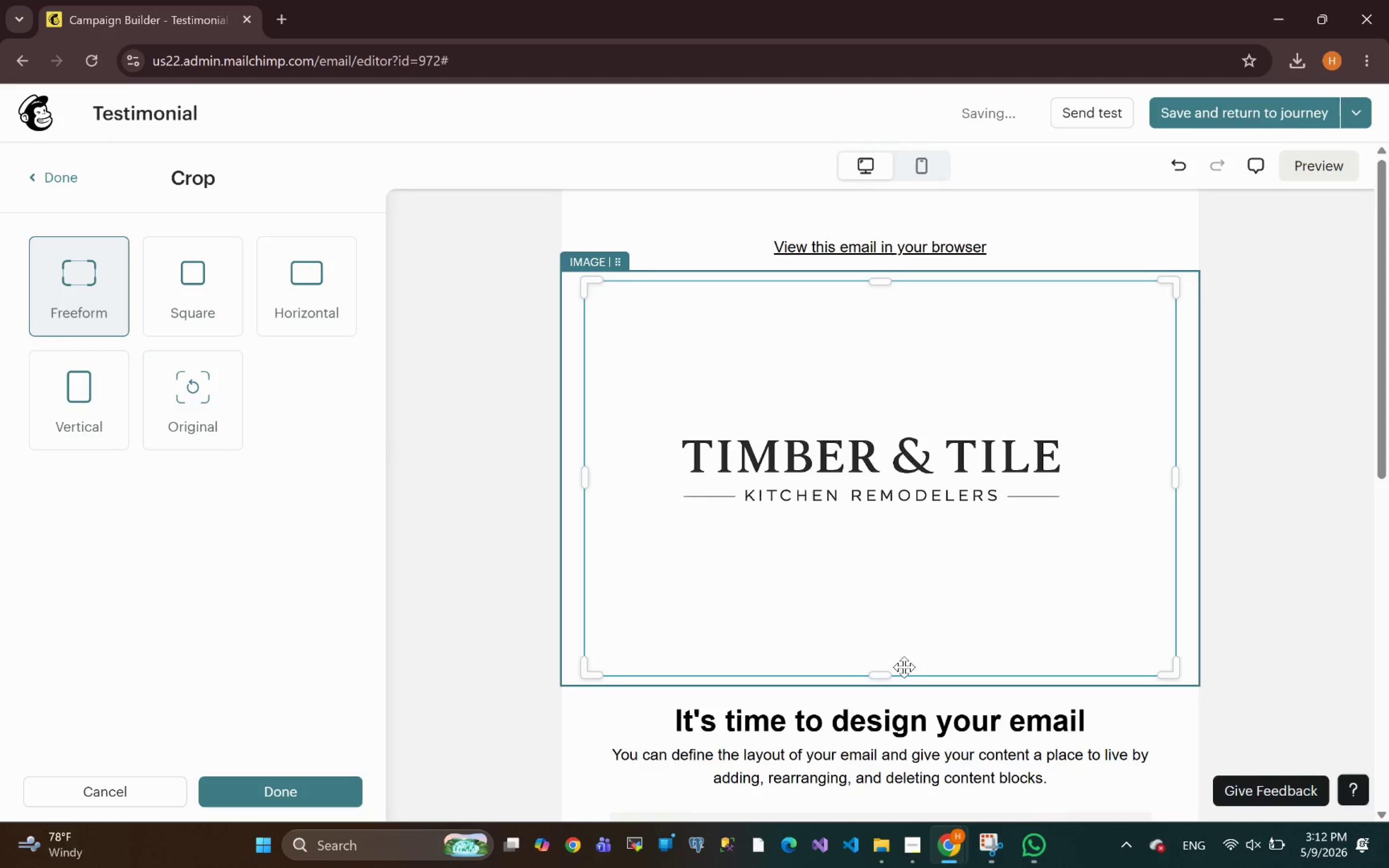 
left_click_drag(start_coordinate=[884, 671], to_coordinate=[854, 500])
 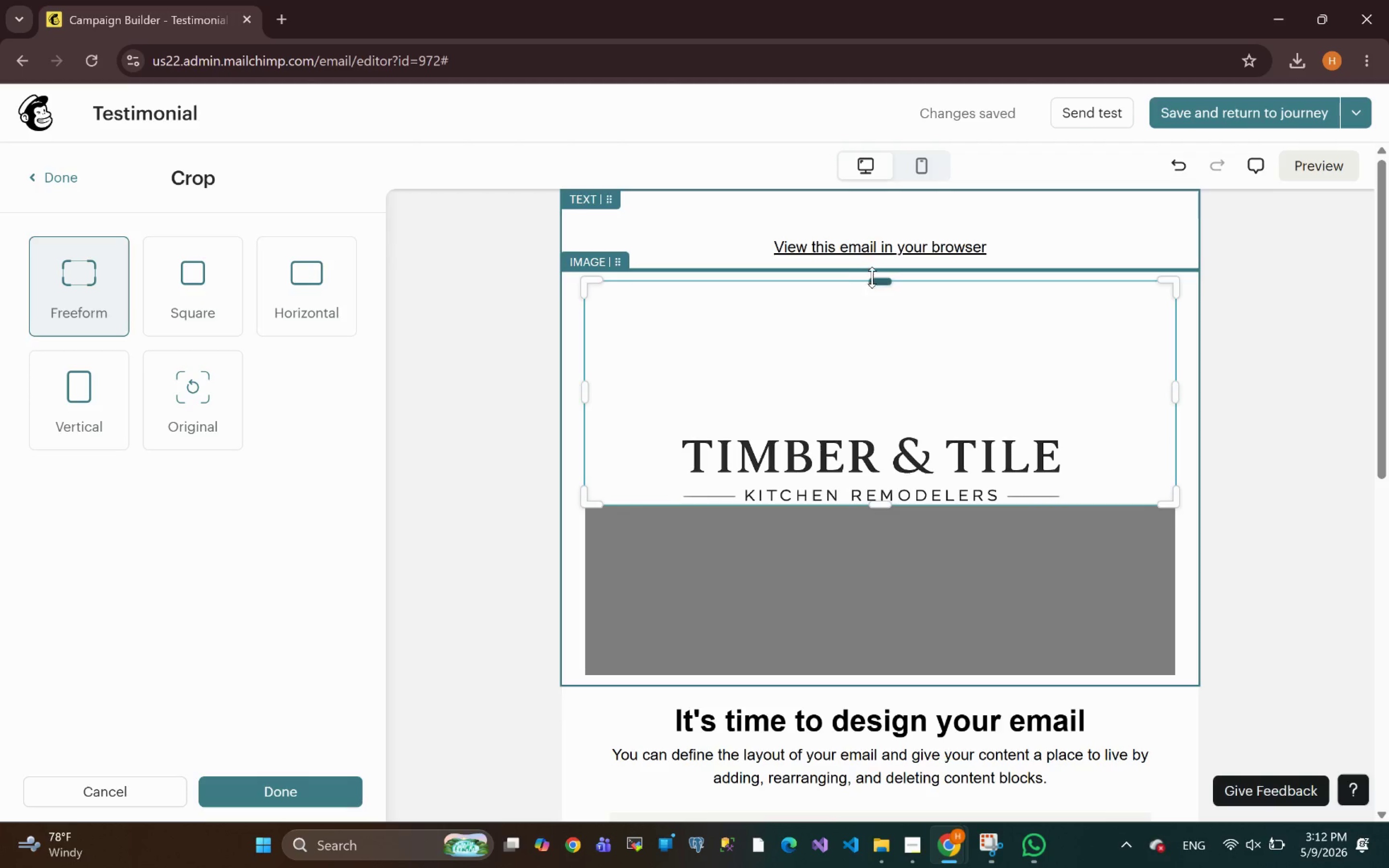 
left_click_drag(start_coordinate=[877, 280], to_coordinate=[910, 437])
 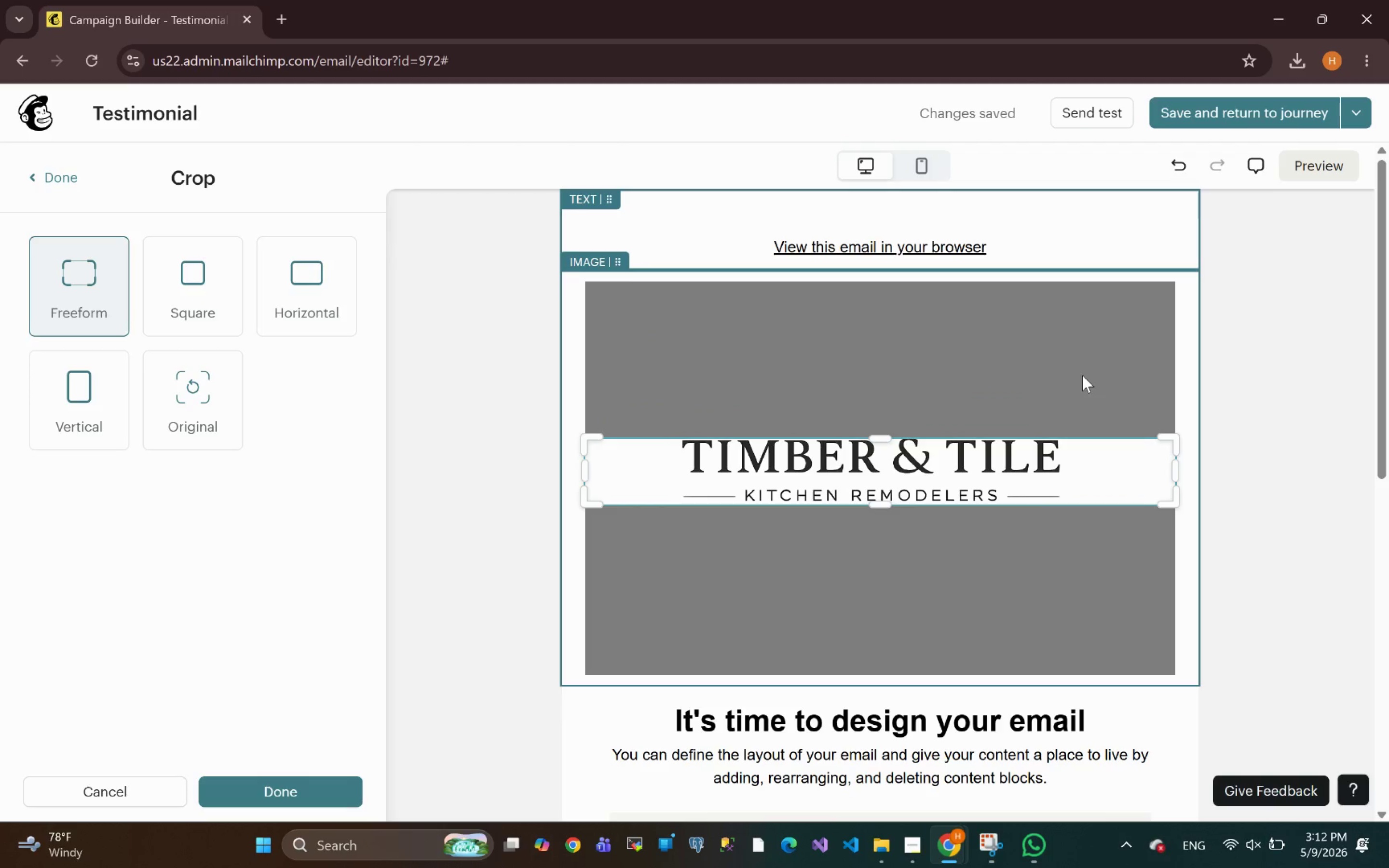 
left_click([1247, 432])
 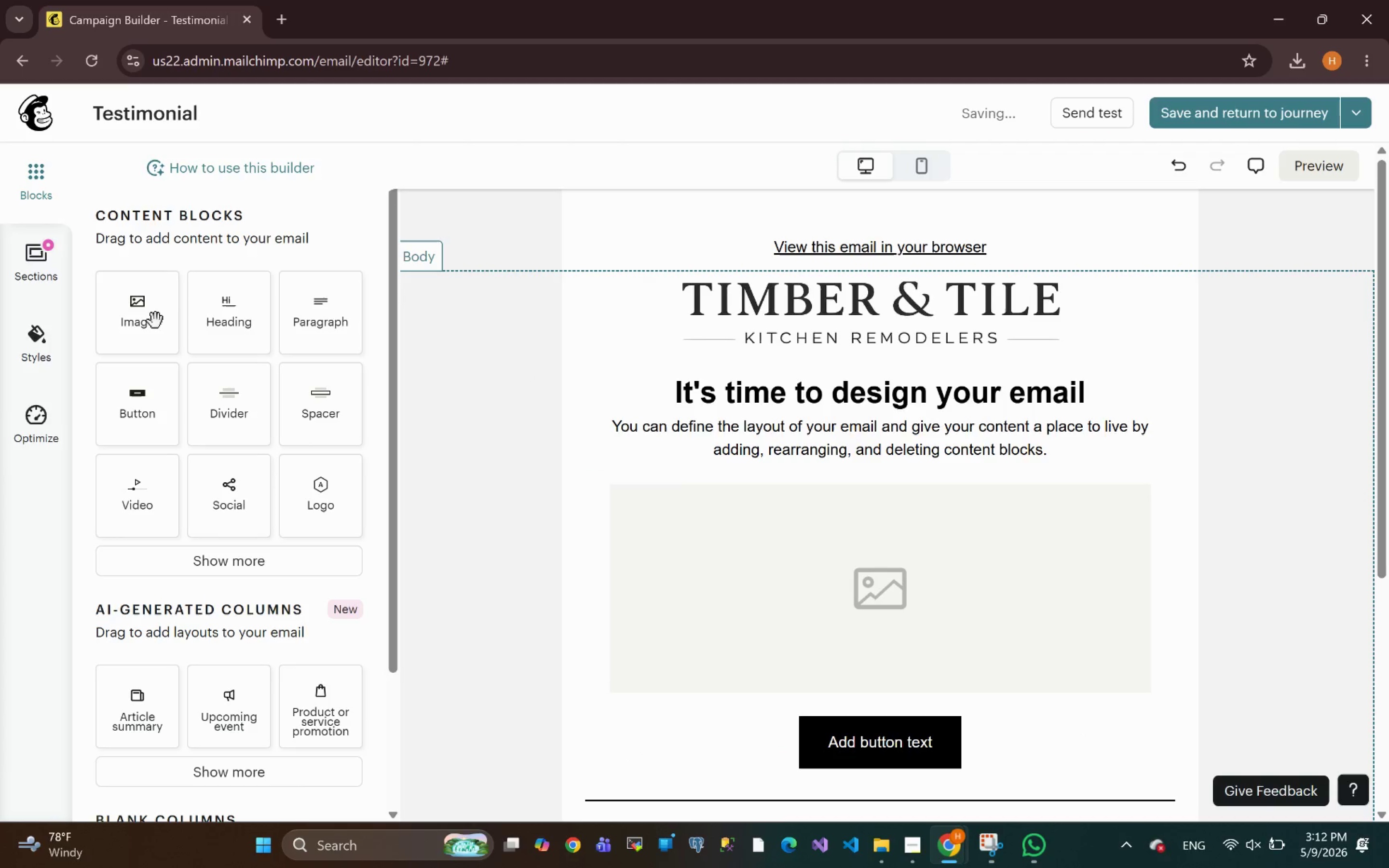 
wait(5.49)
 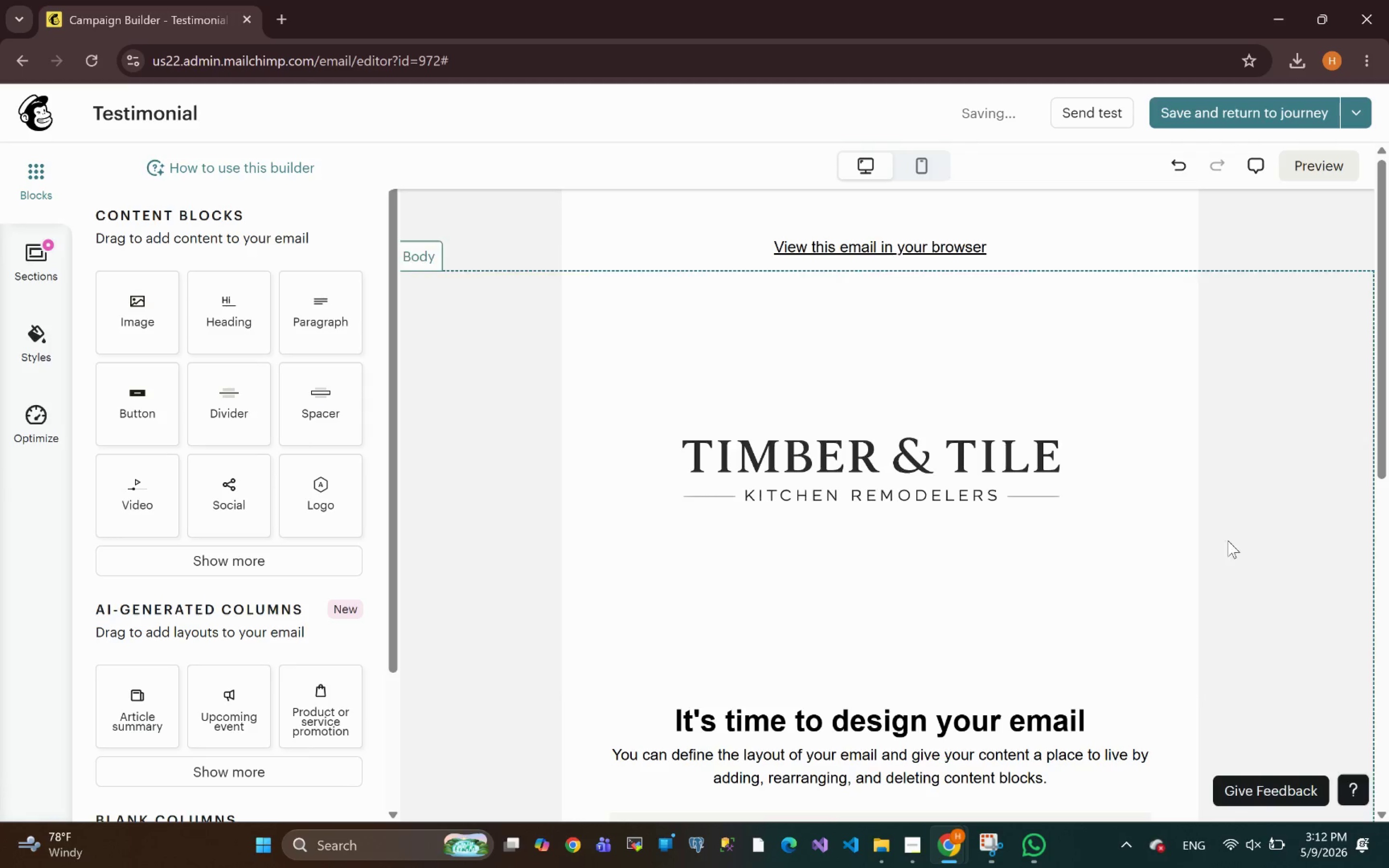 
left_click([733, 317])
 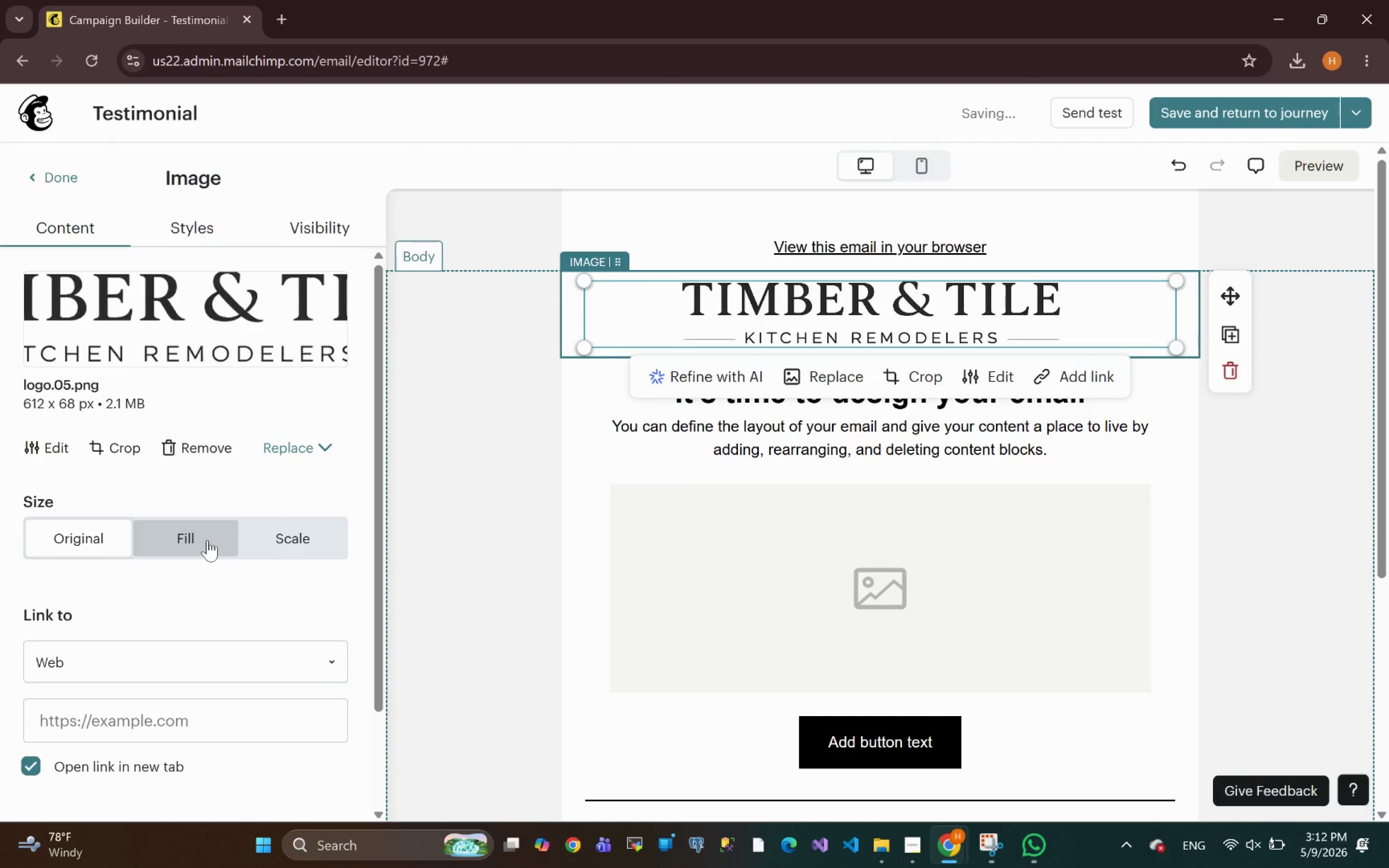 
left_click([207, 540])
 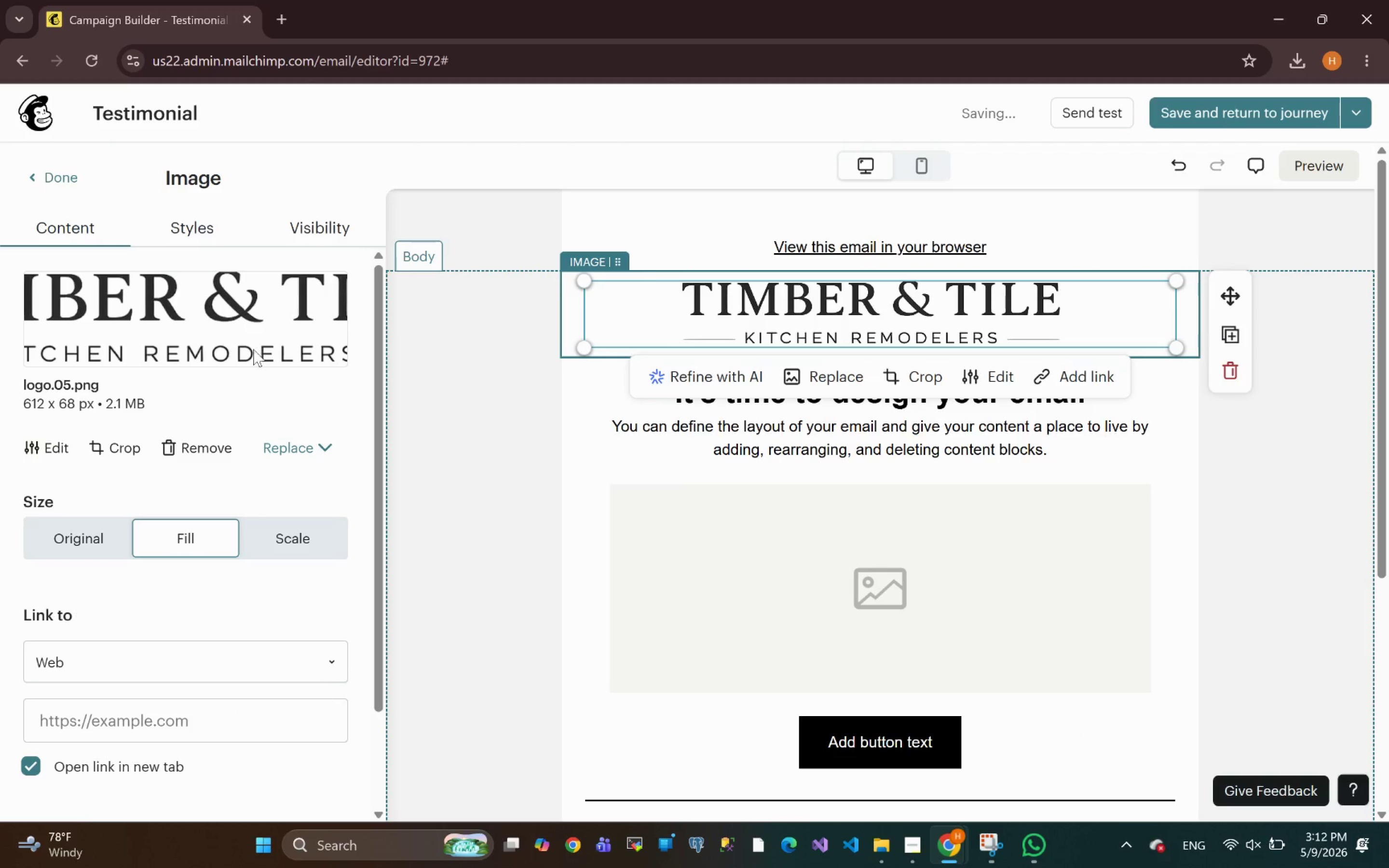 
left_click([180, 231])
 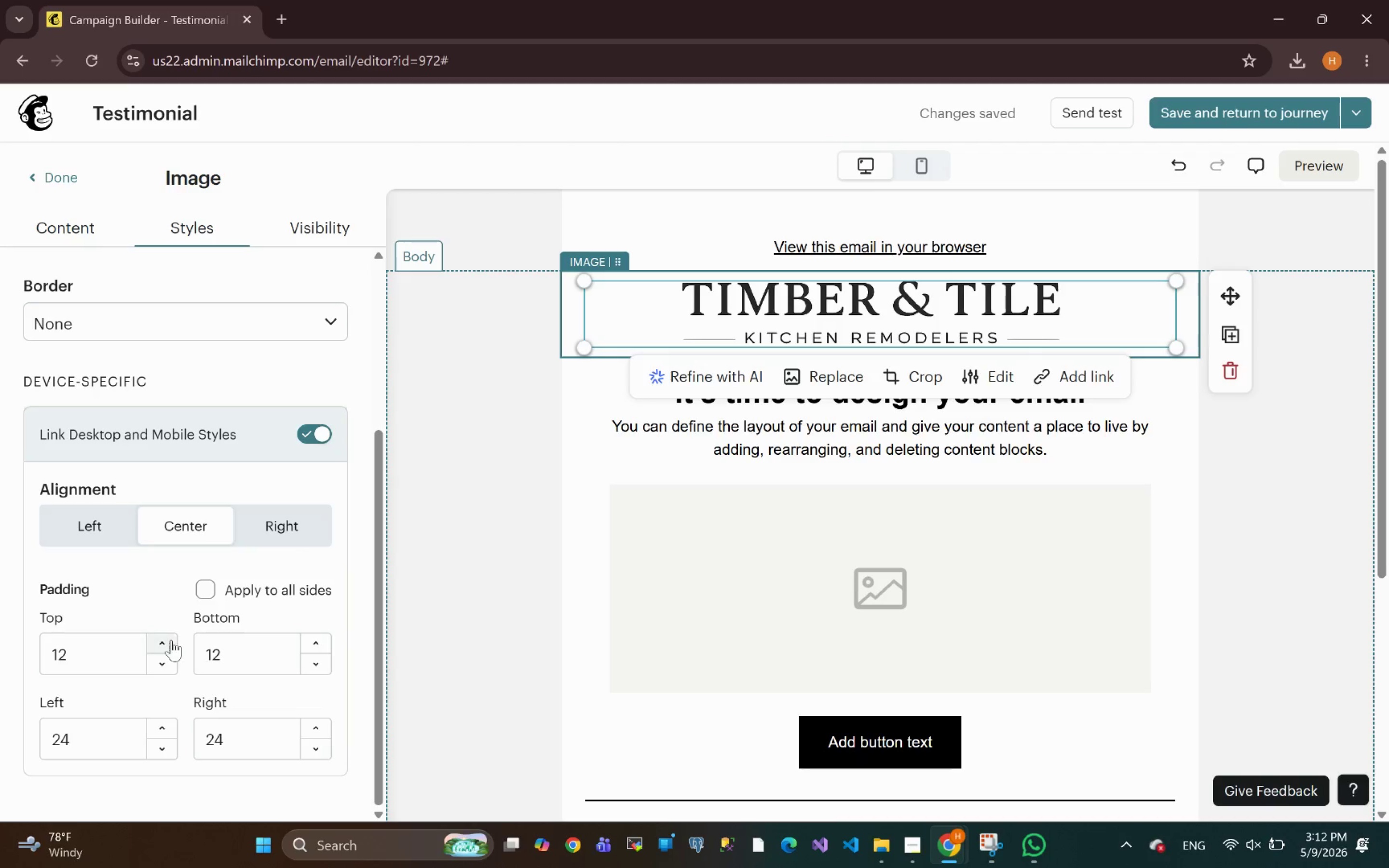 
left_click([211, 586])
 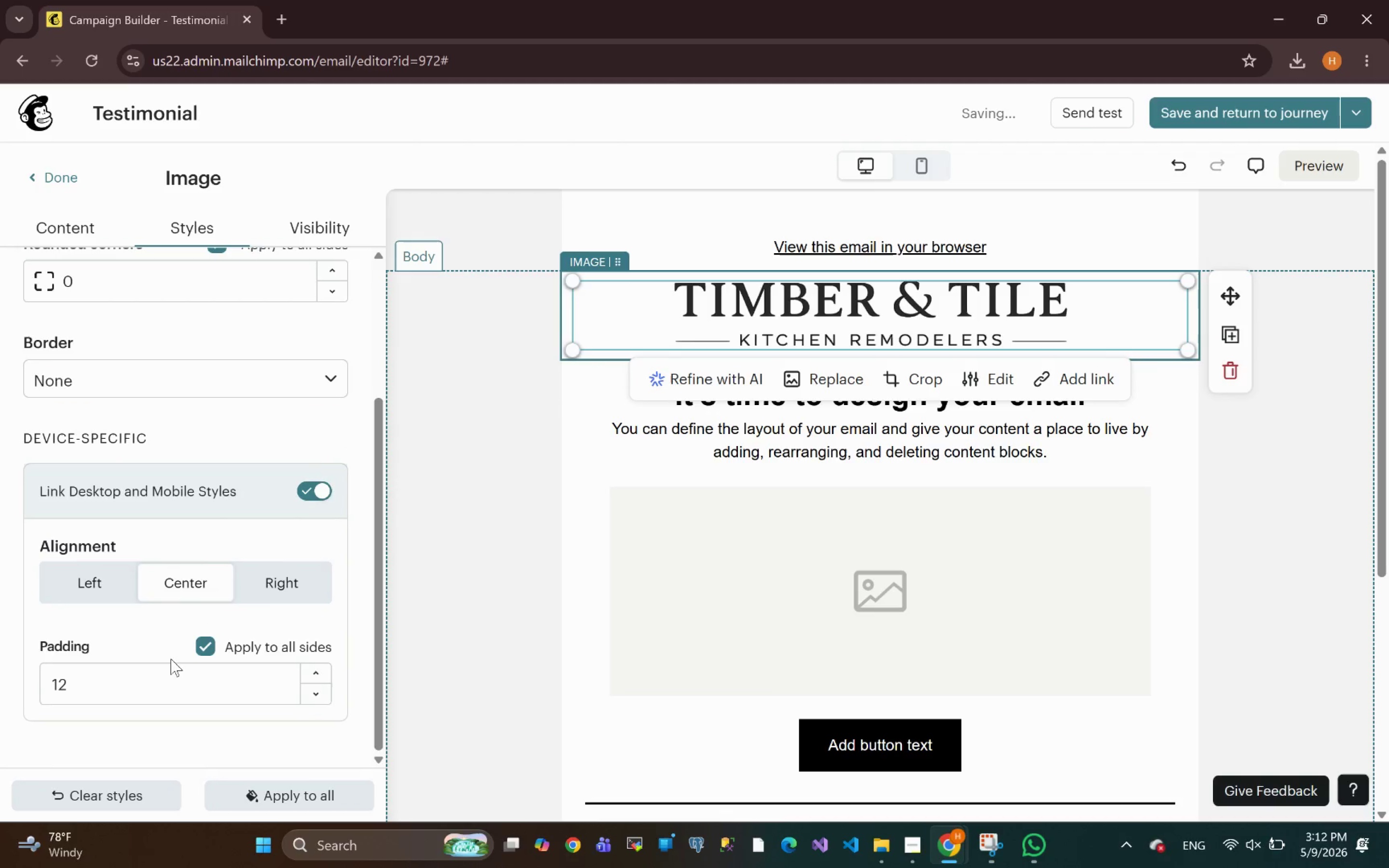 
left_click_drag(start_coordinate=[115, 686], to_coordinate=[0, 697])
 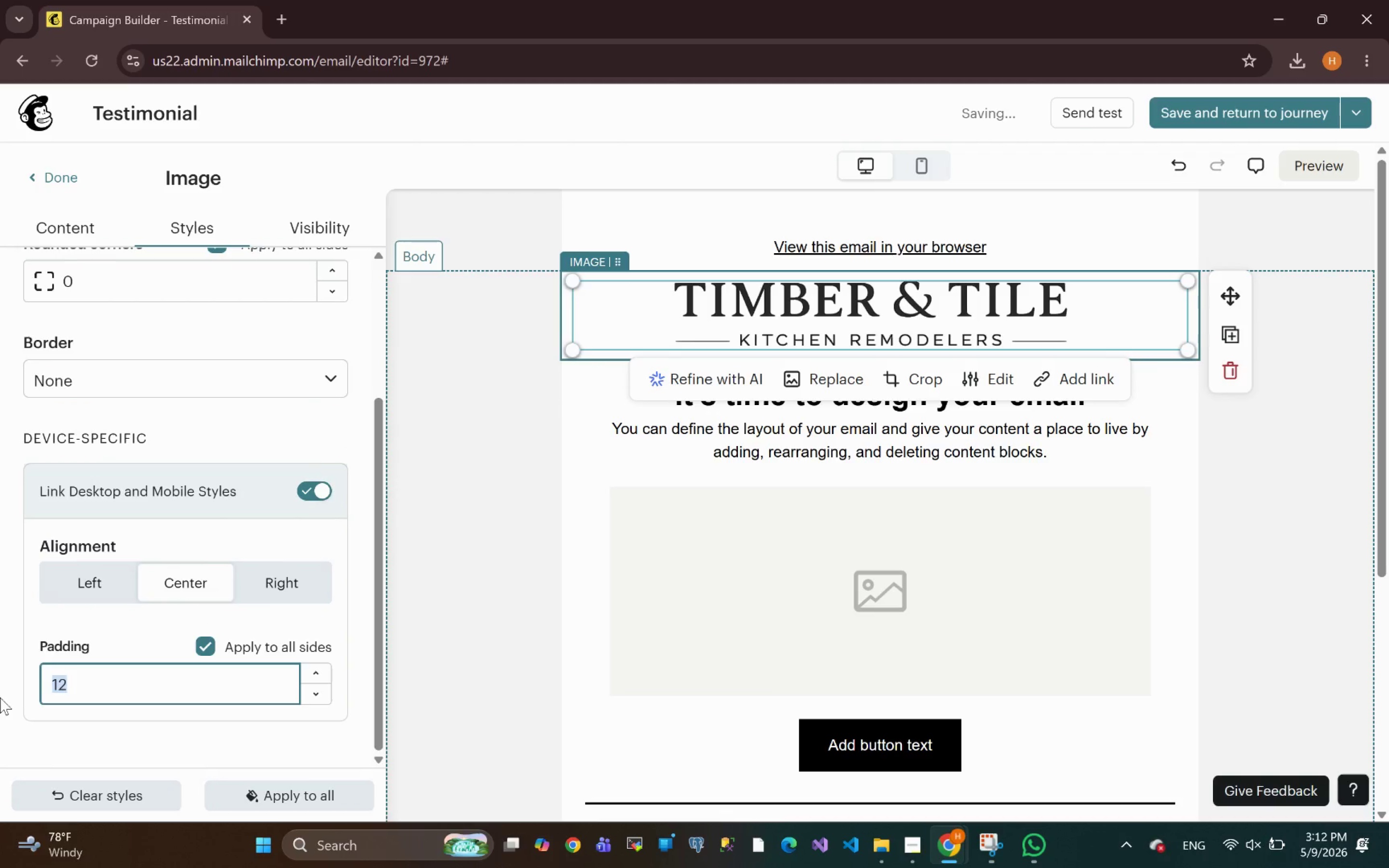 
key(0)
 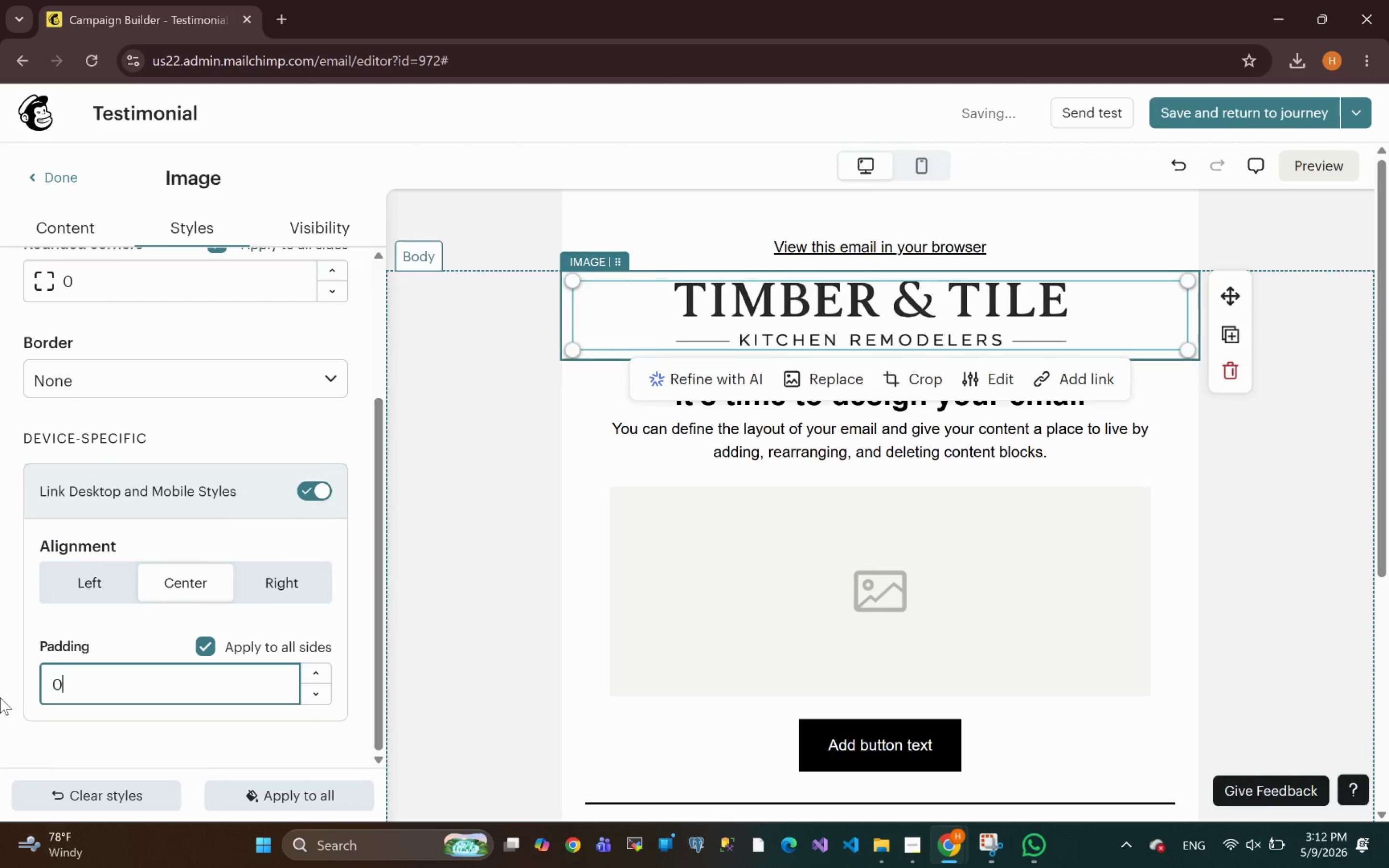 
key(Enter)
 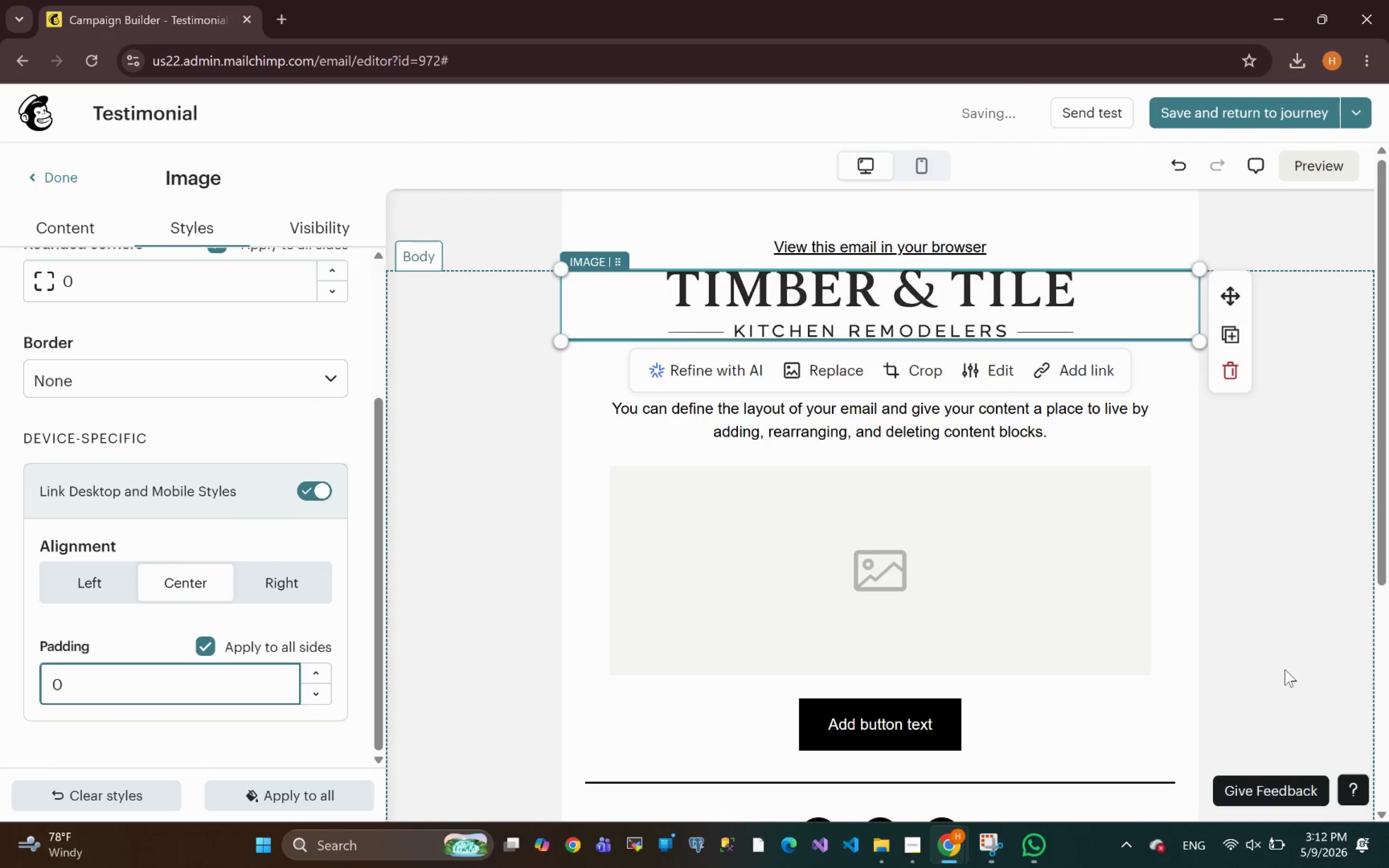 
left_click([1283, 576])
 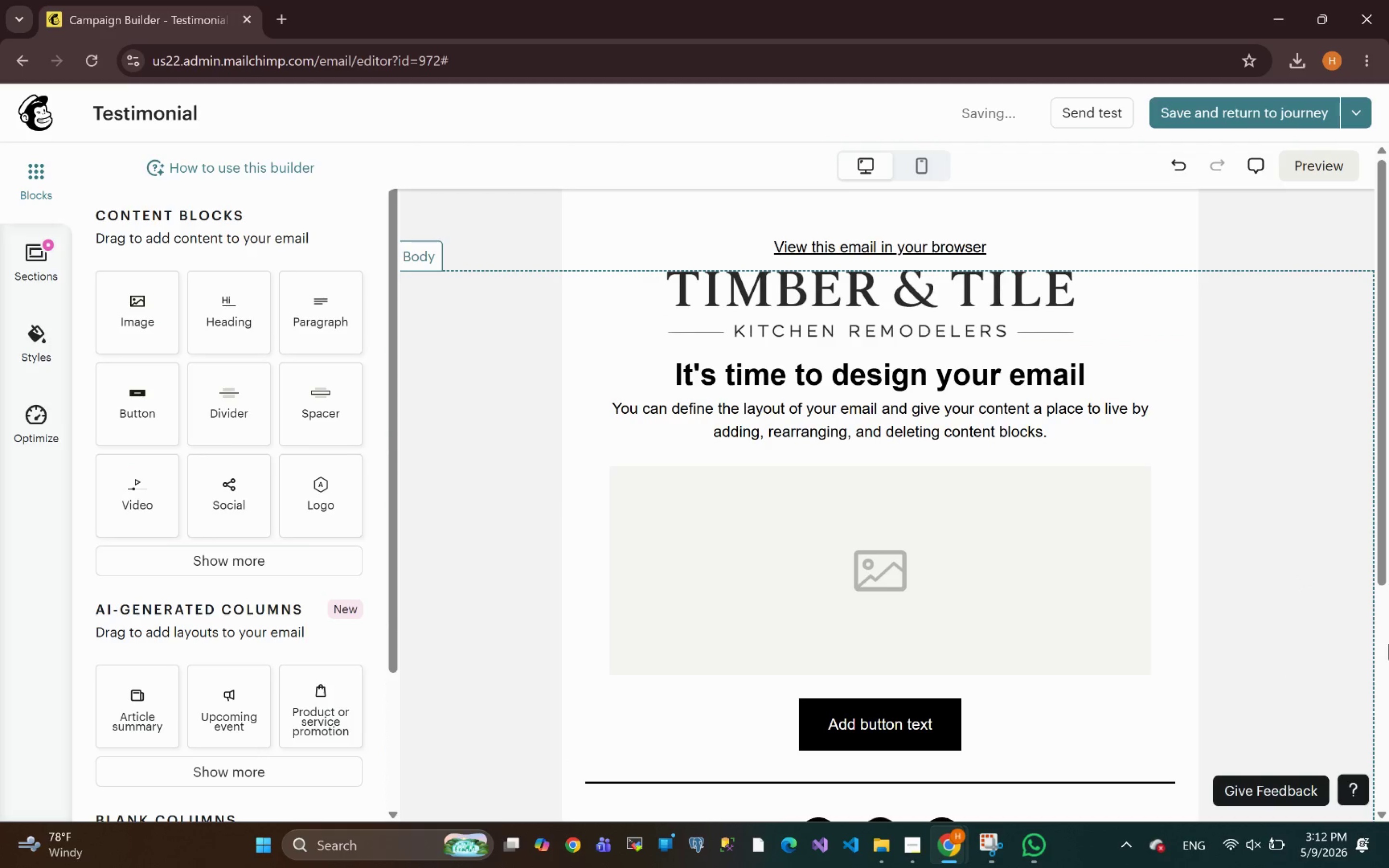 
left_click([1103, 412])
 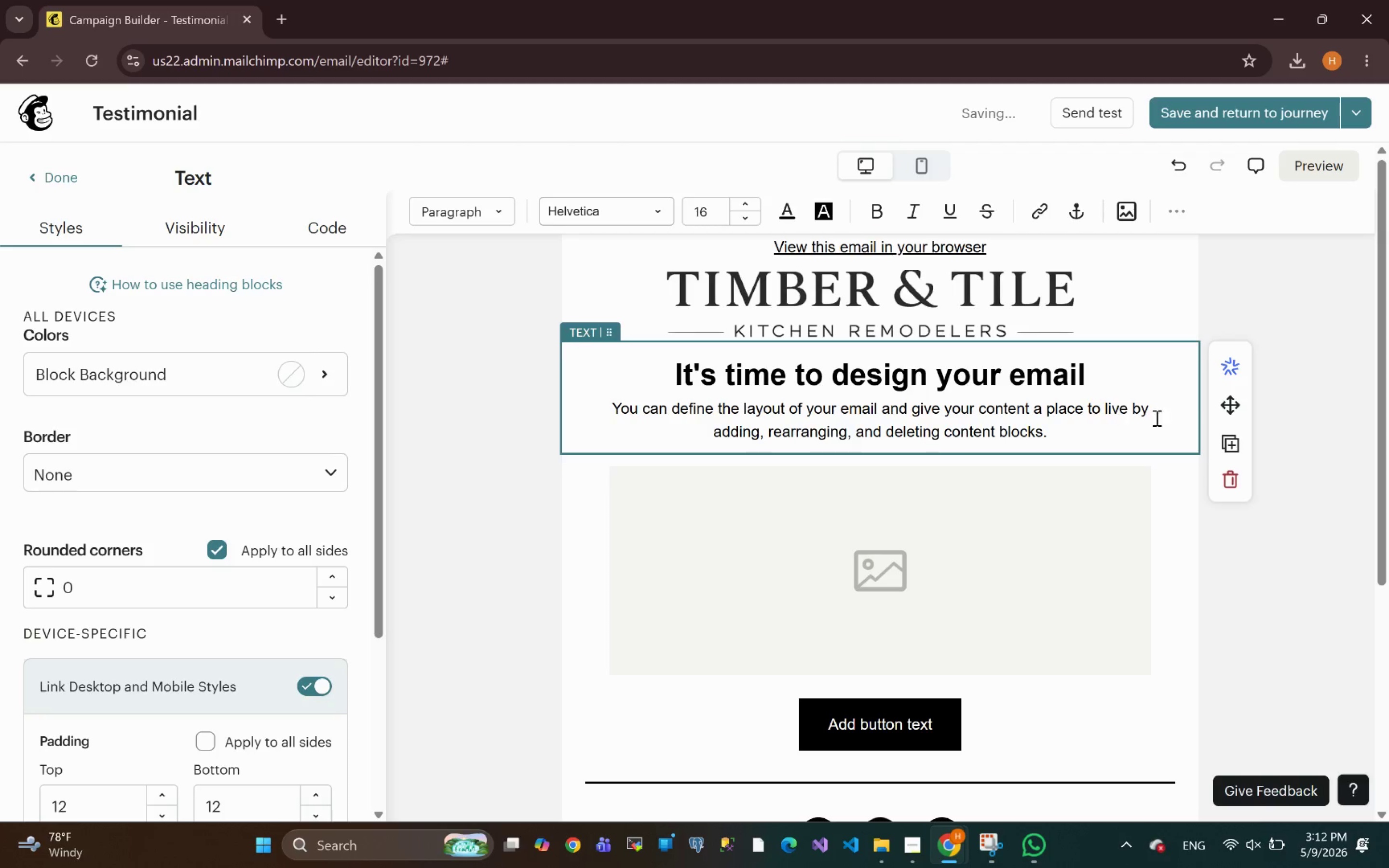 
left_click([1076, 438])
 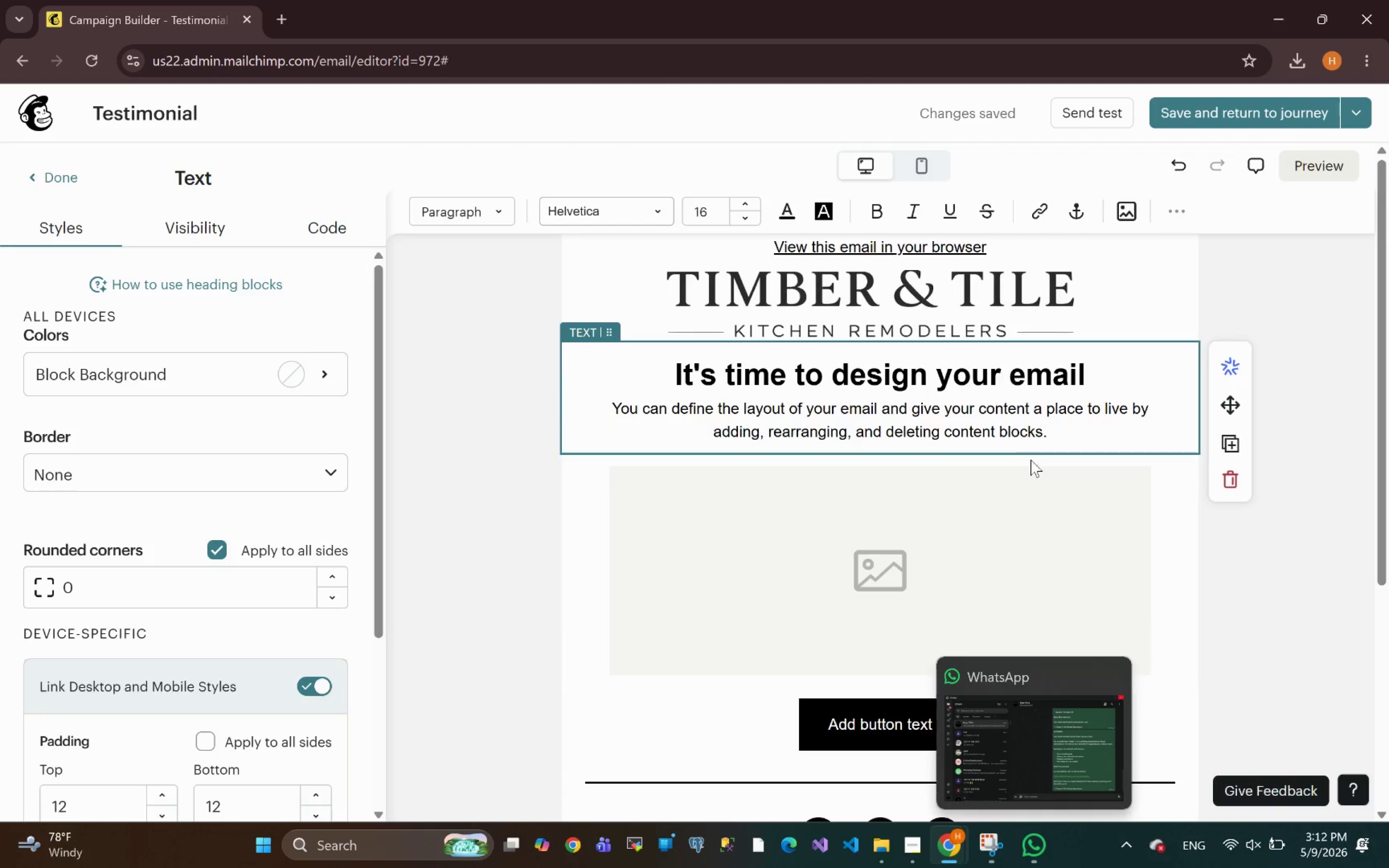 
left_click_drag(start_coordinate=[1051, 430], to_coordinate=[904, 436])
 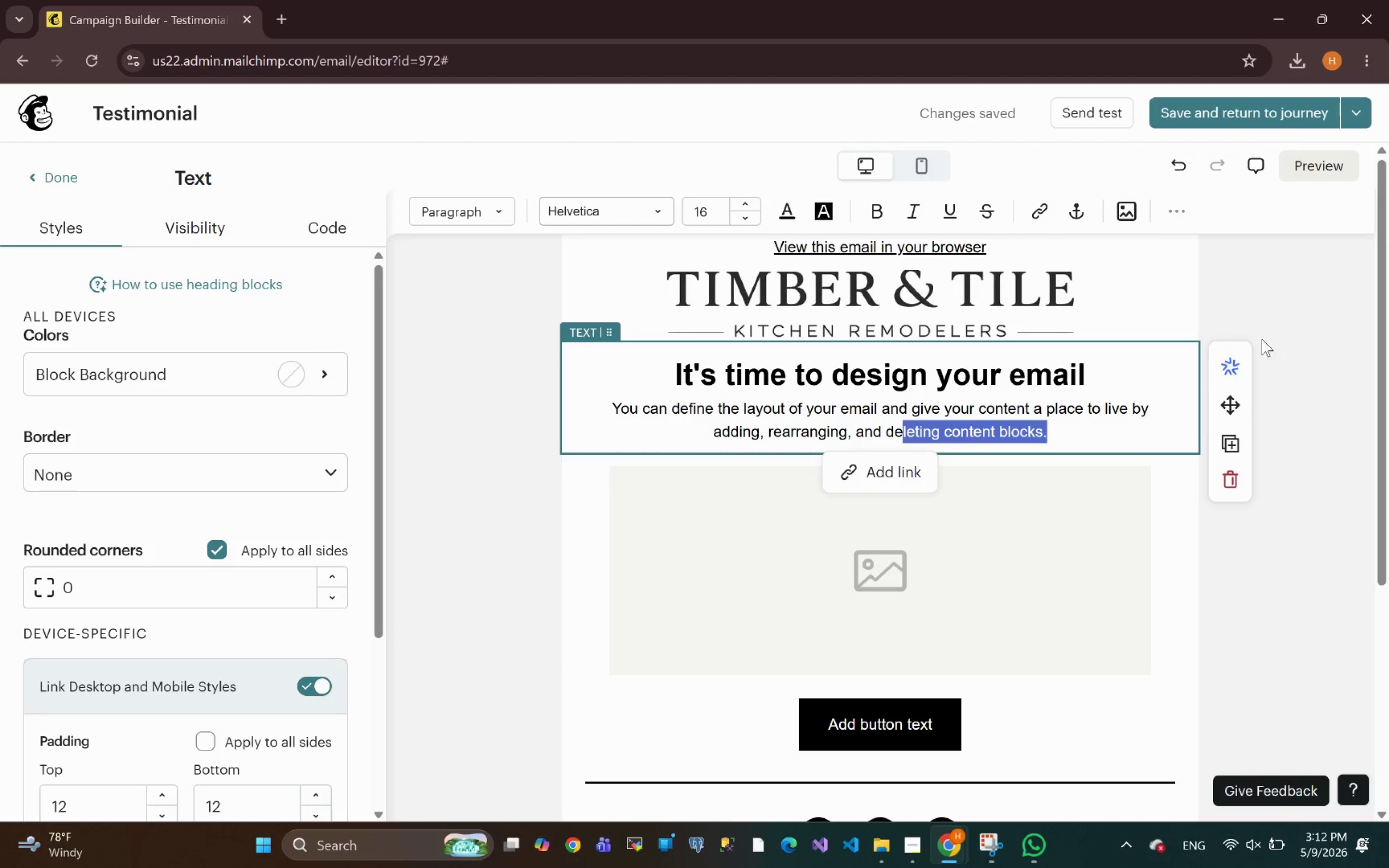 
left_click([1304, 320])
 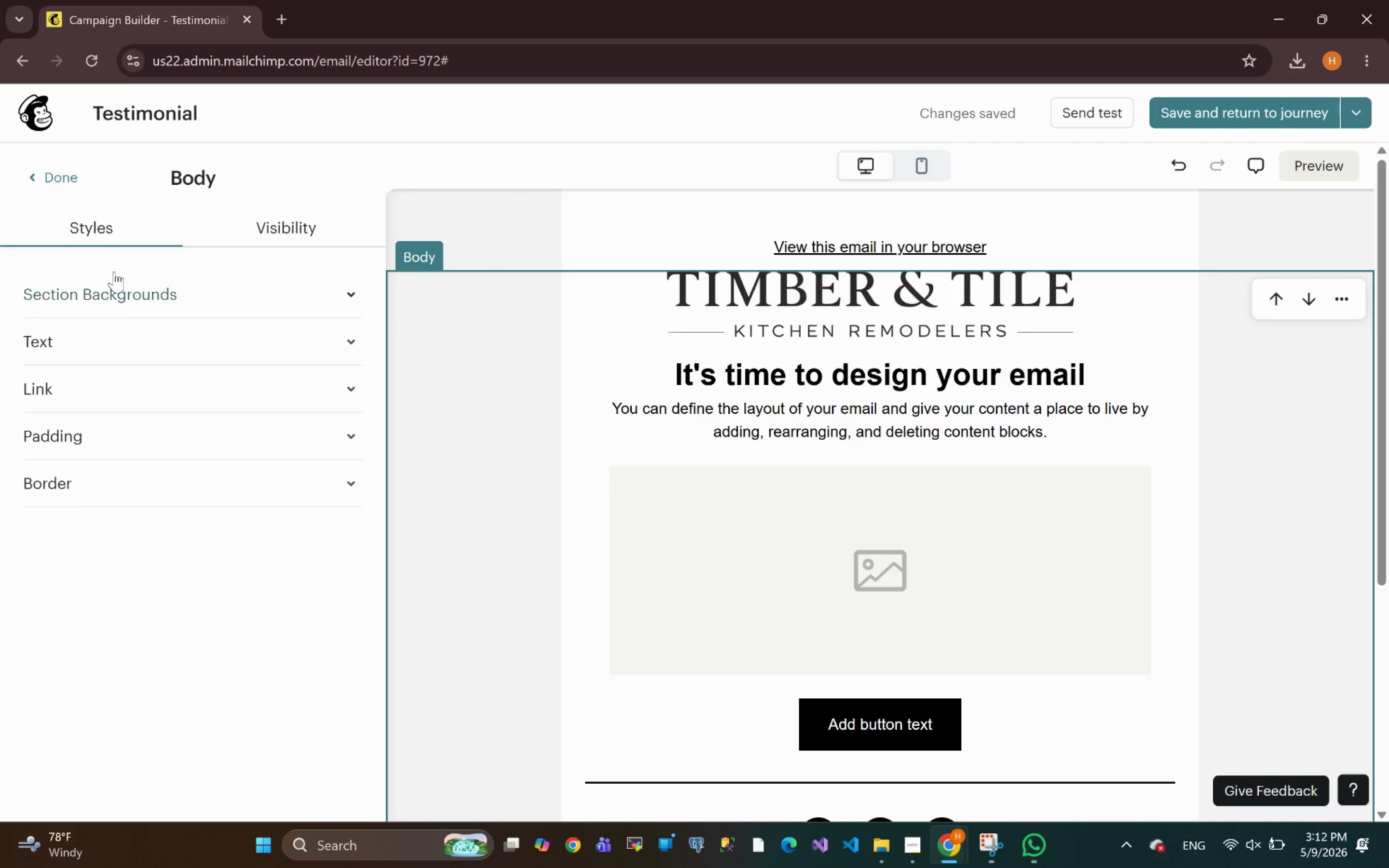 
left_click([36, 185])
 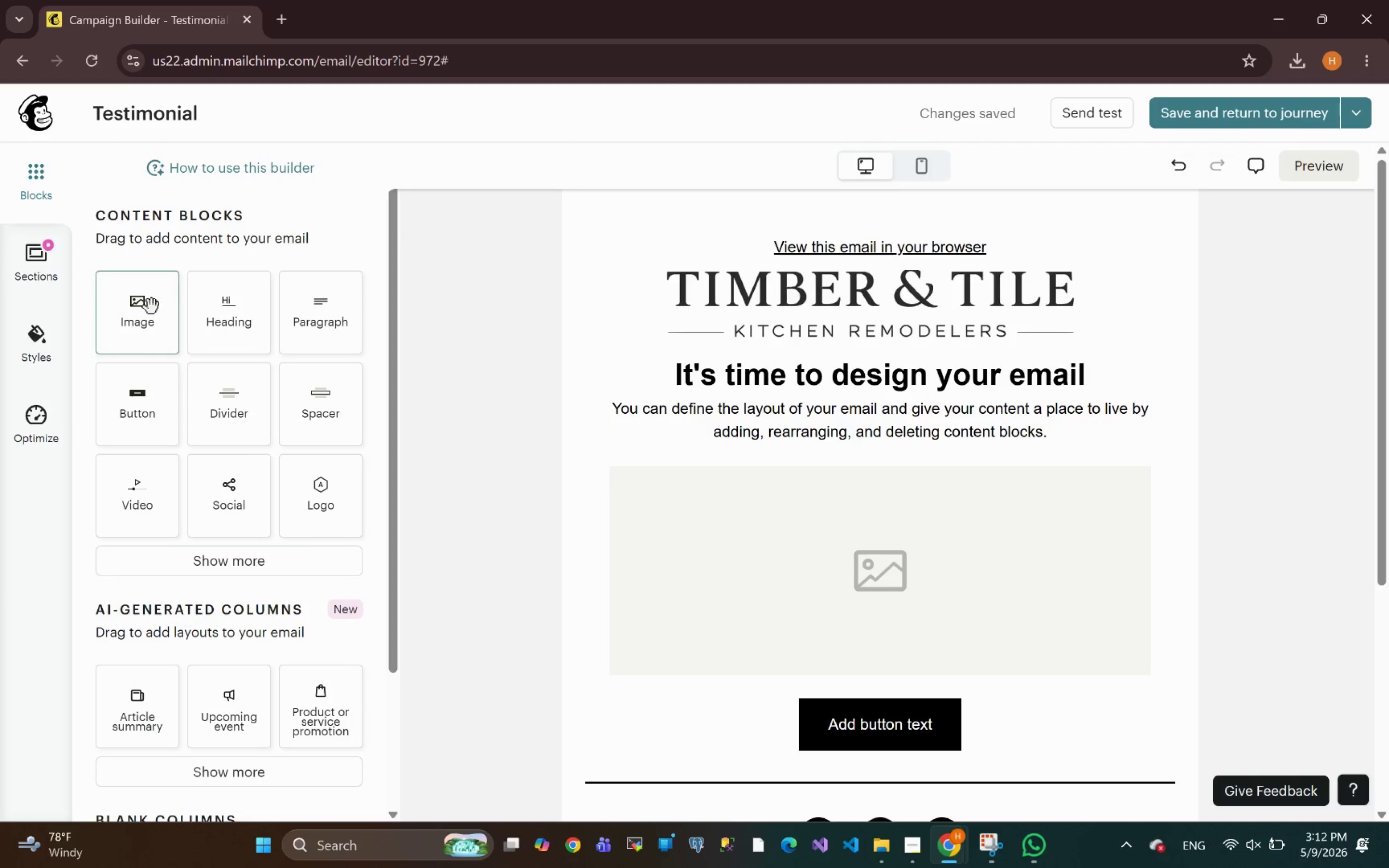 
left_click_drag(start_coordinate=[137, 317], to_coordinate=[804, 346])
 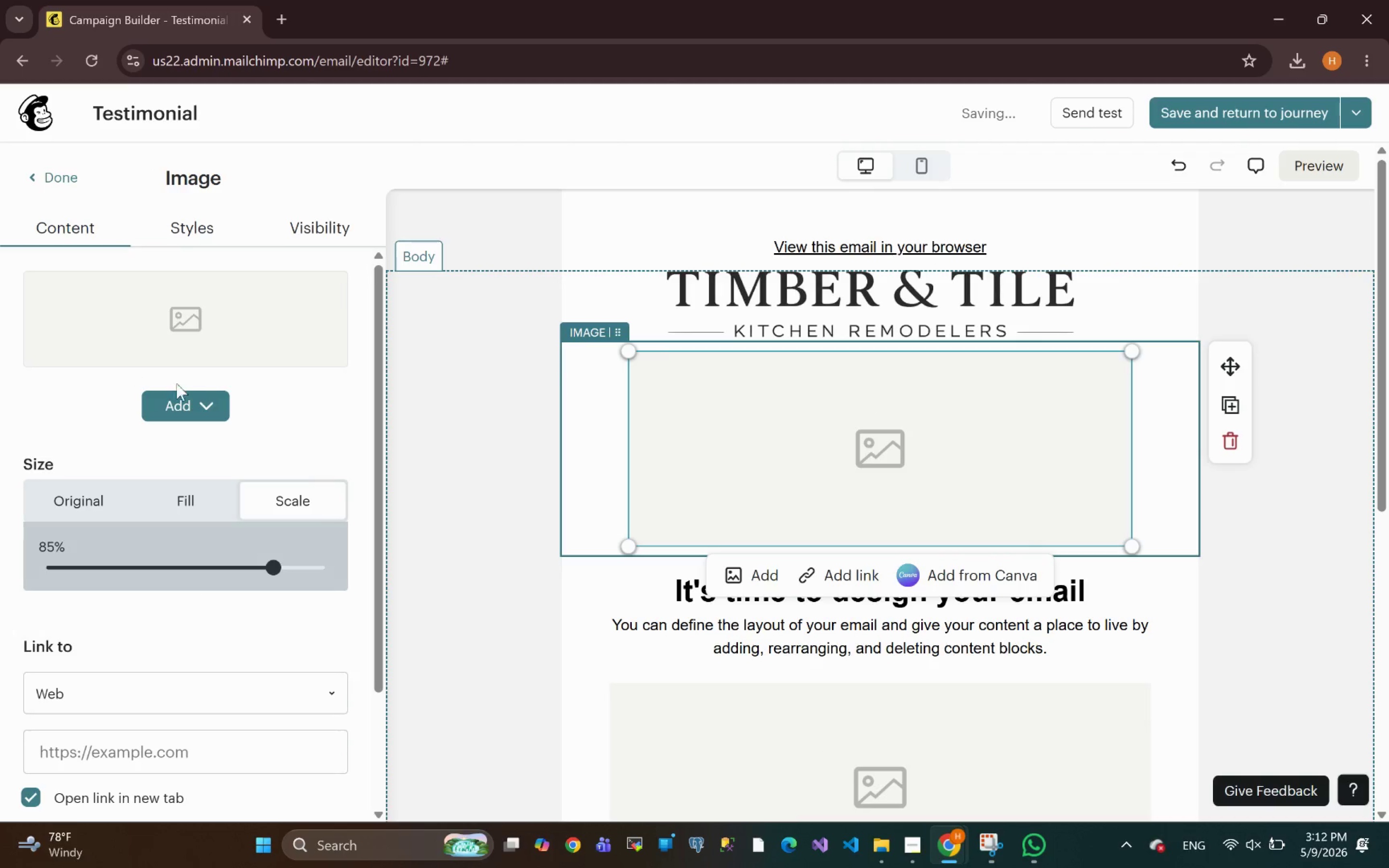 
left_click([189, 403])
 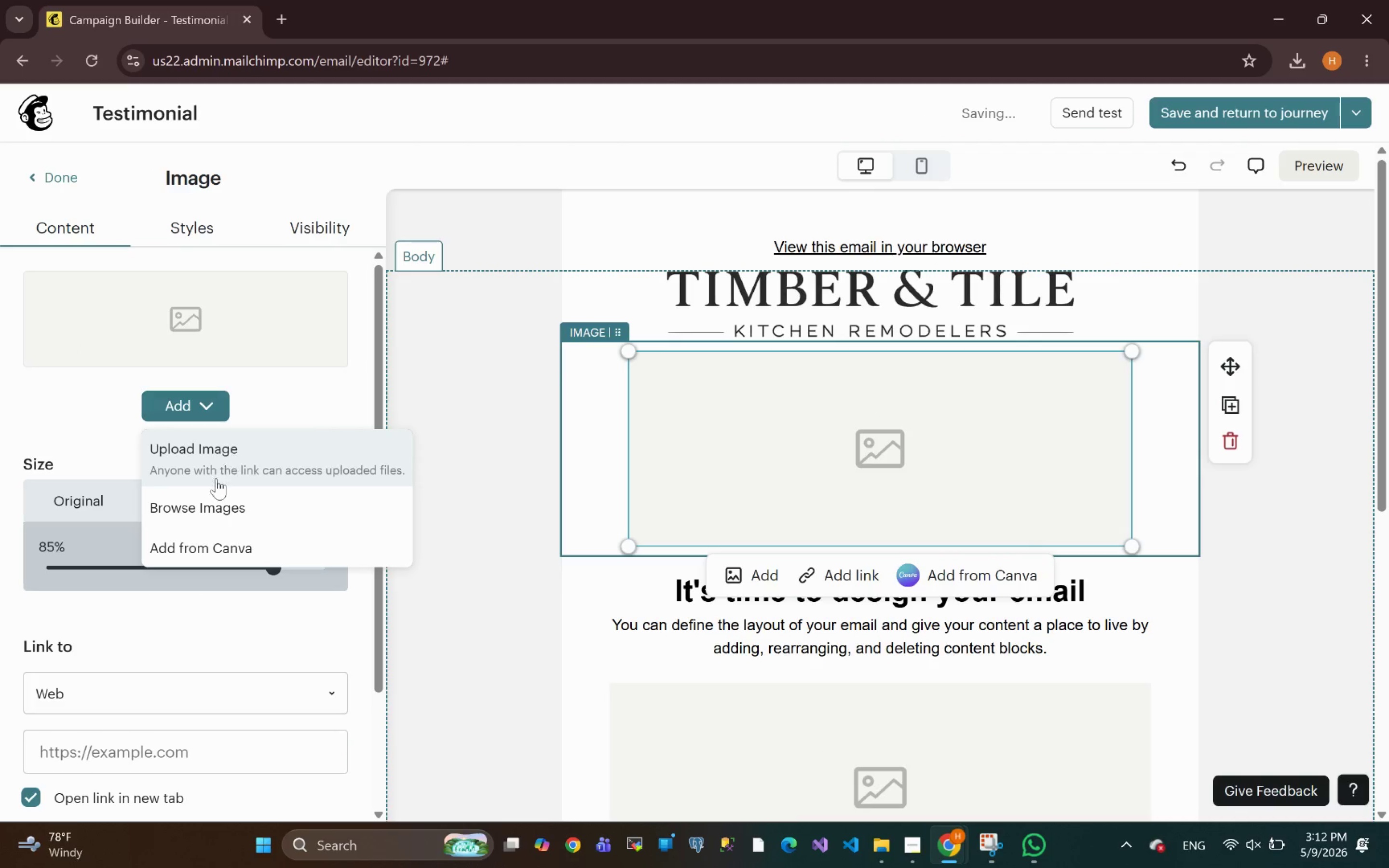 
left_click([213, 504])
 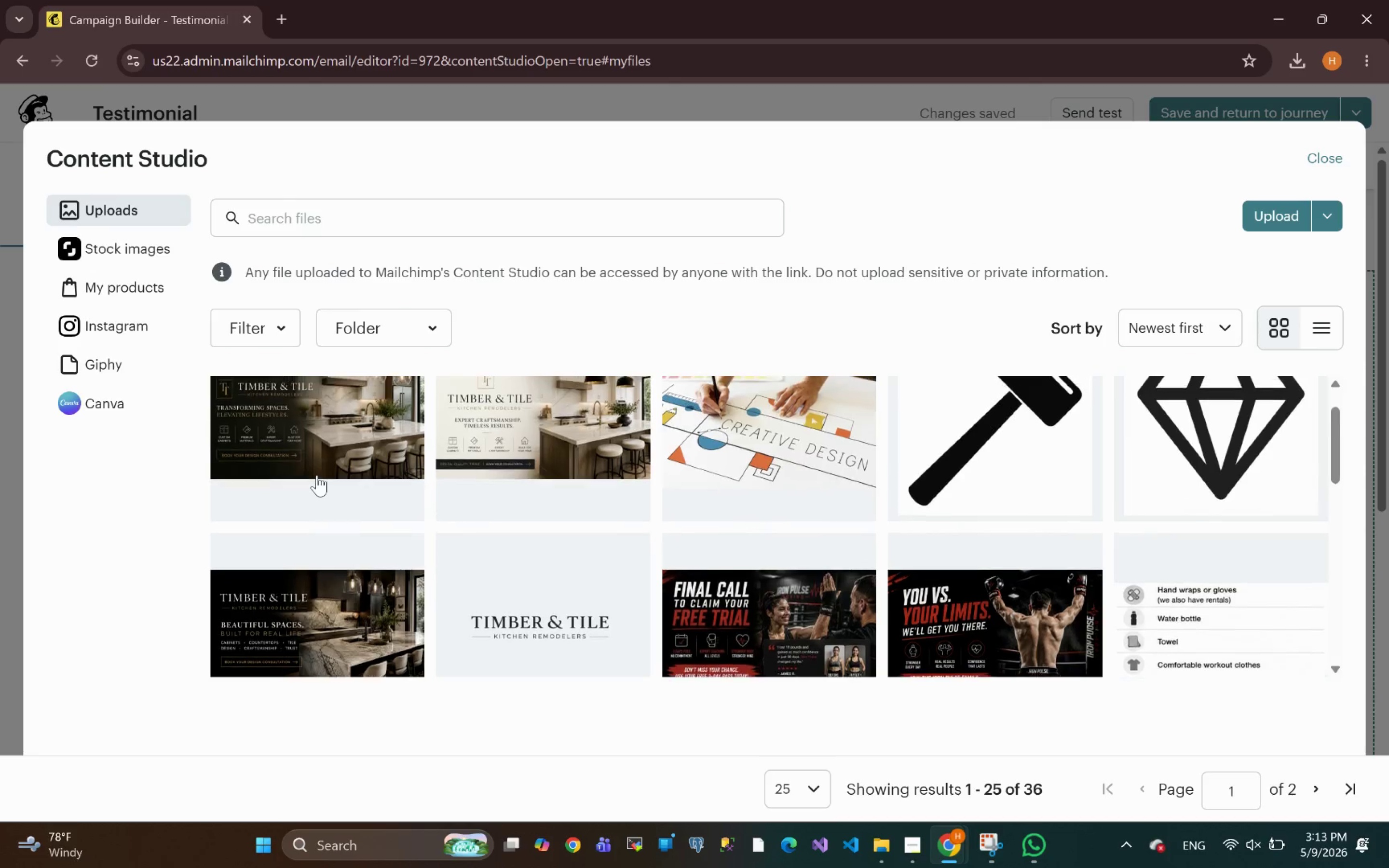 
wait(14.67)
 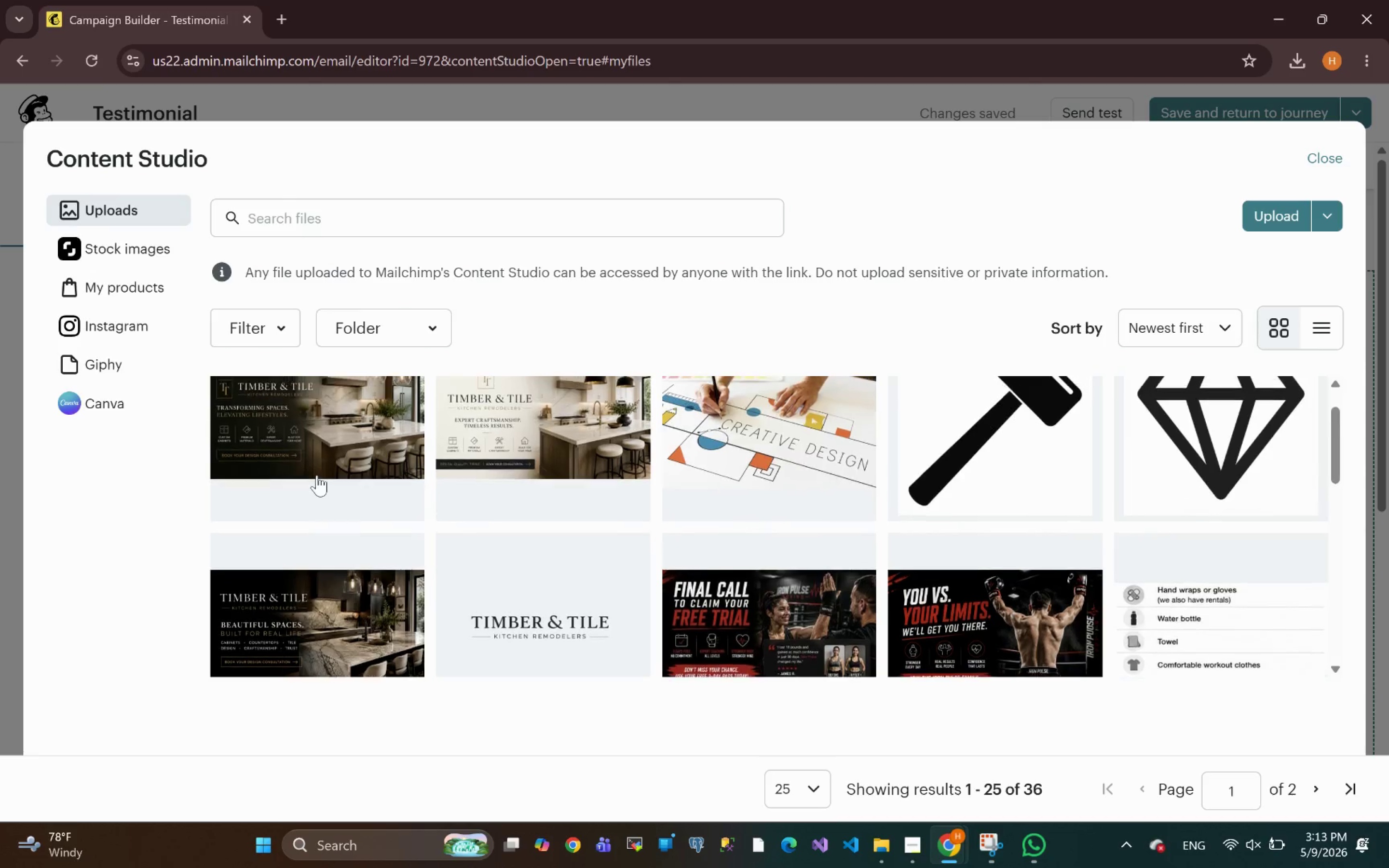 
left_click([365, 466])
 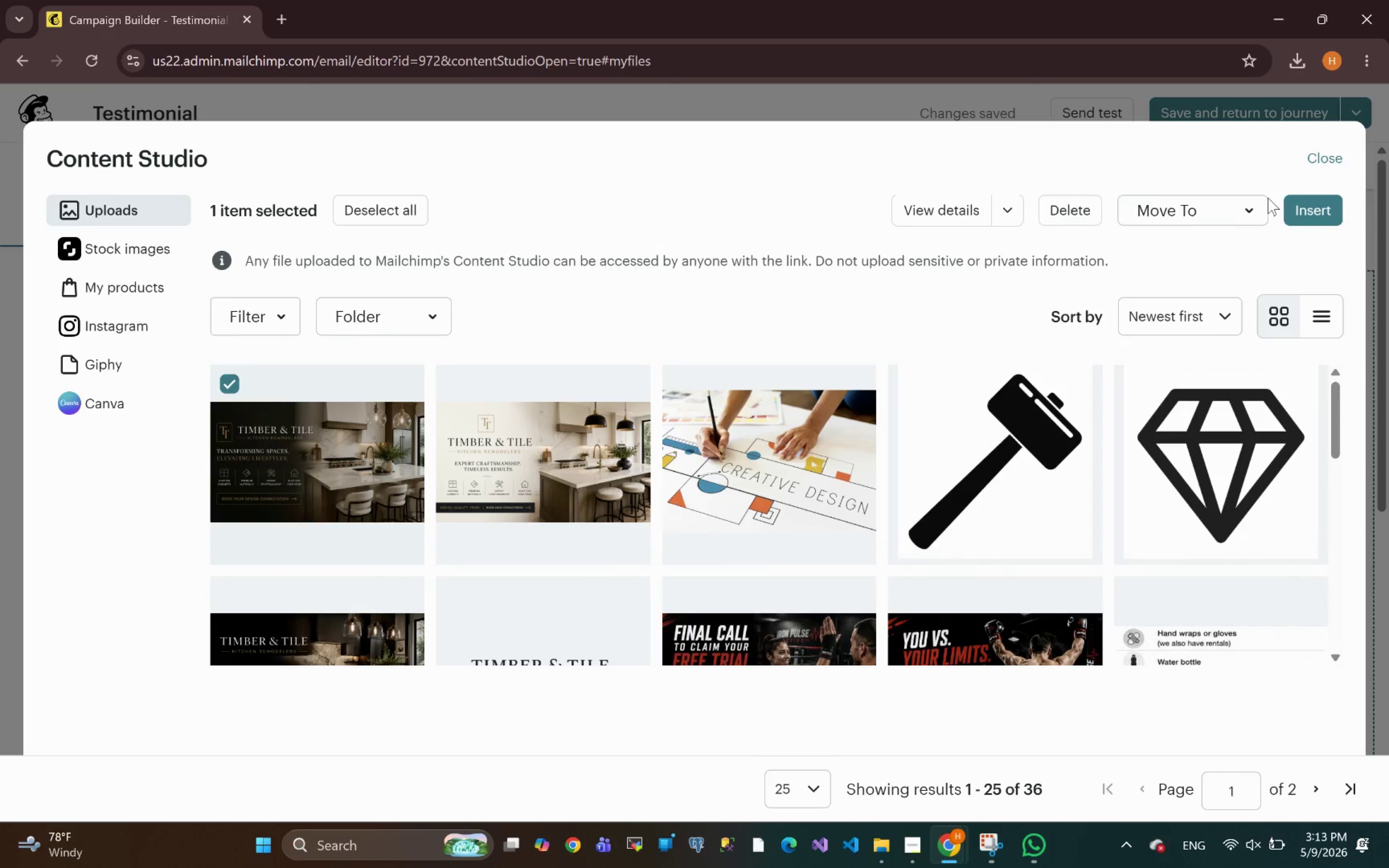 
left_click([1317, 208])
 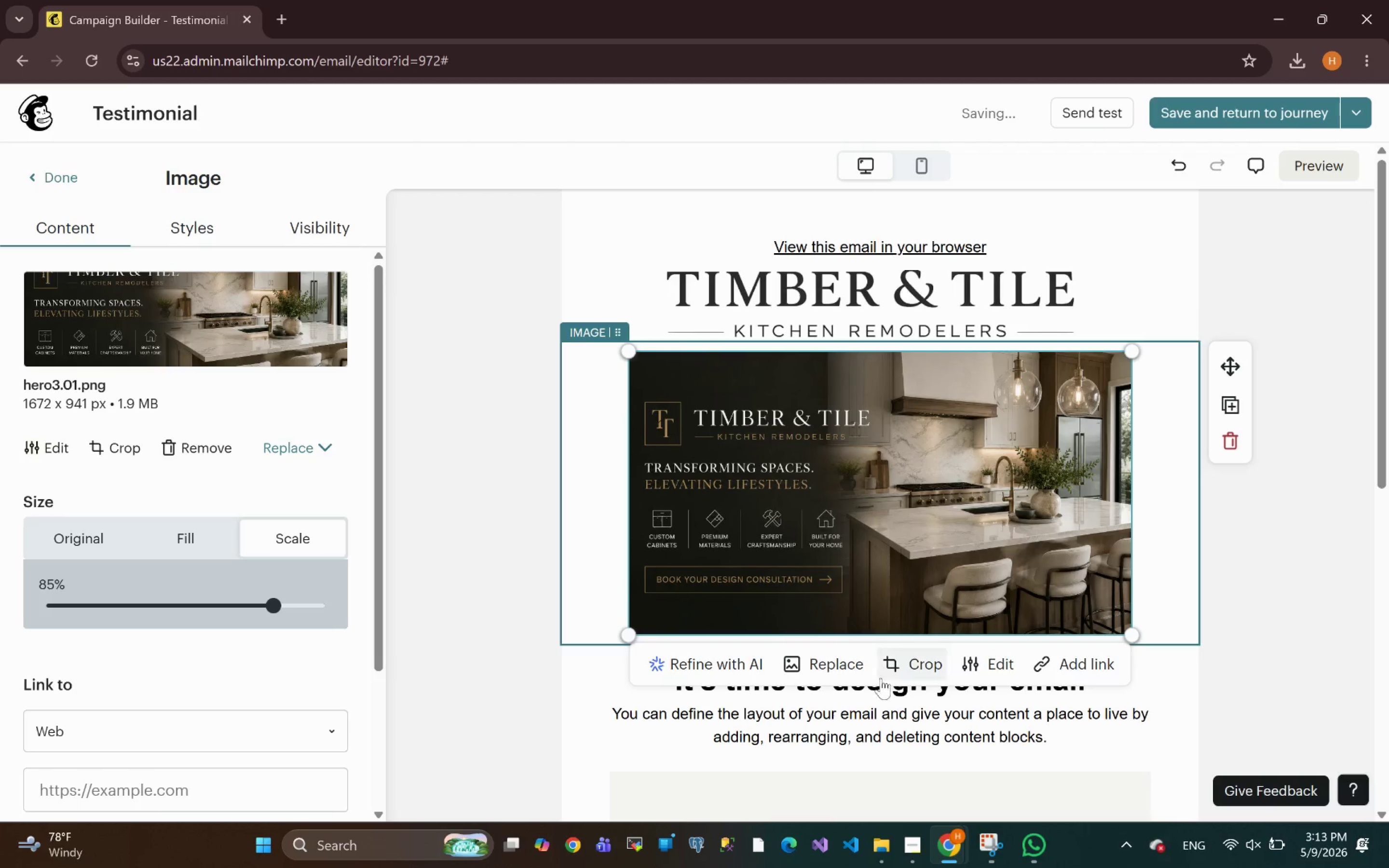 
left_click([923, 668])
 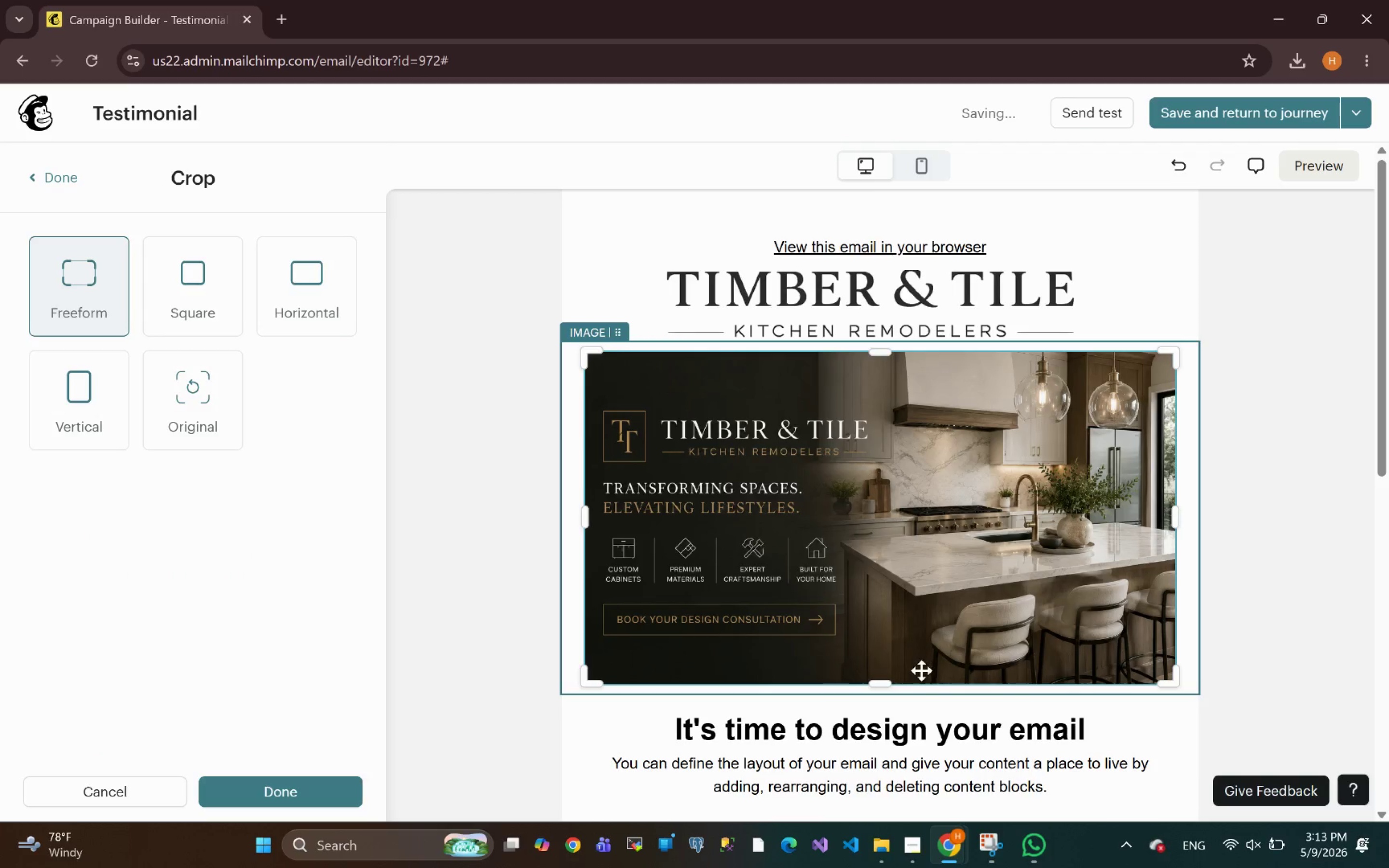 
left_click_drag(start_coordinate=[882, 681], to_coordinate=[858, 599])
 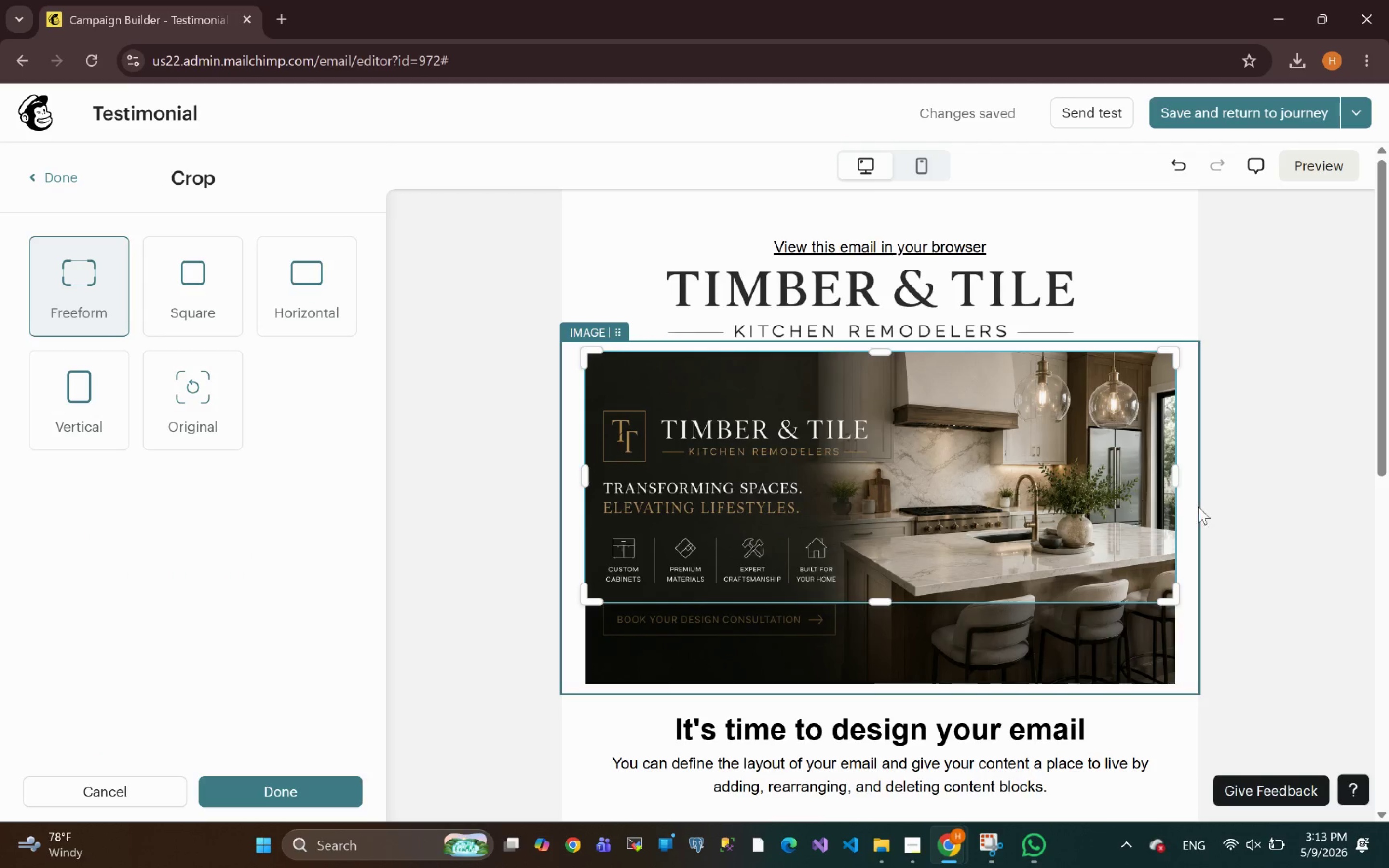 
left_click([1228, 515])
 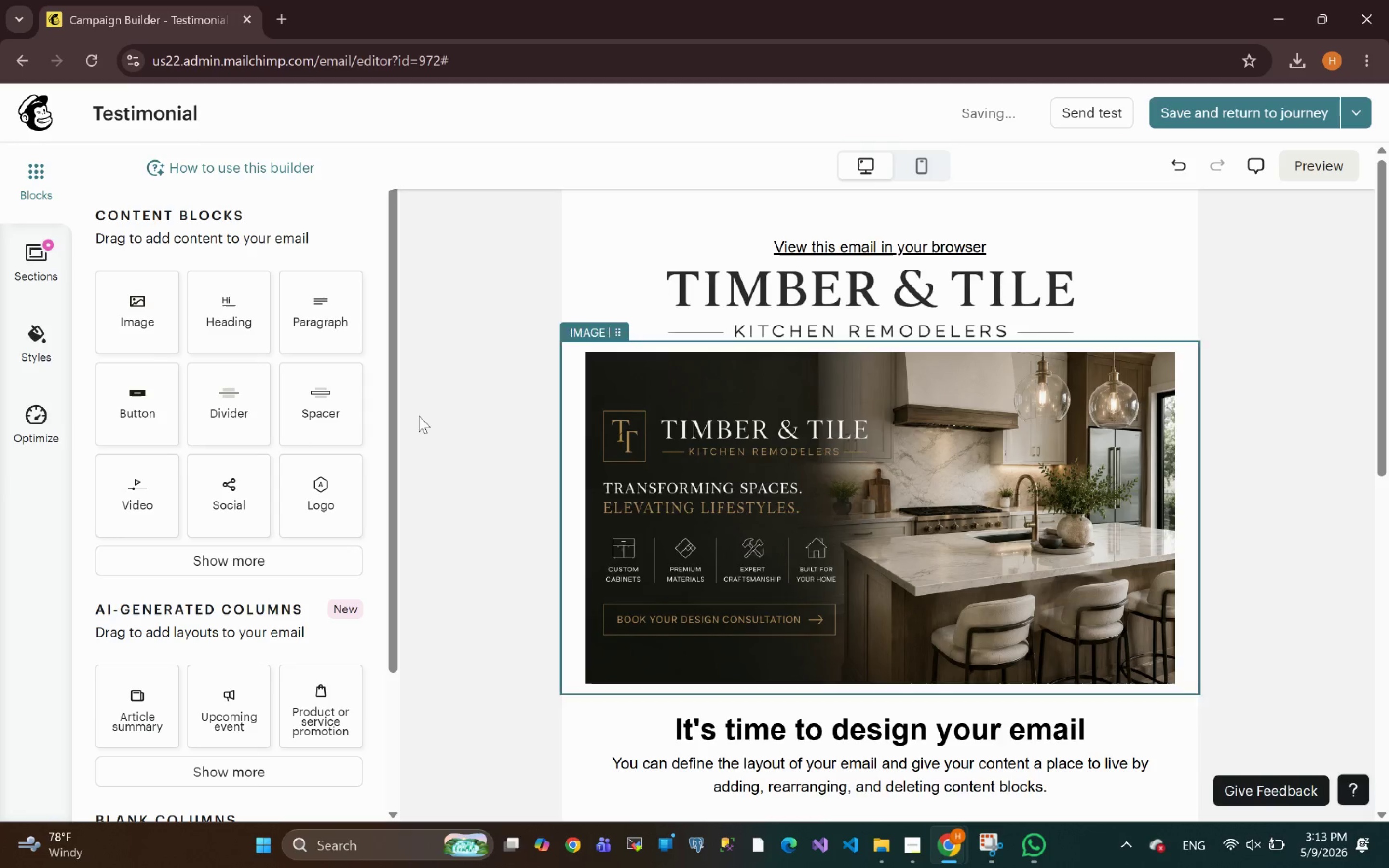 
left_click([743, 440])
 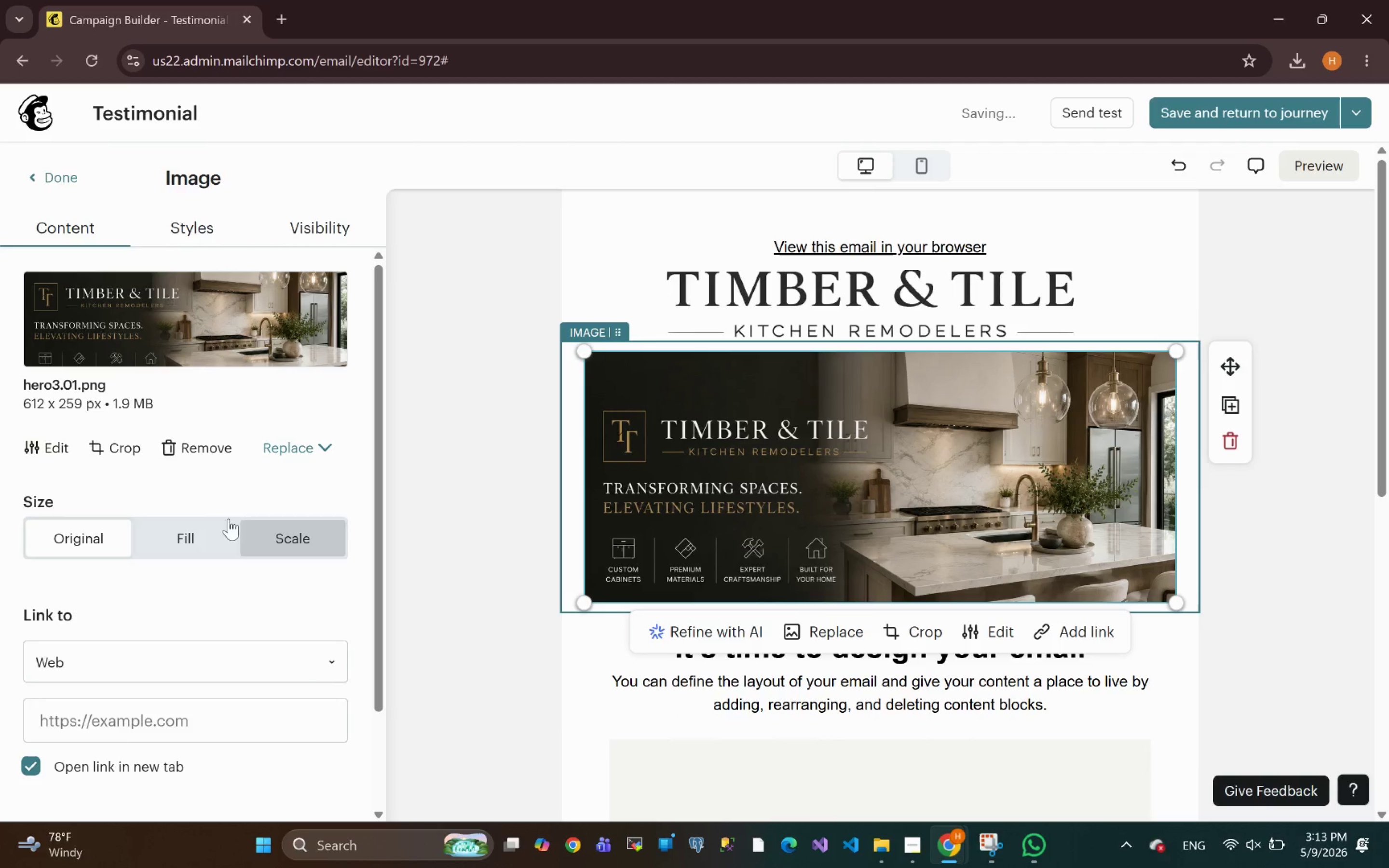 
left_click([192, 532])
 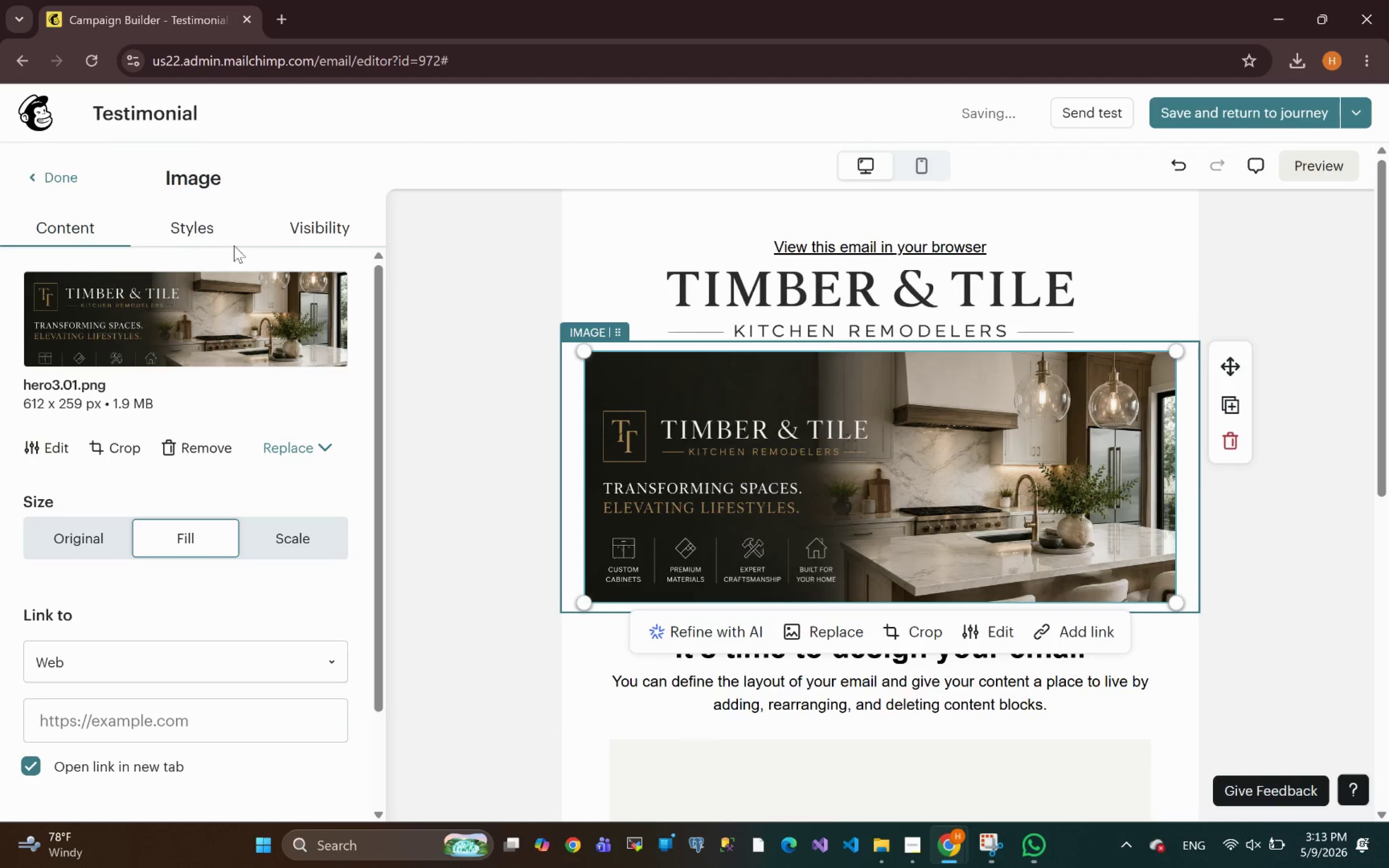 
left_click([200, 239])
 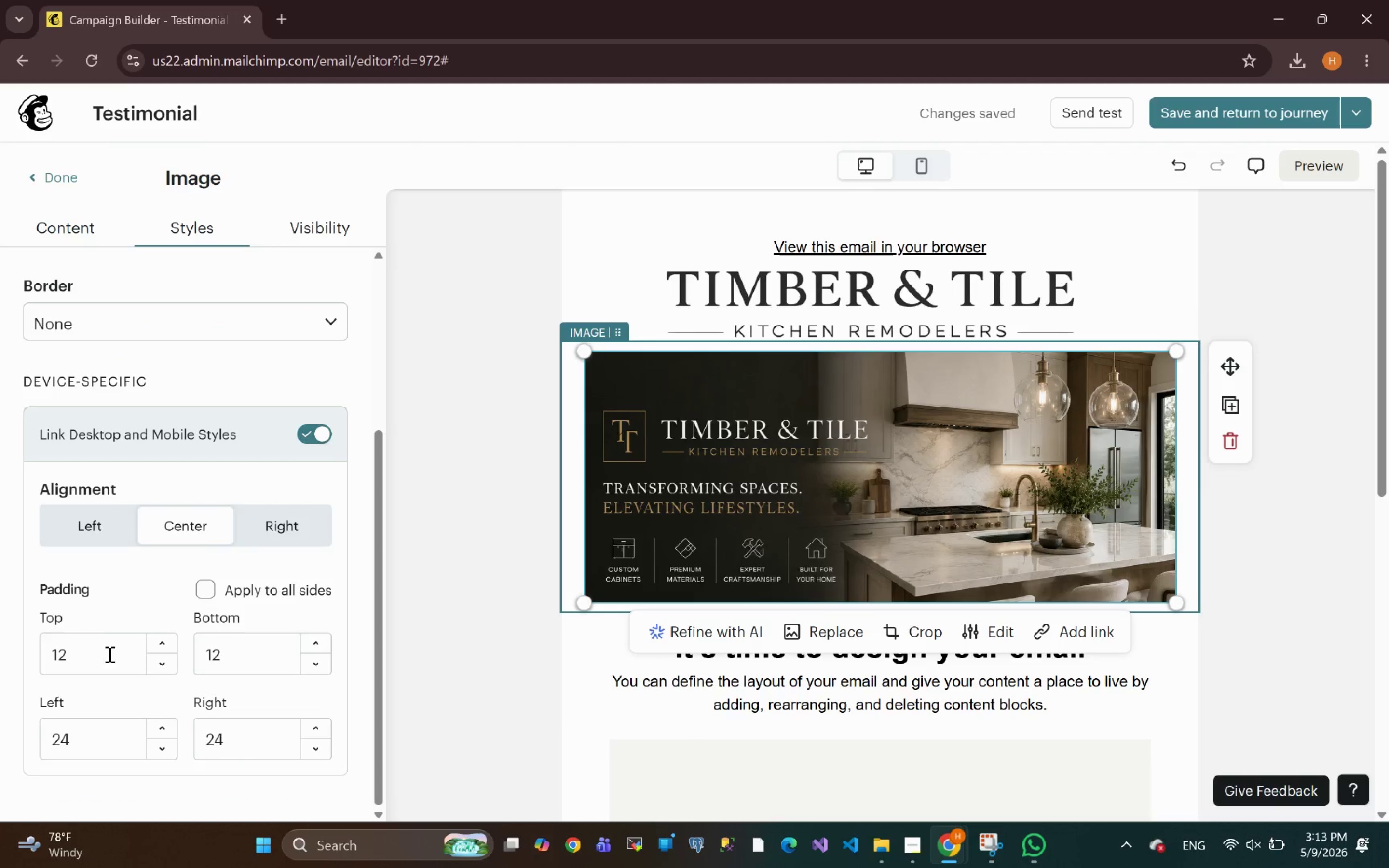 
left_click([210, 584])
 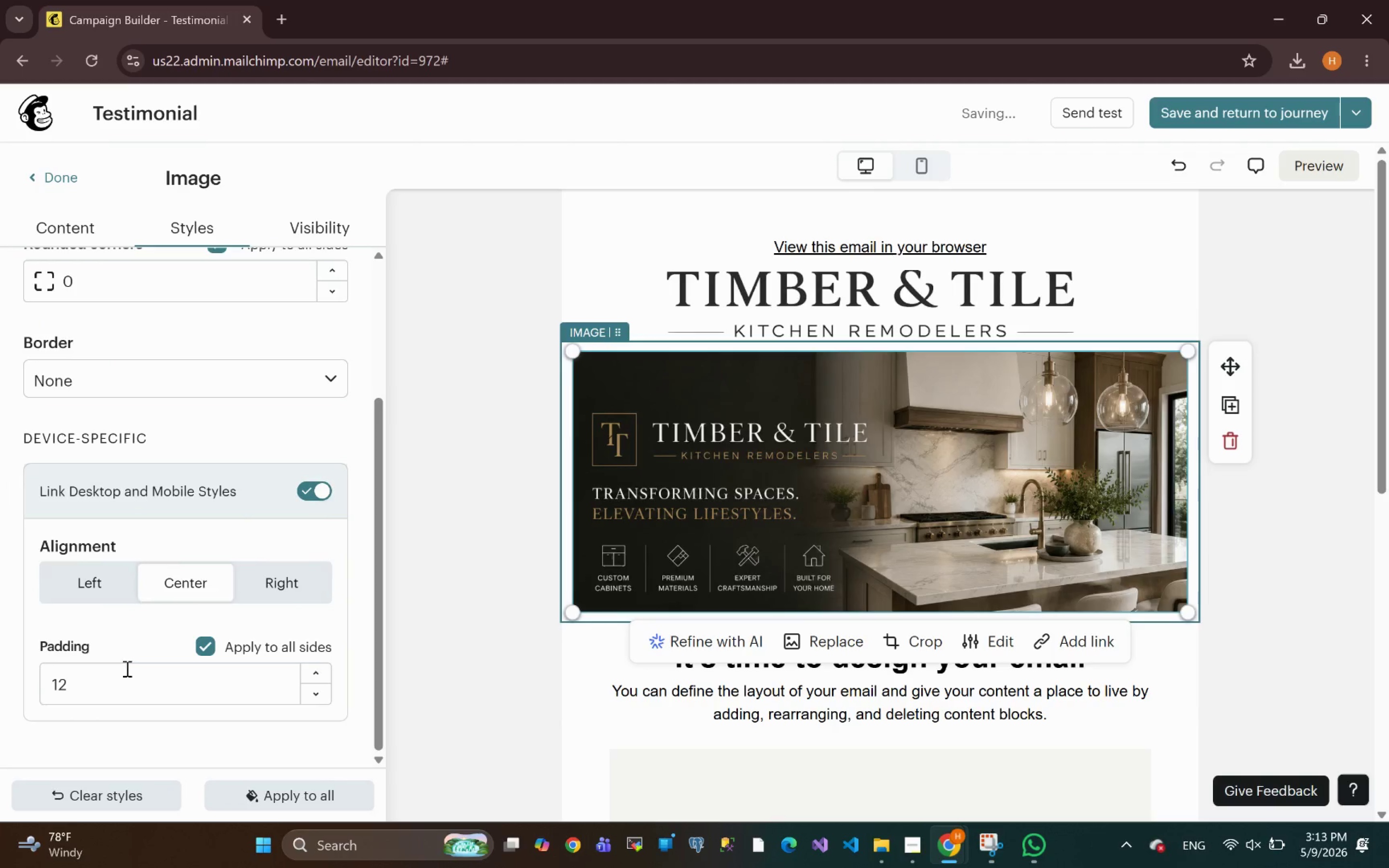 
left_click_drag(start_coordinate=[85, 695], to_coordinate=[0, 713])
 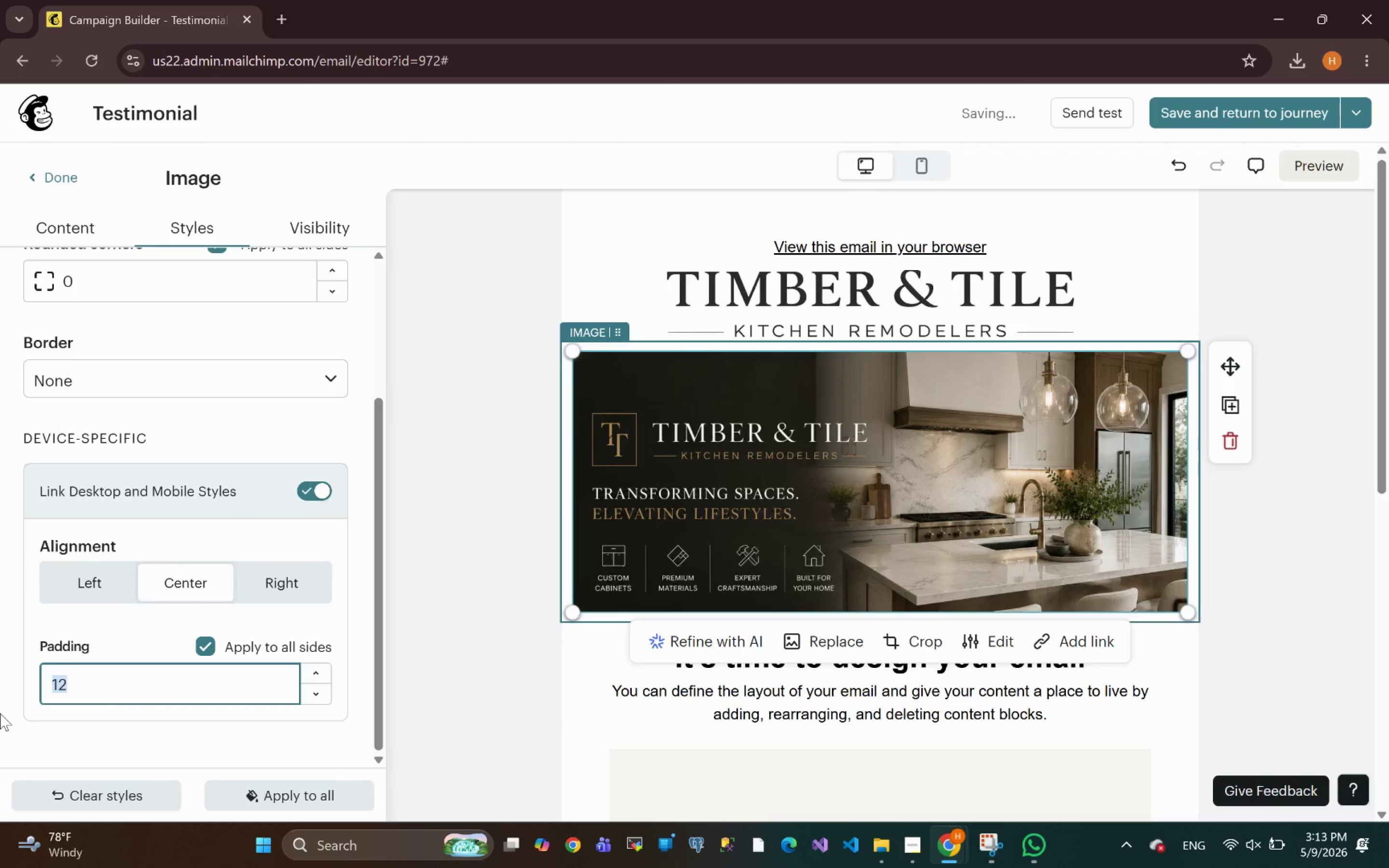 
key(0)
 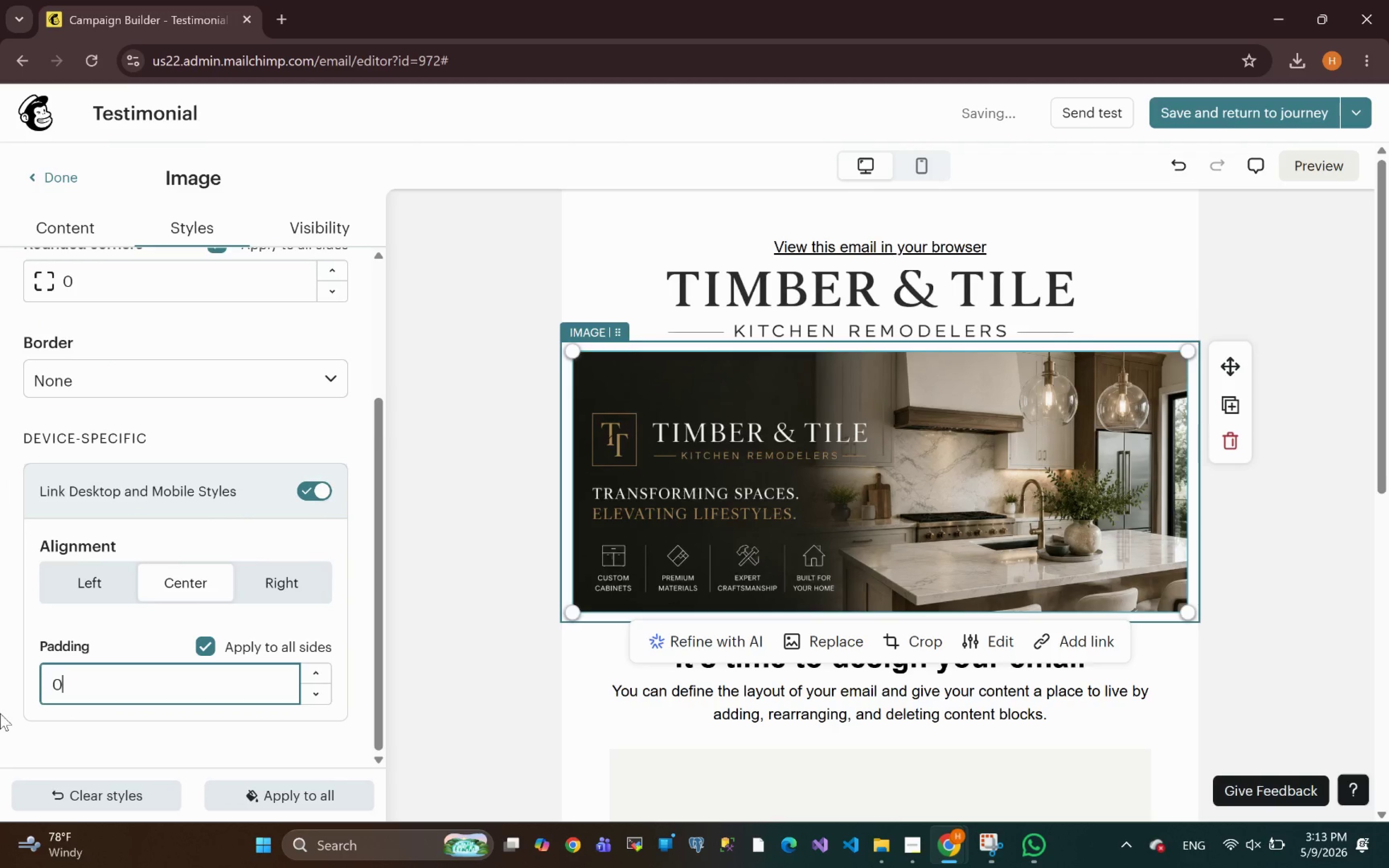 
key(Enter)
 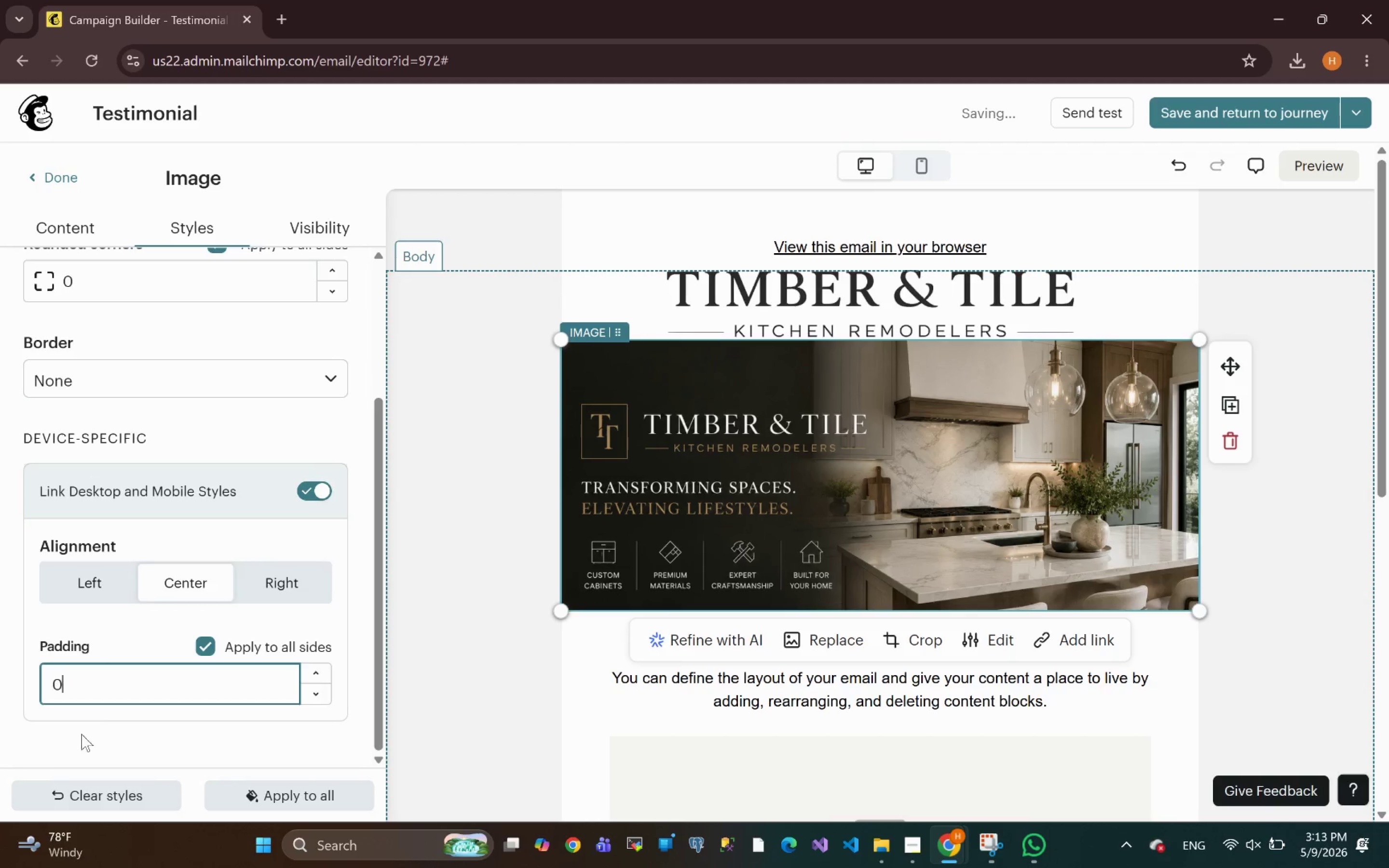 
left_click([213, 647])
 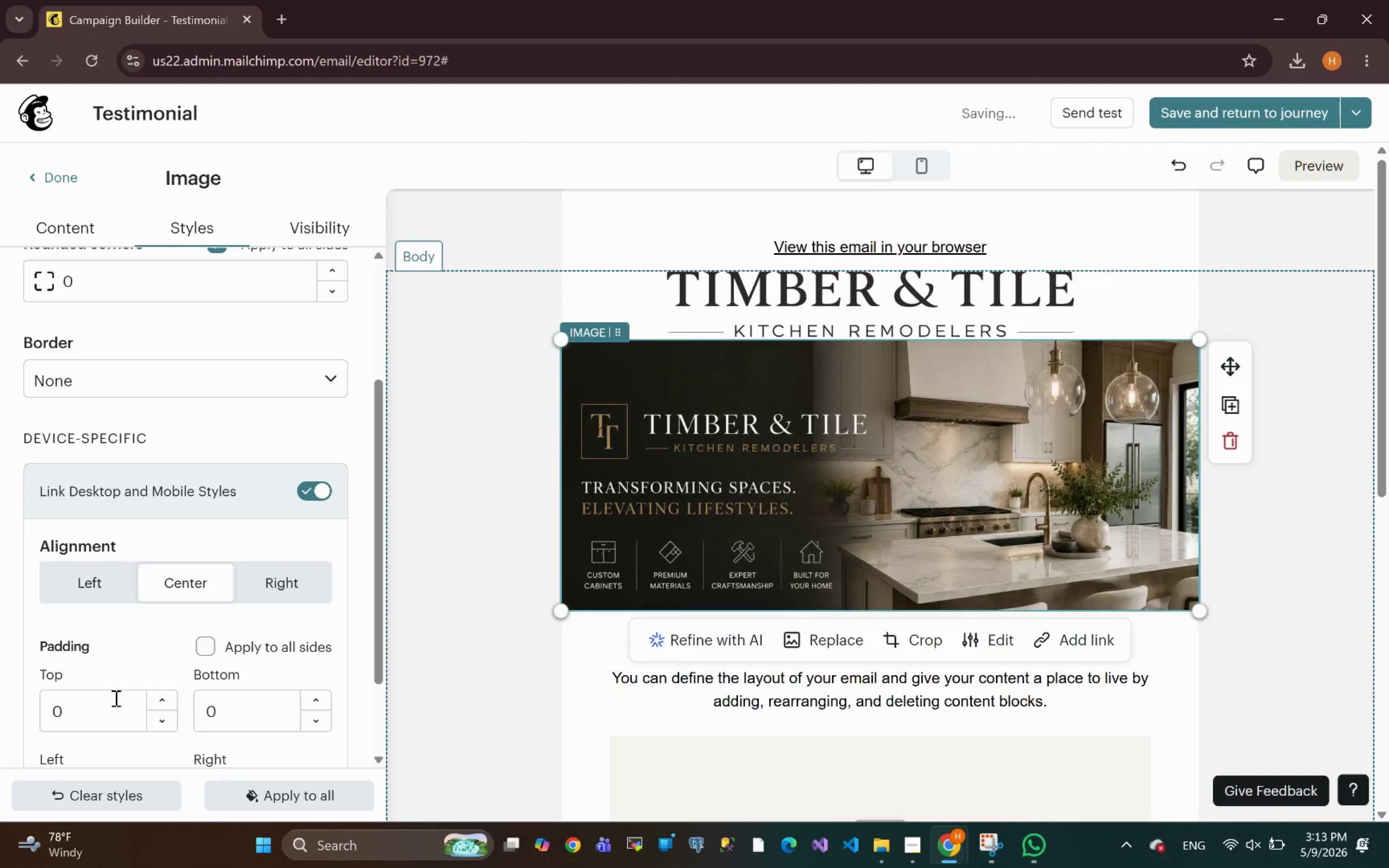 
left_click_drag(start_coordinate=[78, 712], to_coordinate=[0, 731])
 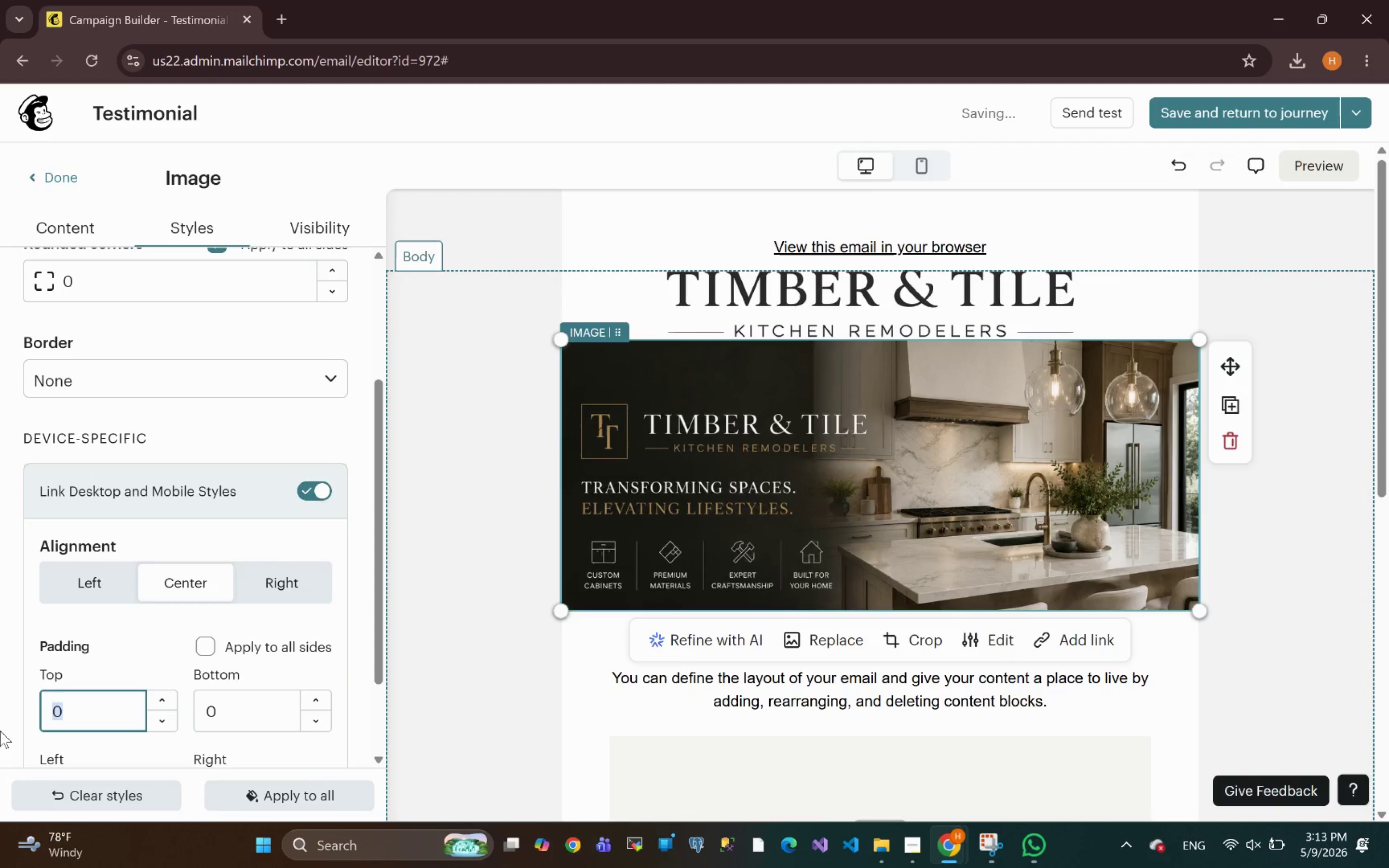 
type(12)
 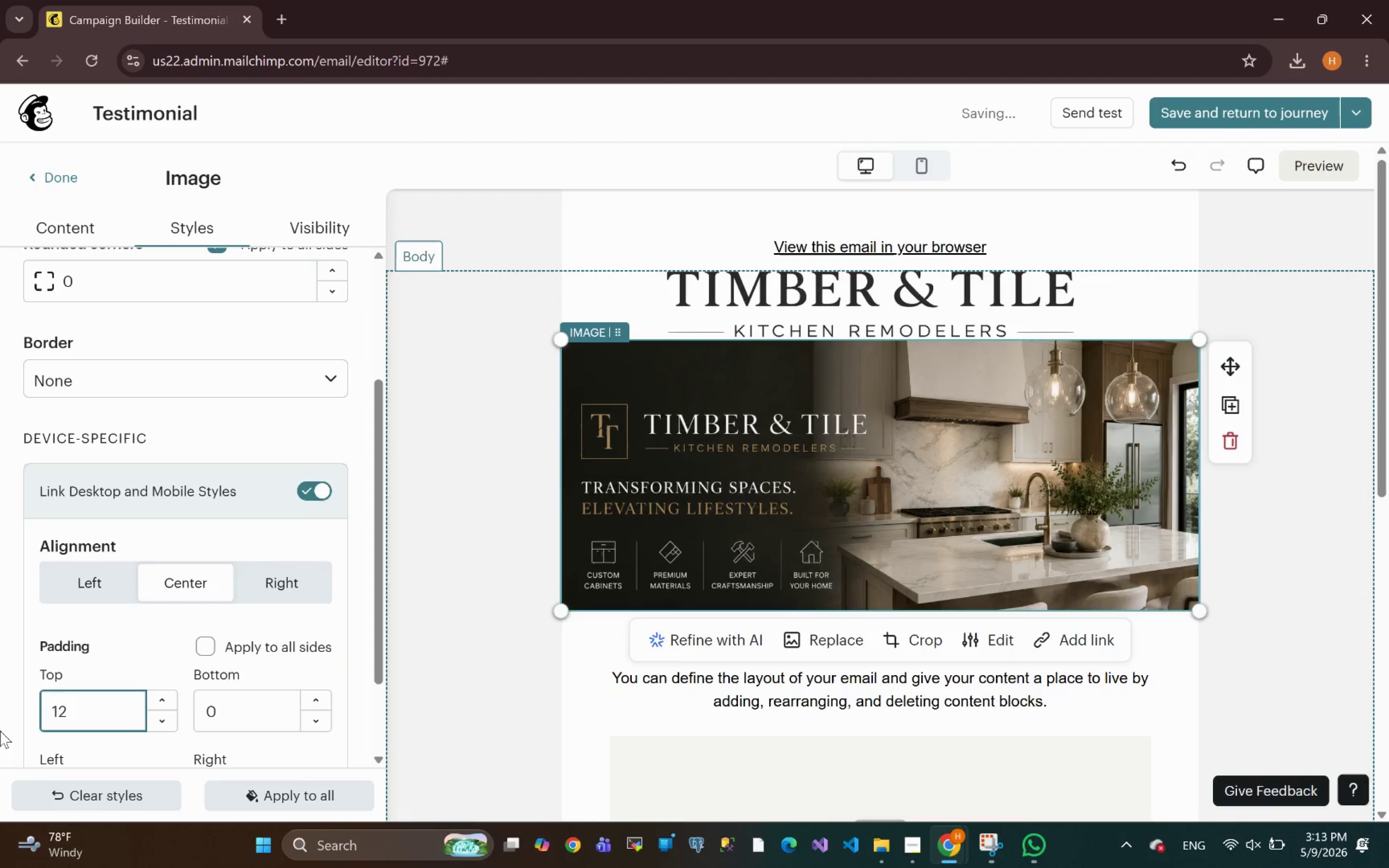 
key(Enter)
 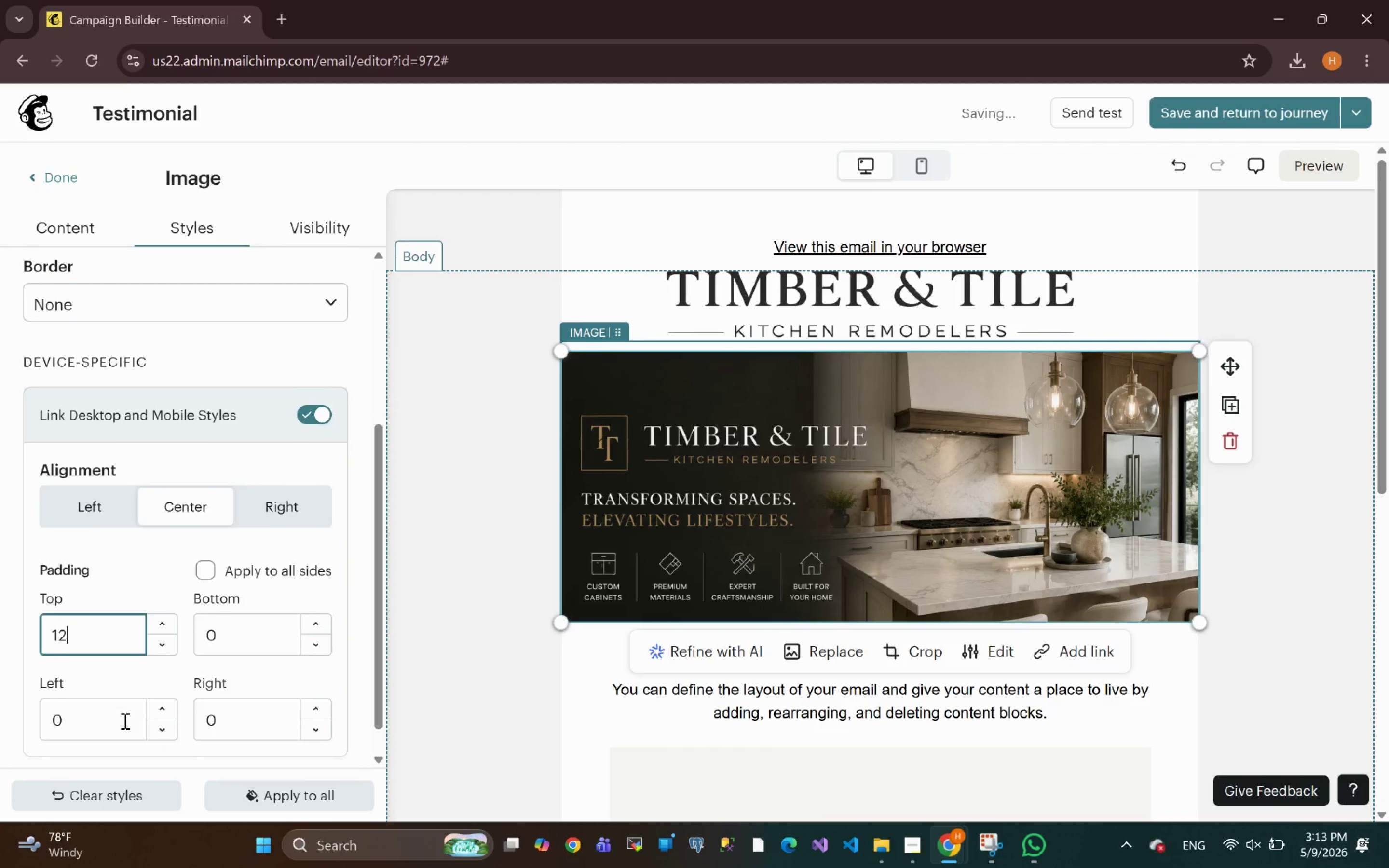 
left_click_drag(start_coordinate=[240, 610], to_coordinate=[177, 611])
 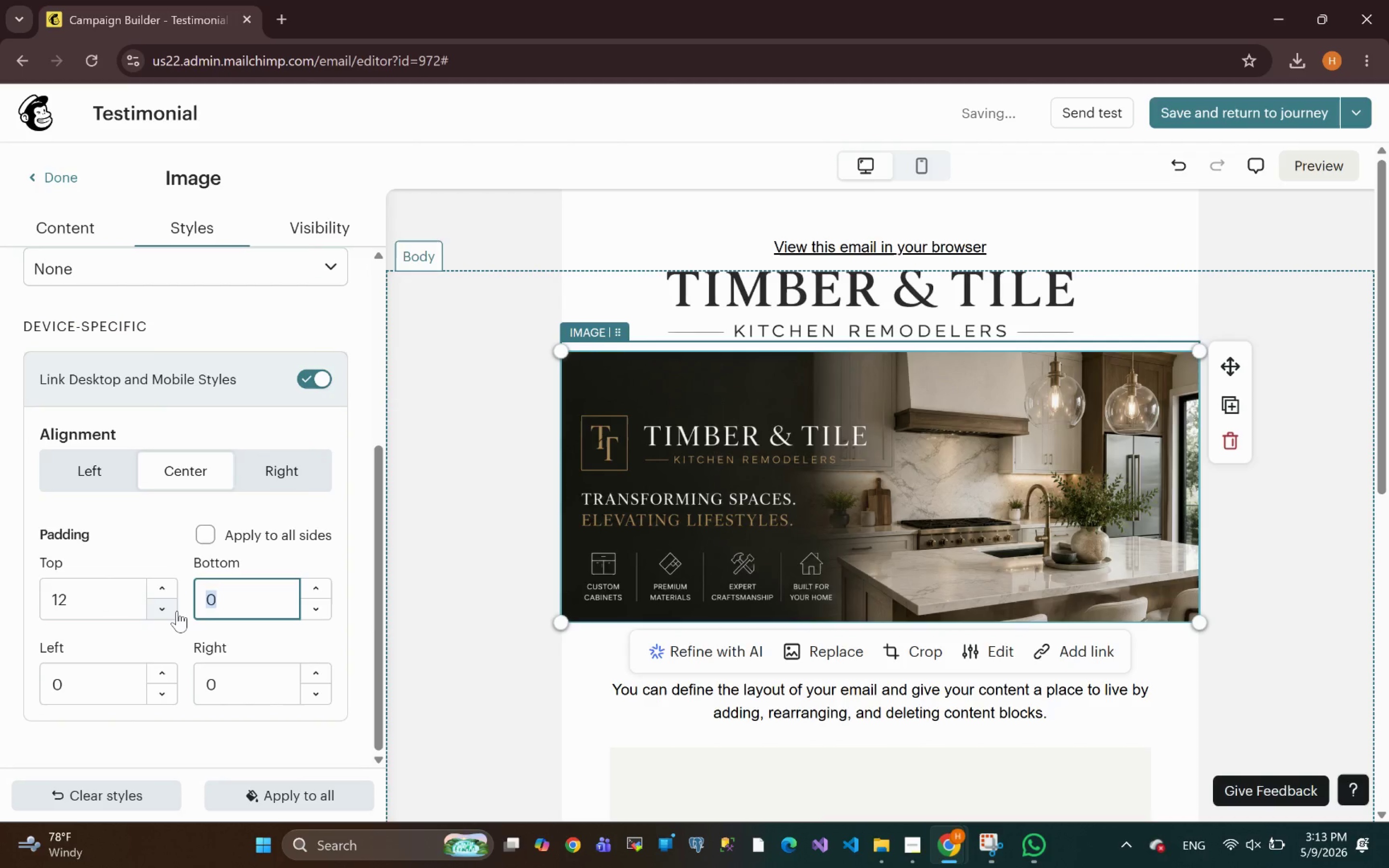 
type(12)
 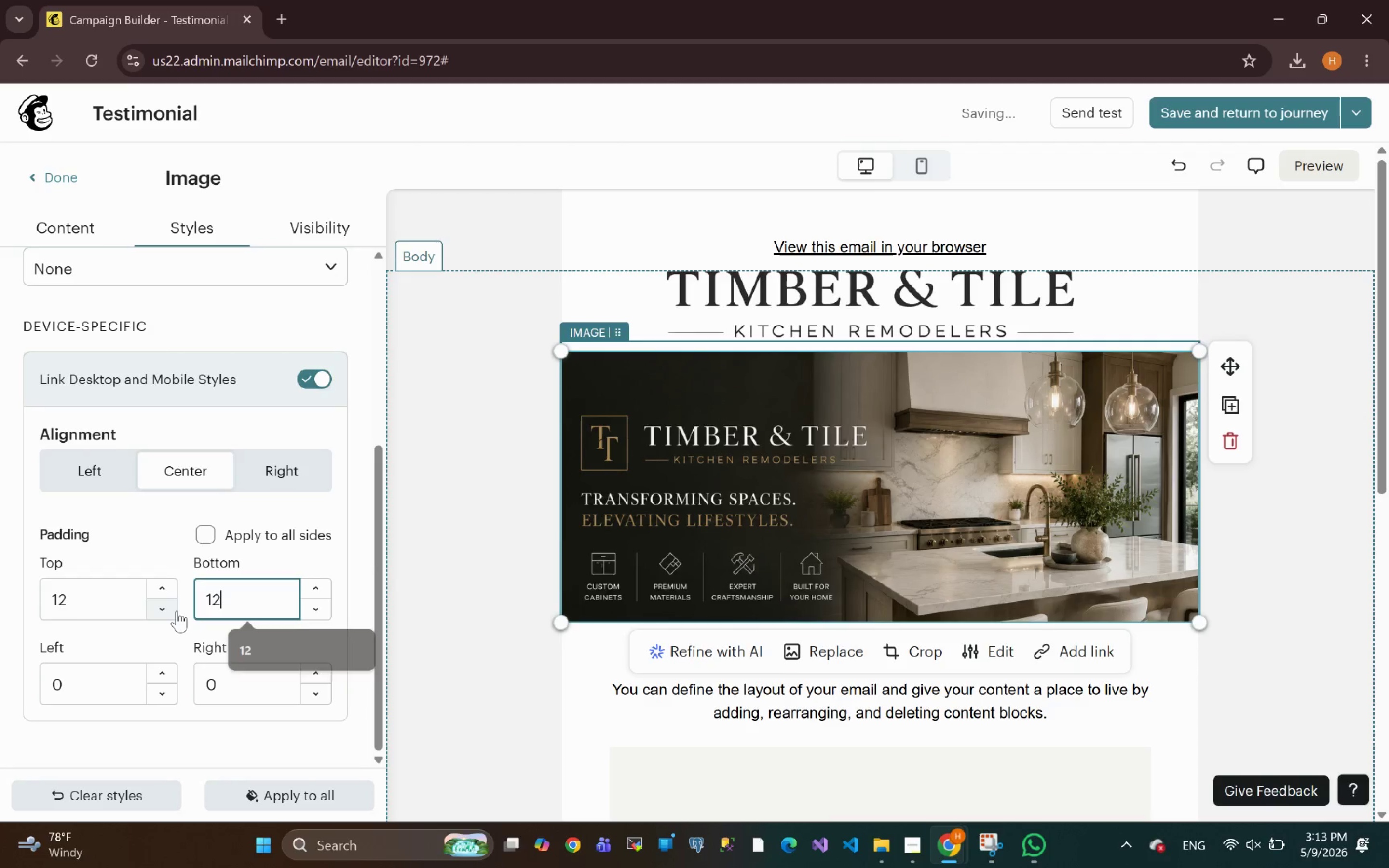 
key(Enter)
 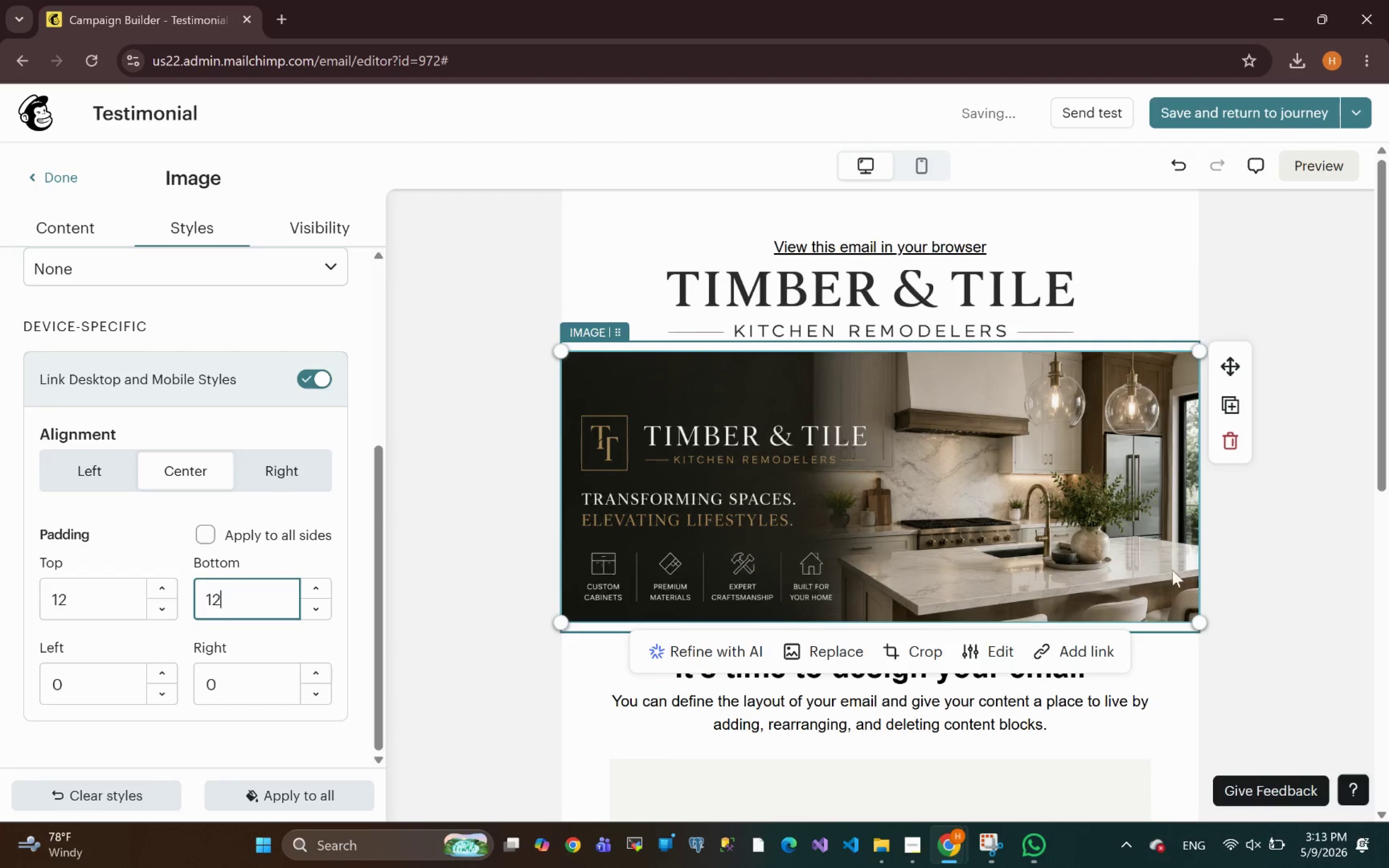 
left_click([1266, 560])
 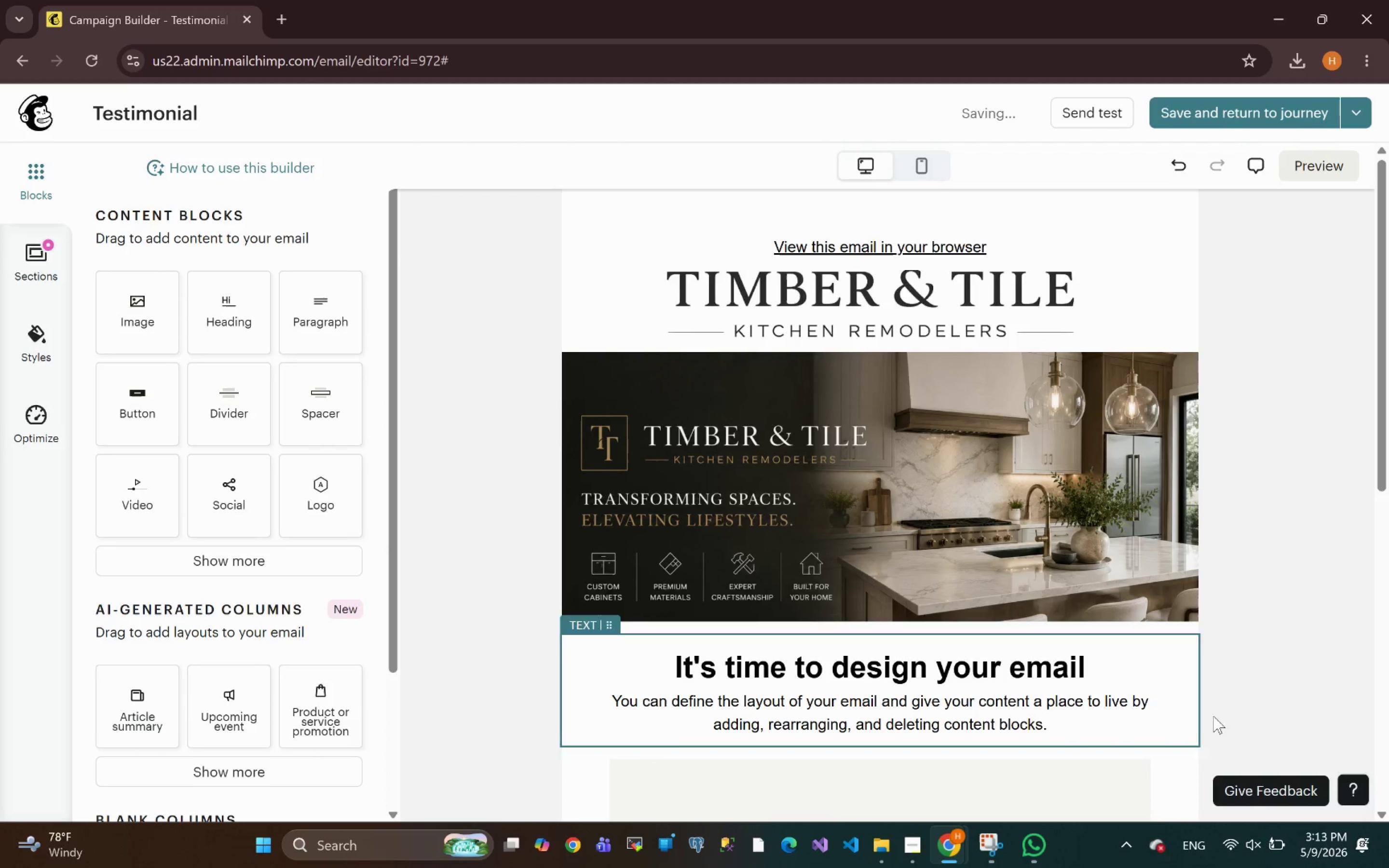 
left_click([1069, 719])
 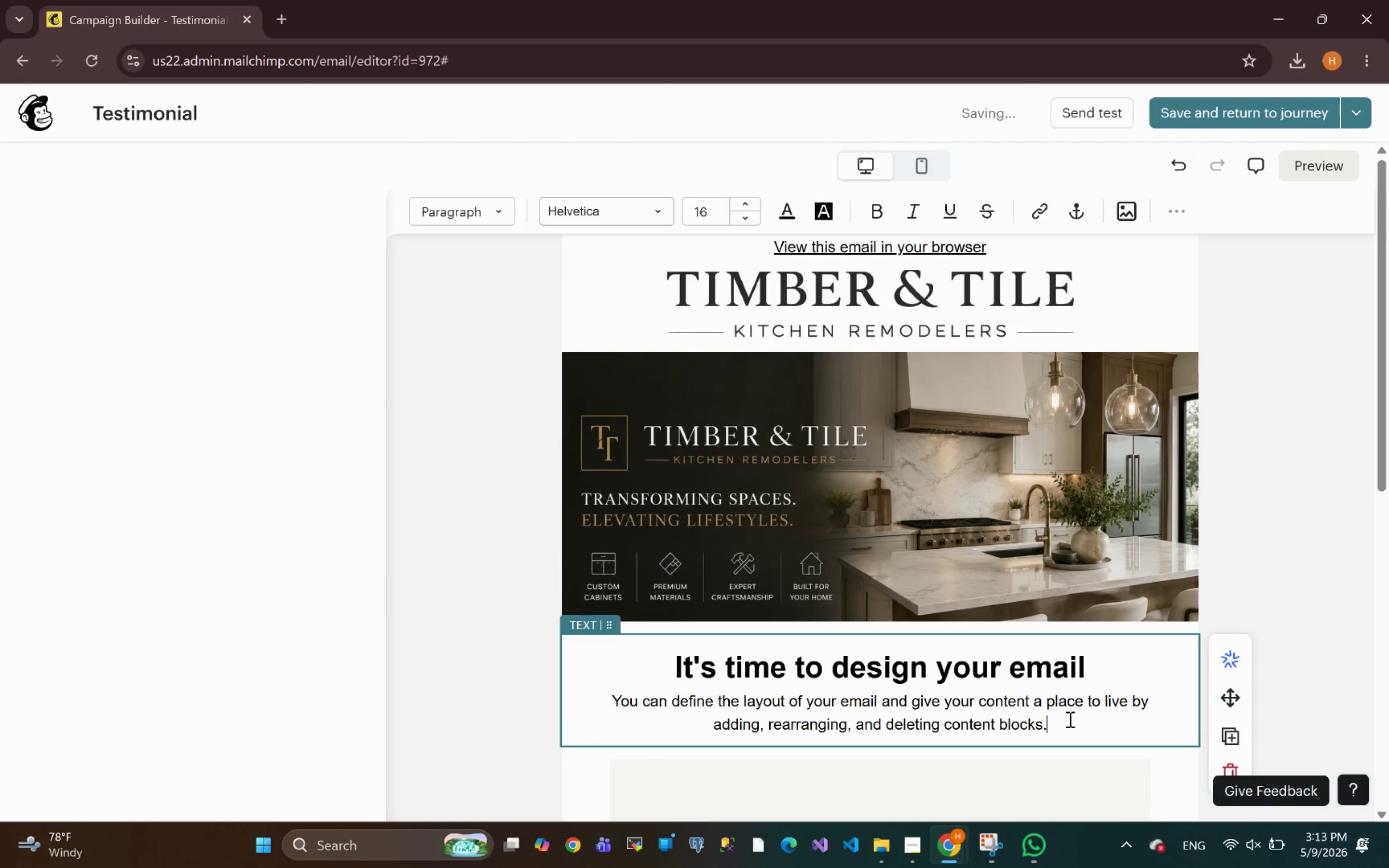 
left_click_drag(start_coordinate=[1069, 719], to_coordinate=[533, 619])
 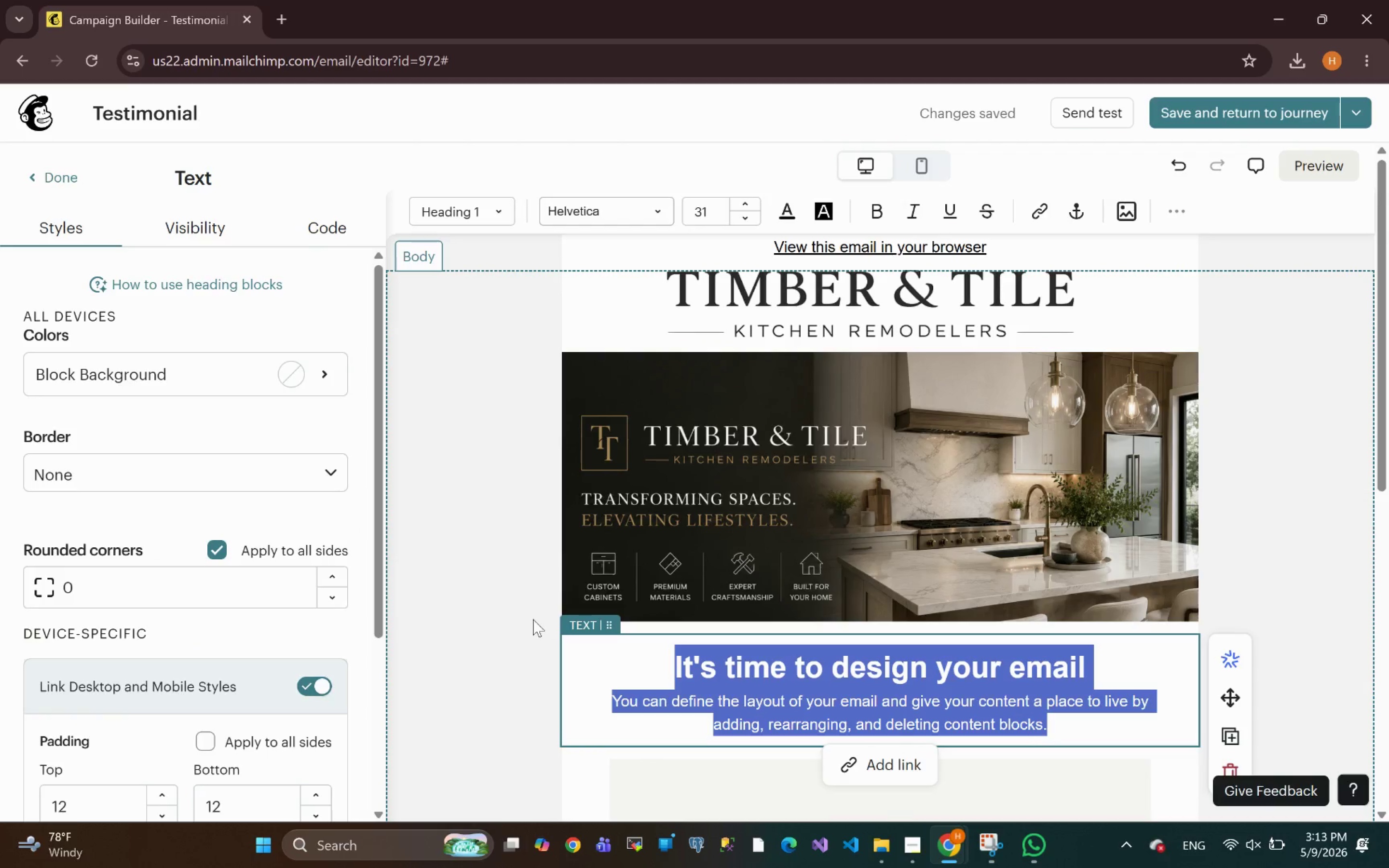 
key(Backspace)
 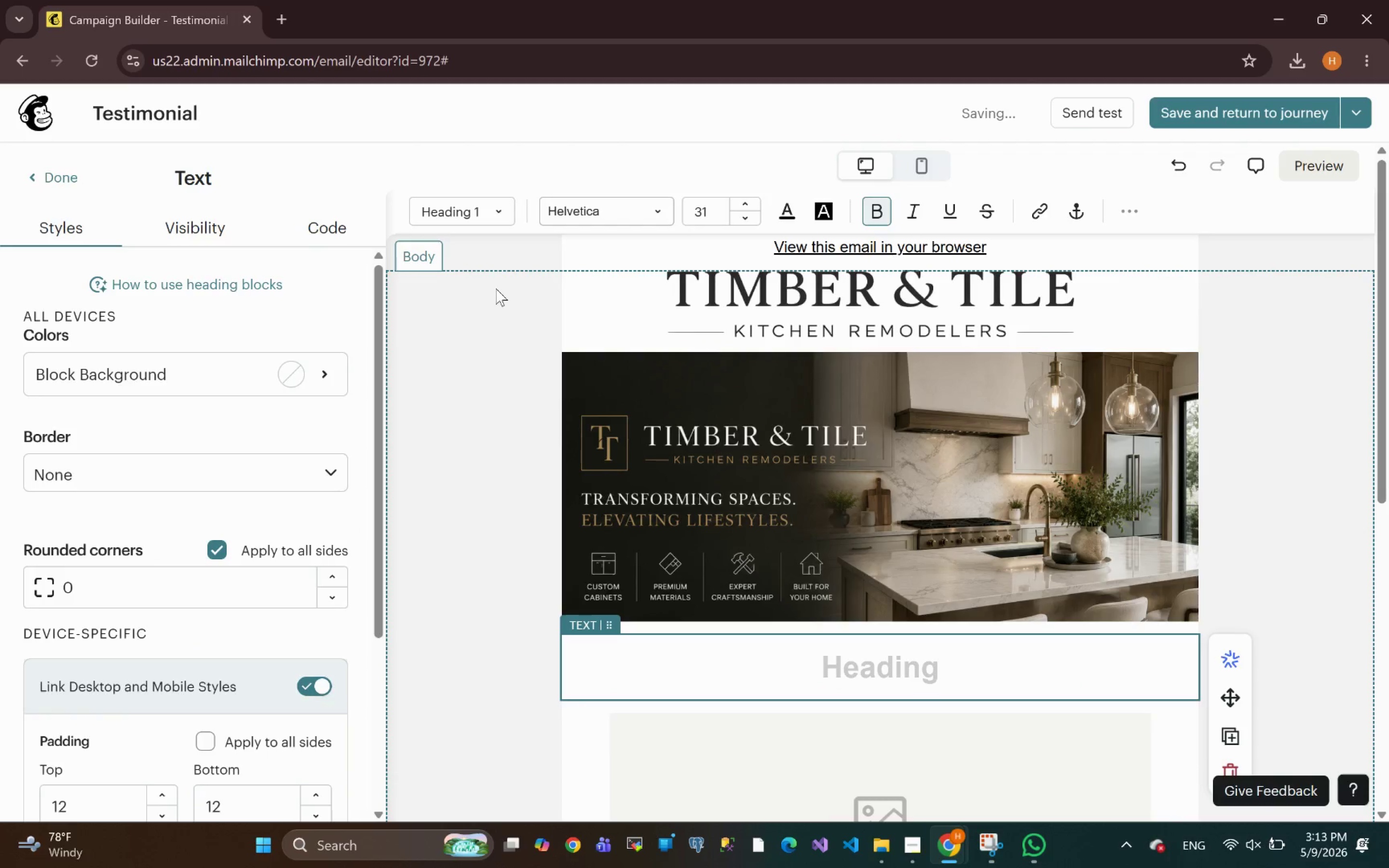 
left_click([479, 212])
 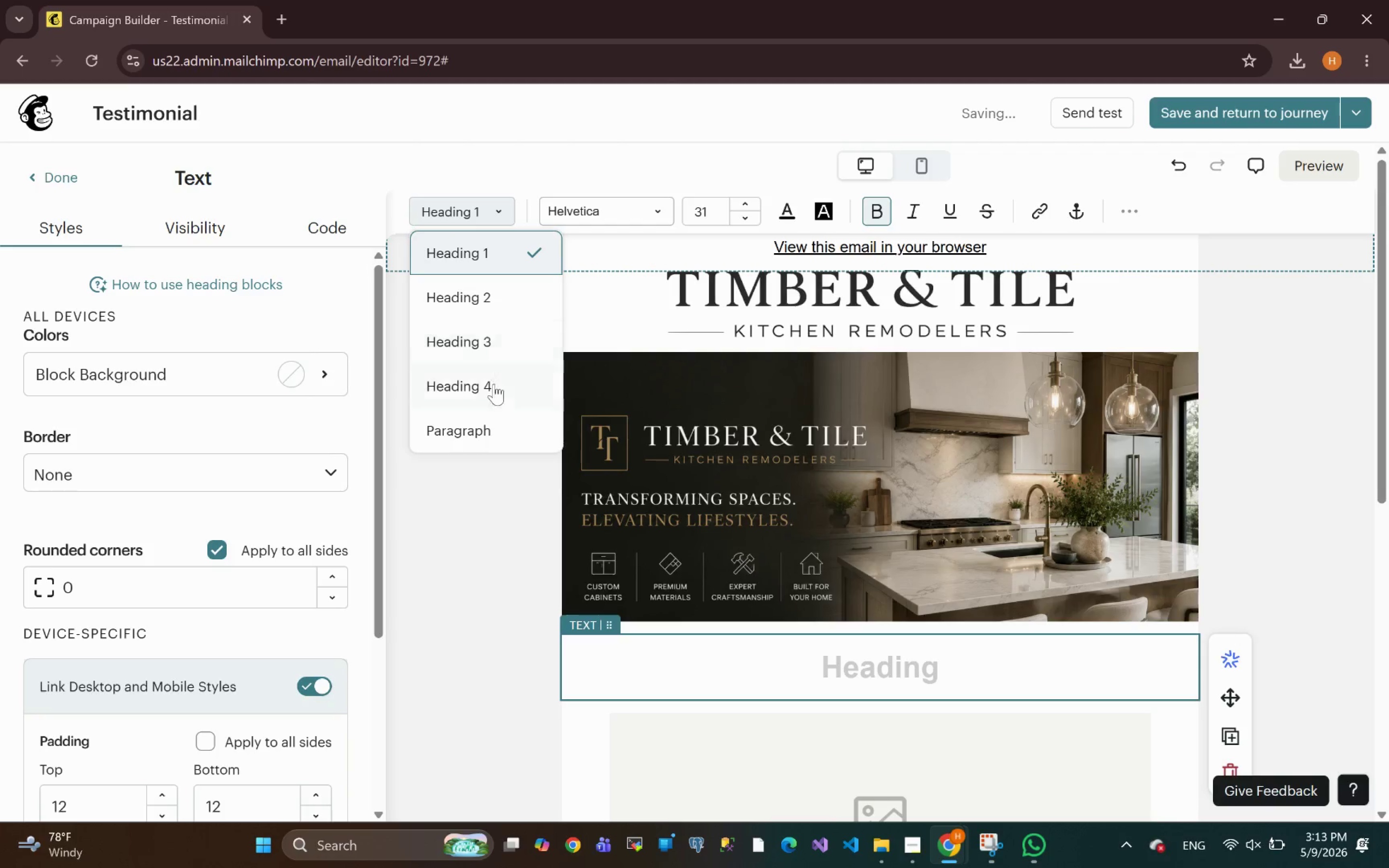 
left_click([459, 434])
 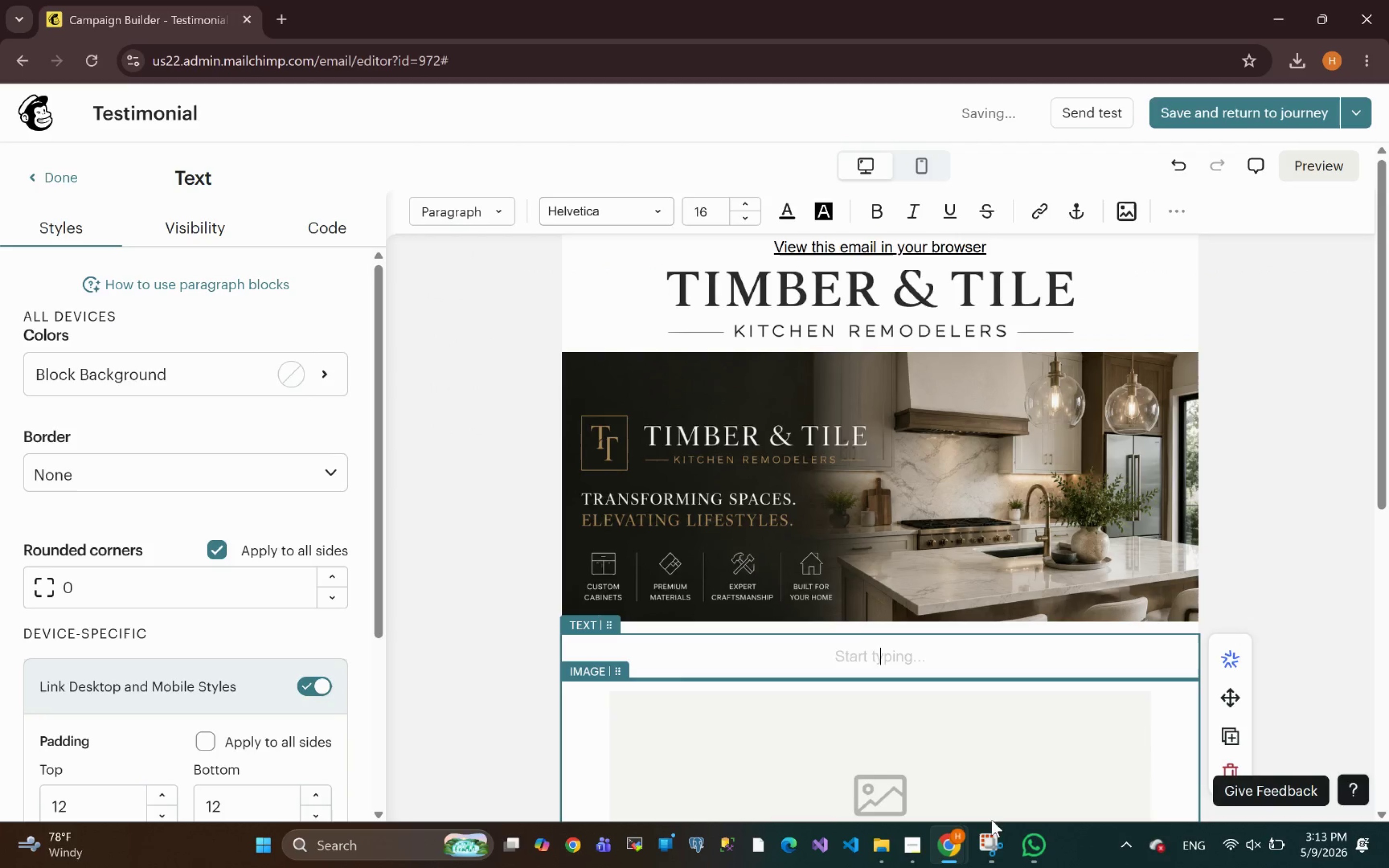 
left_click([1029, 846])
 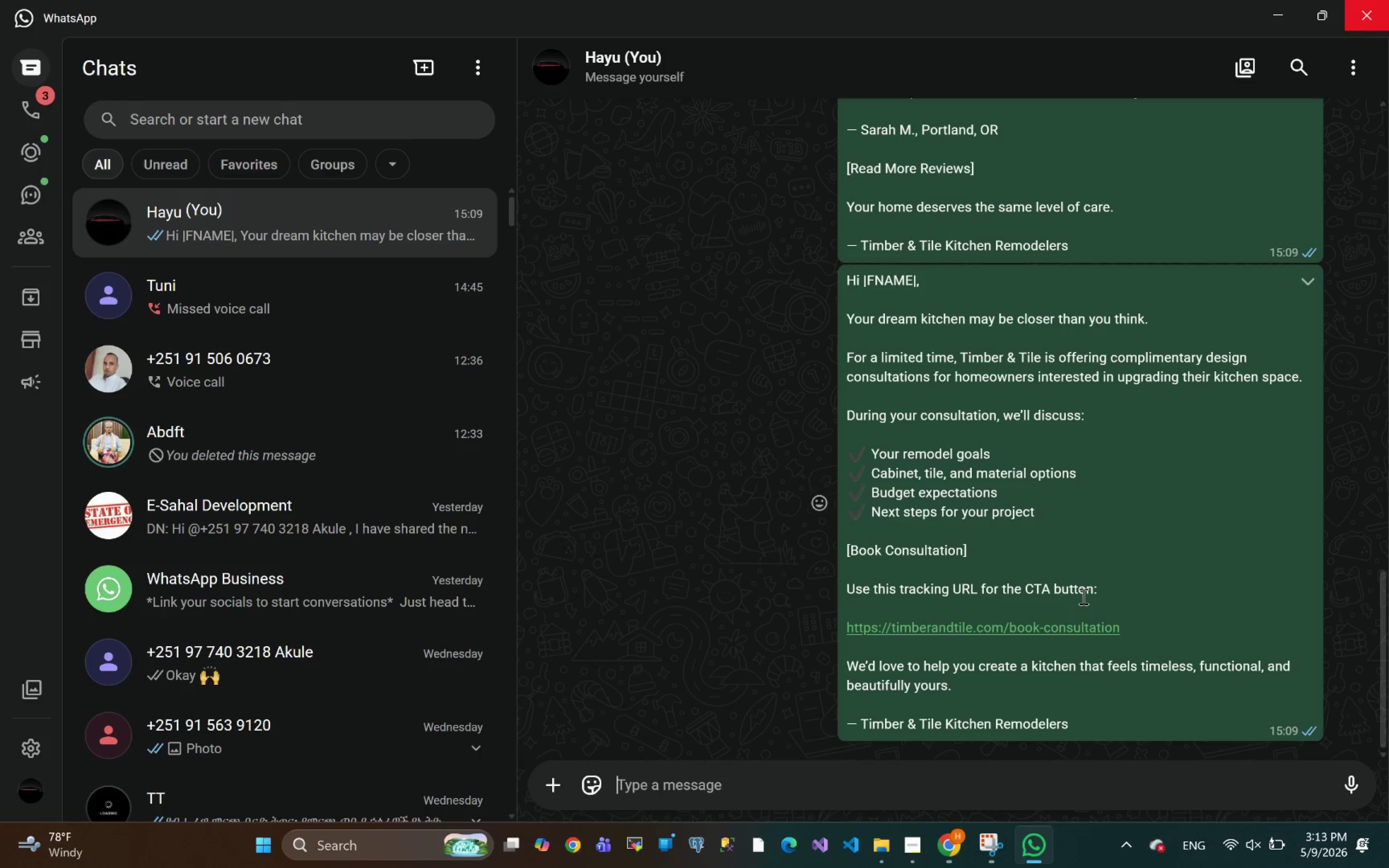 
scroll: coordinate [1082, 596], scroll_direction: down, amount: 6.0
 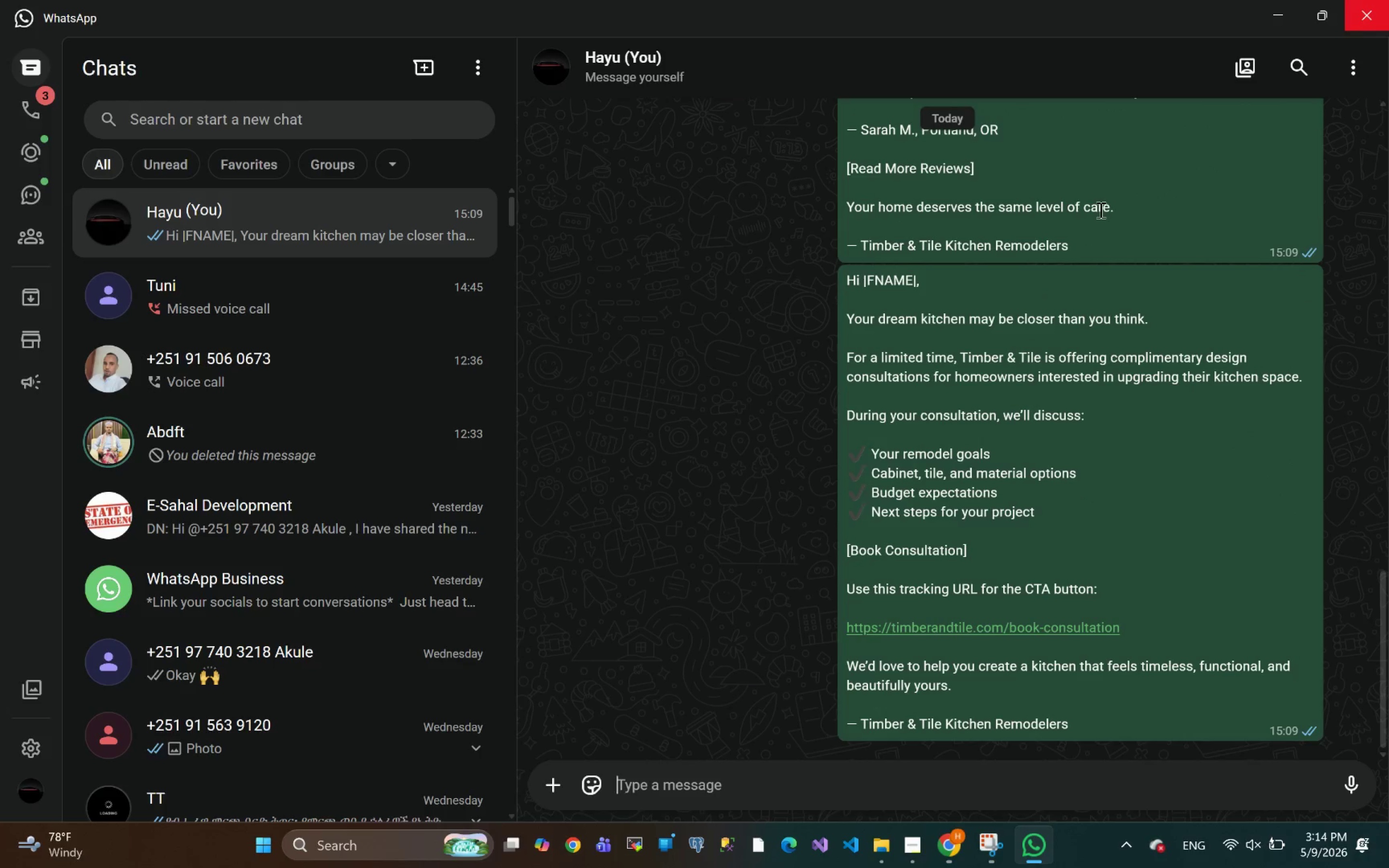 
right_click([1120, 201])
 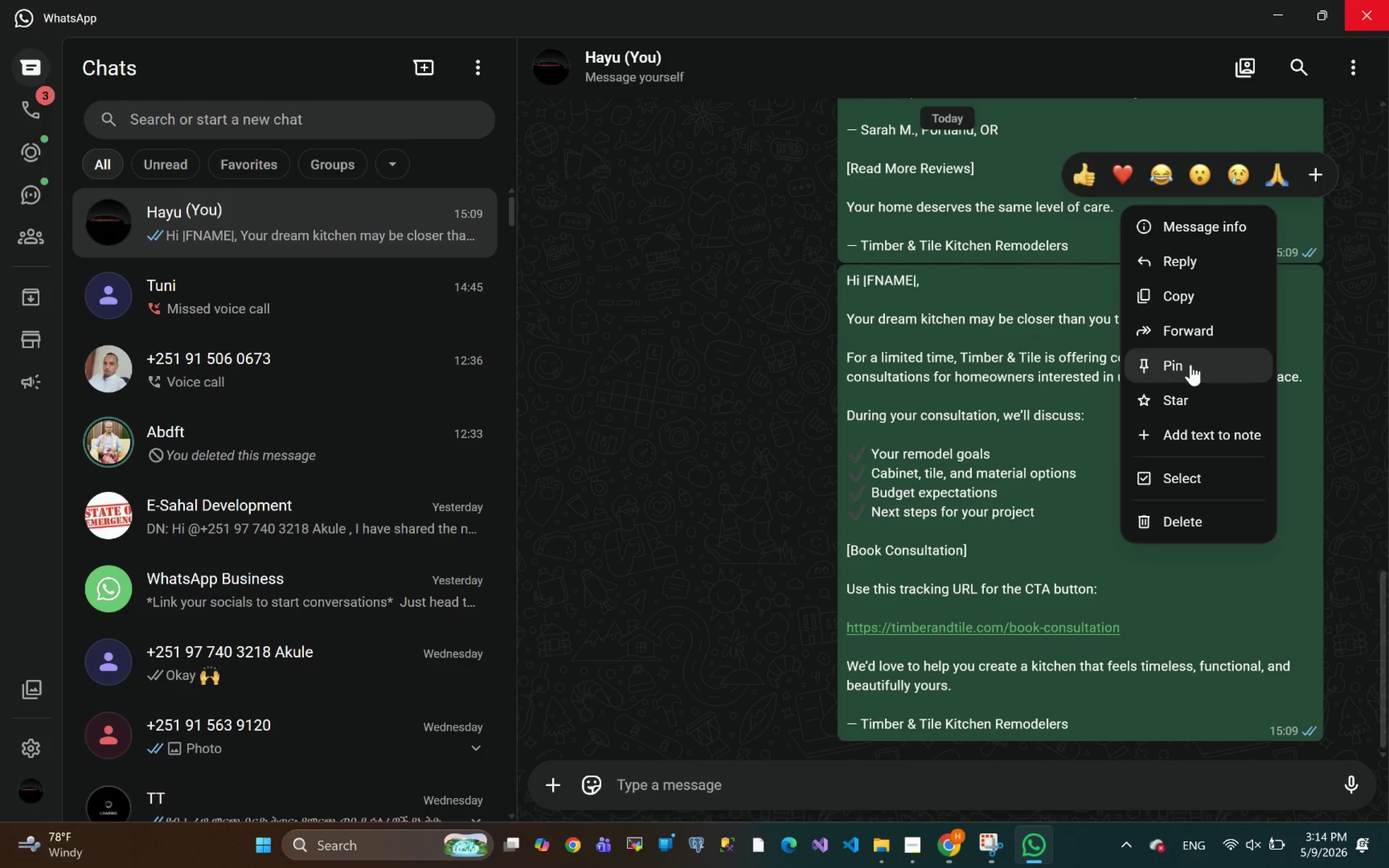 
left_click([1192, 294])
 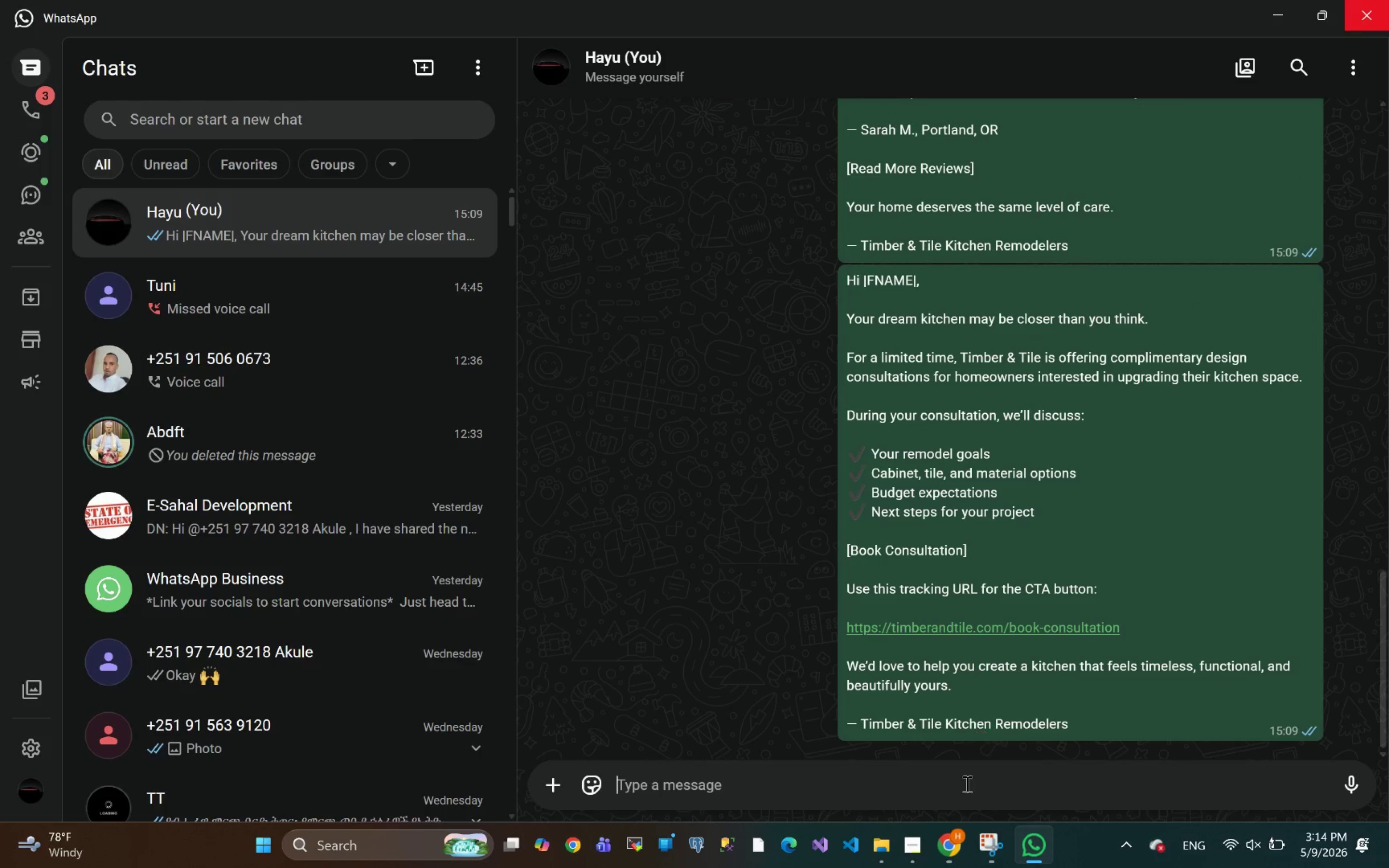 
left_click([955, 859])
 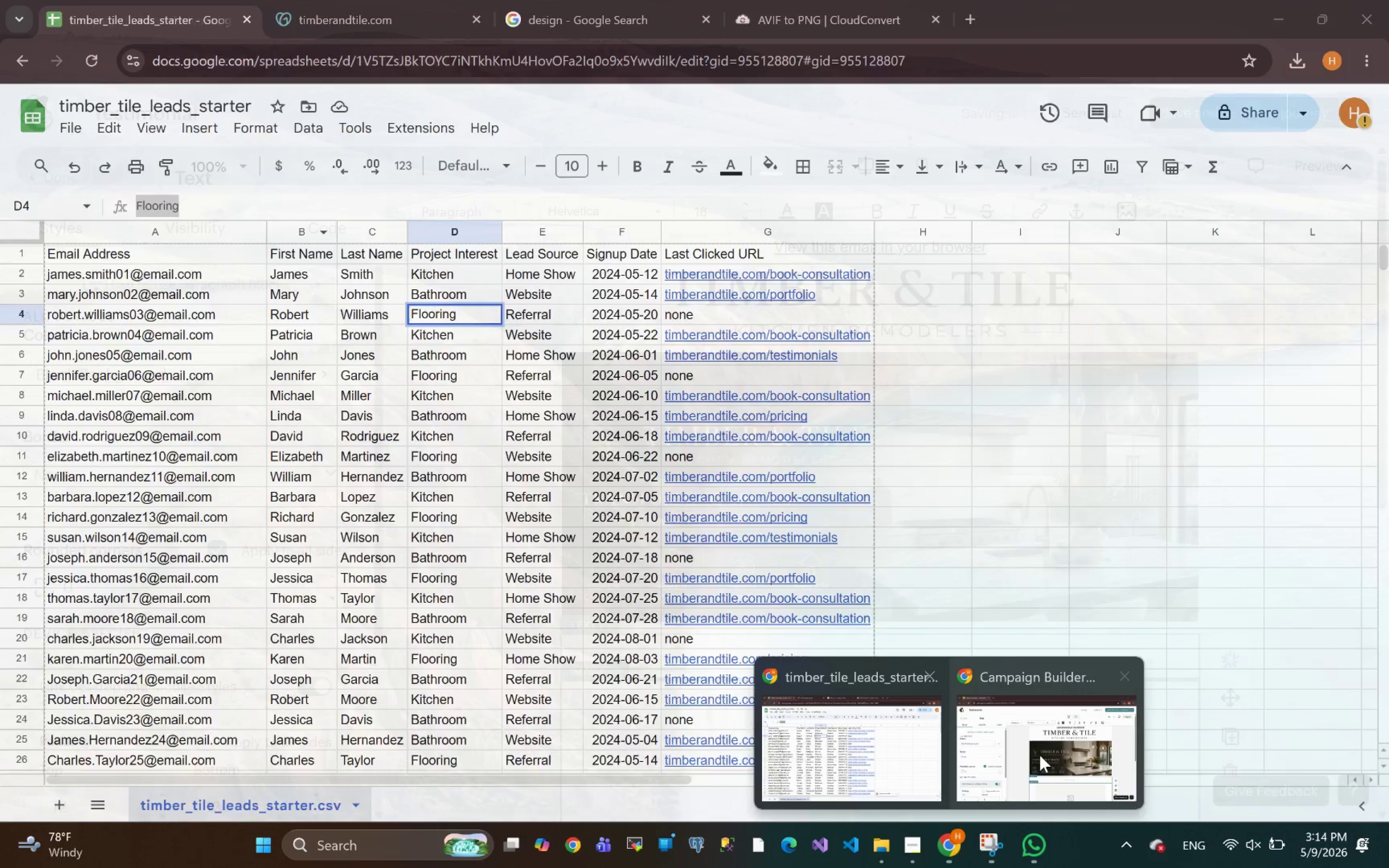 
left_click([1075, 750])
 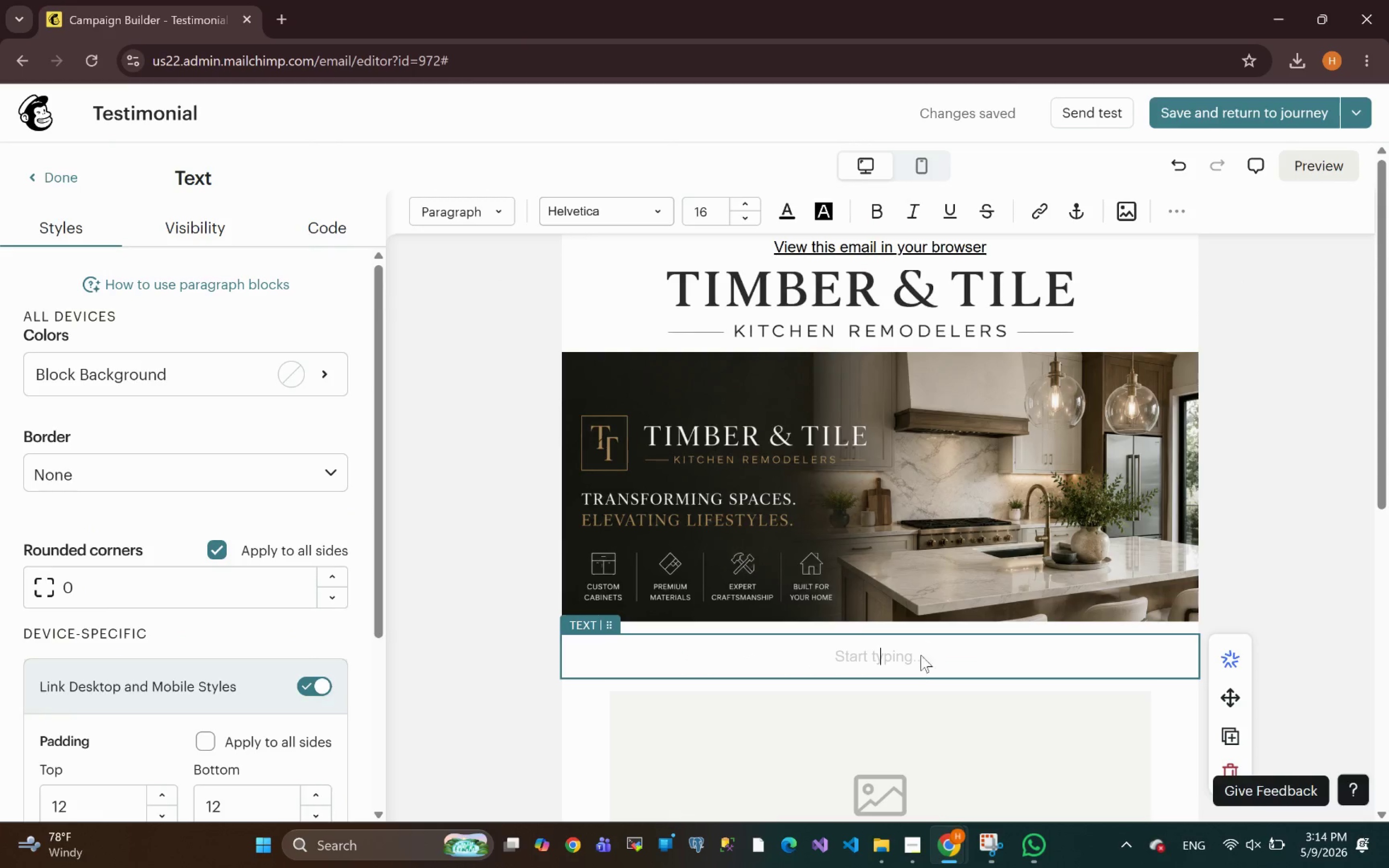 
left_click([890, 662])
 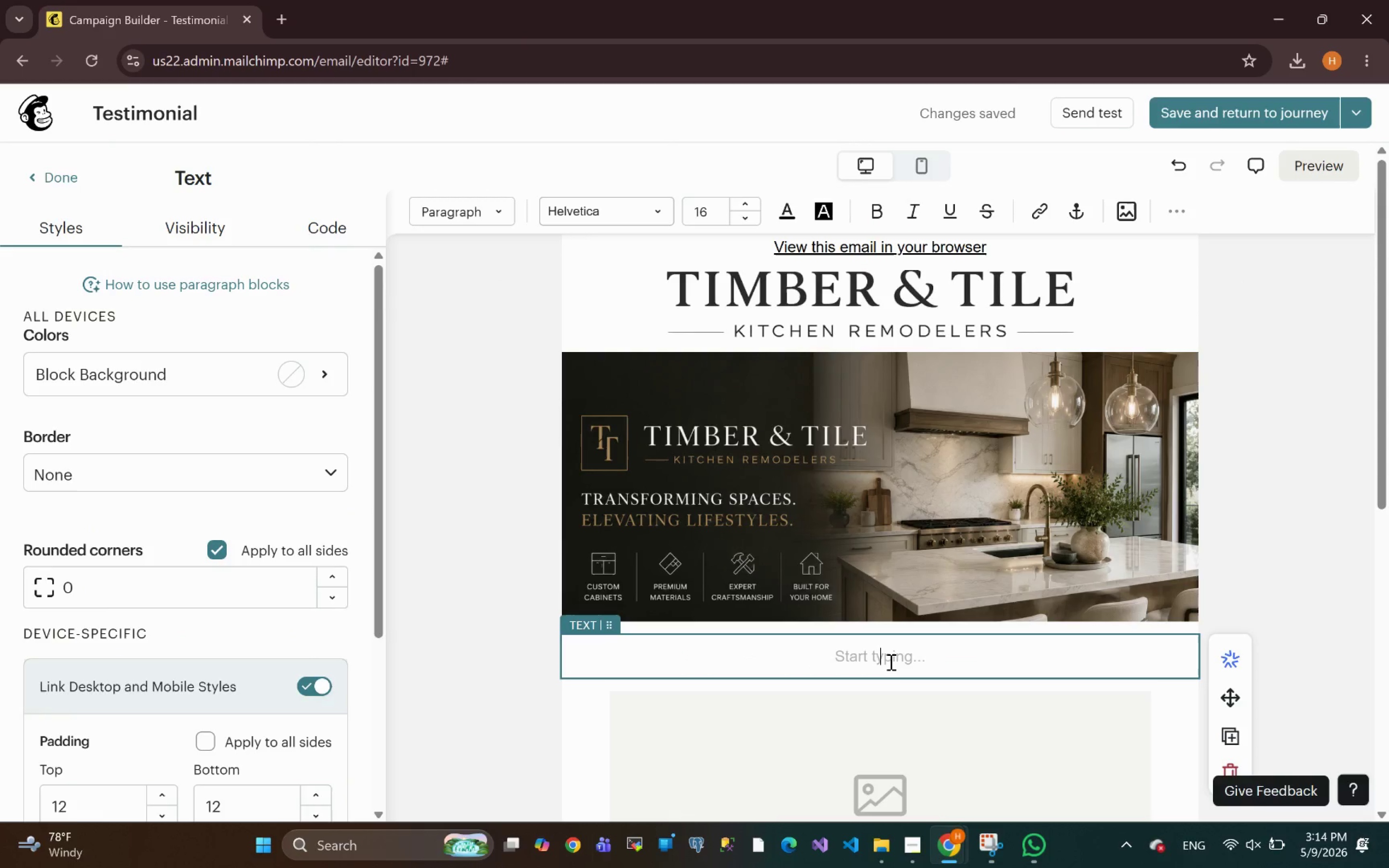 
key(Control+V)
 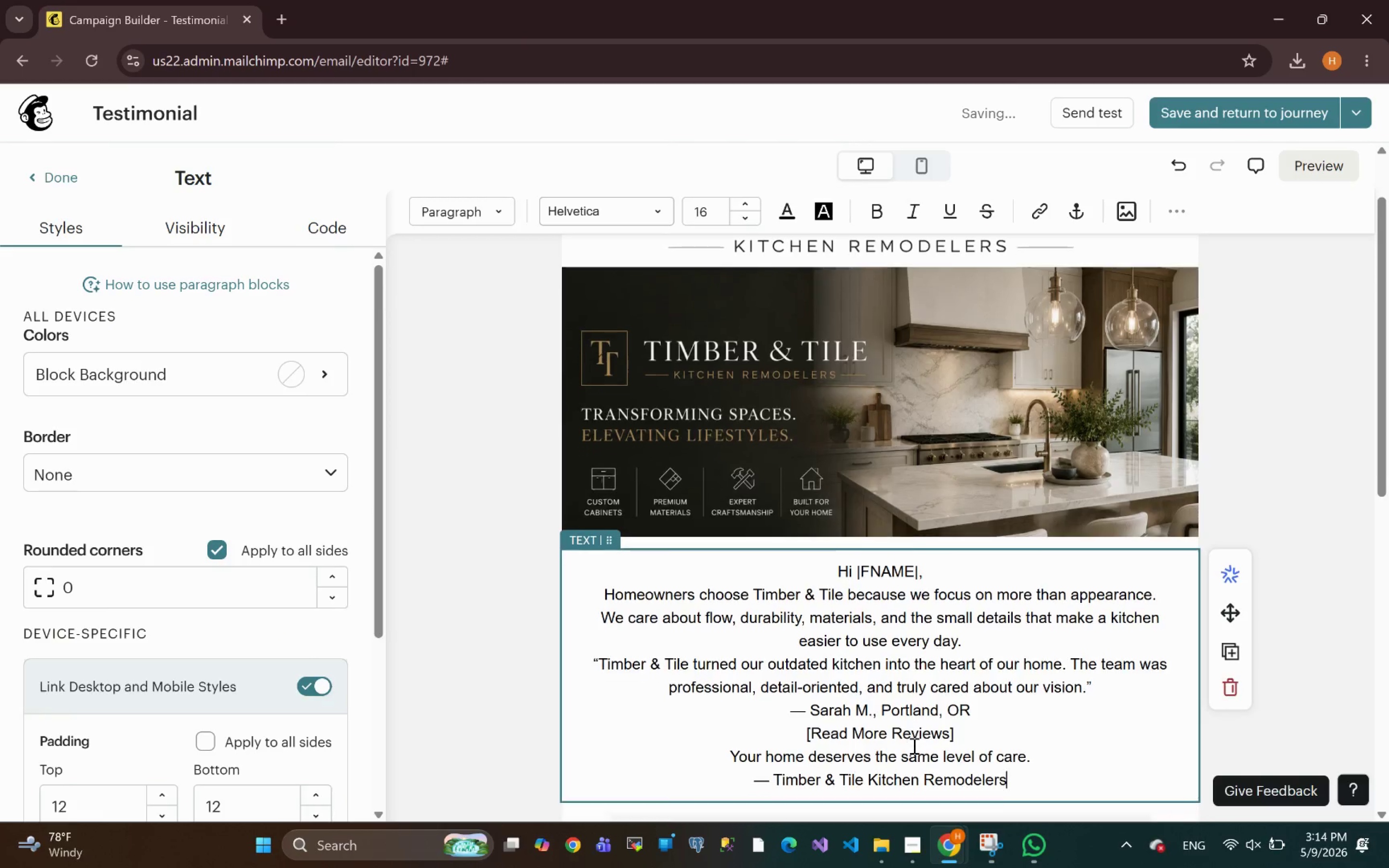 
key(Control+A)
 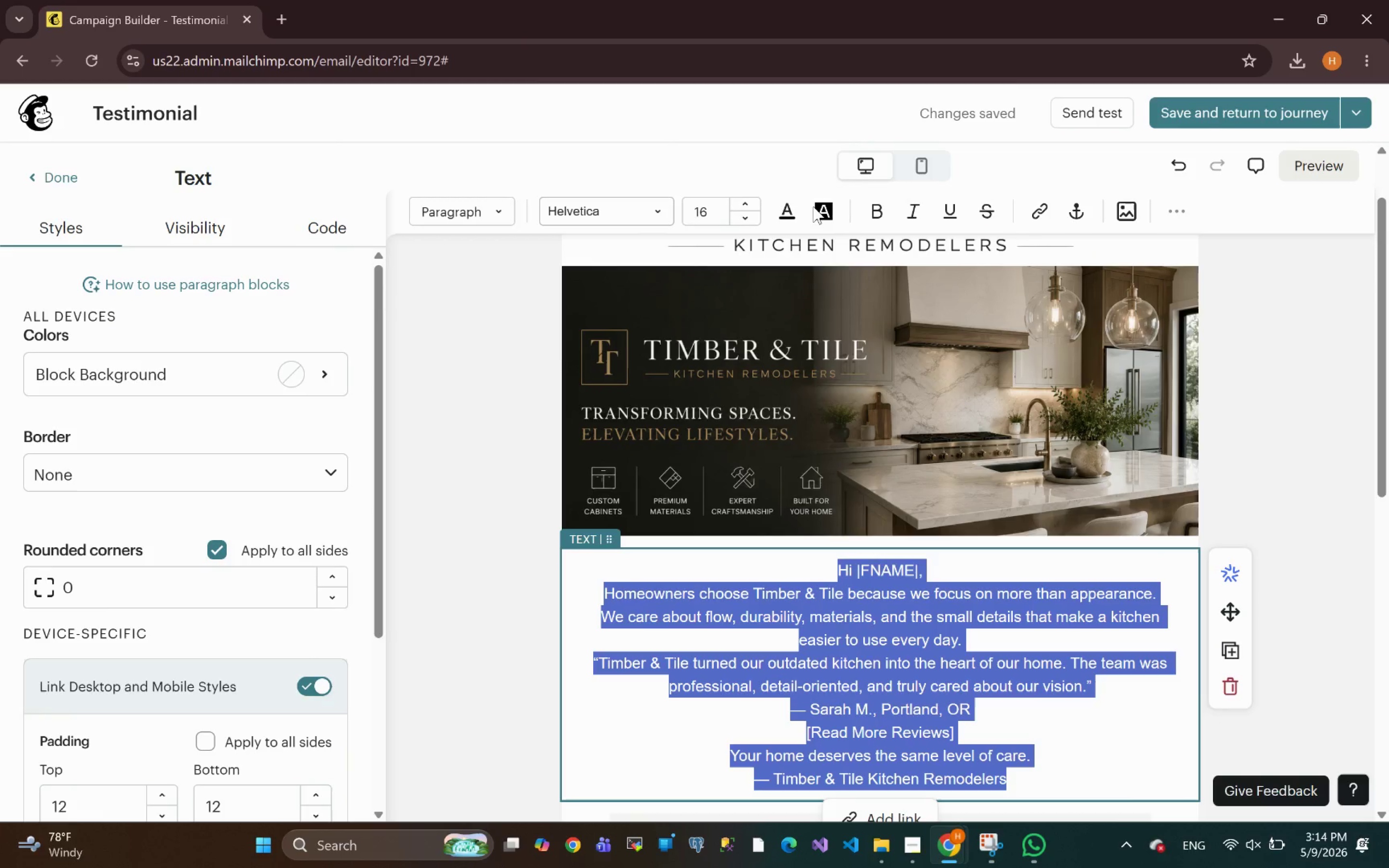 
left_click([1177, 217])
 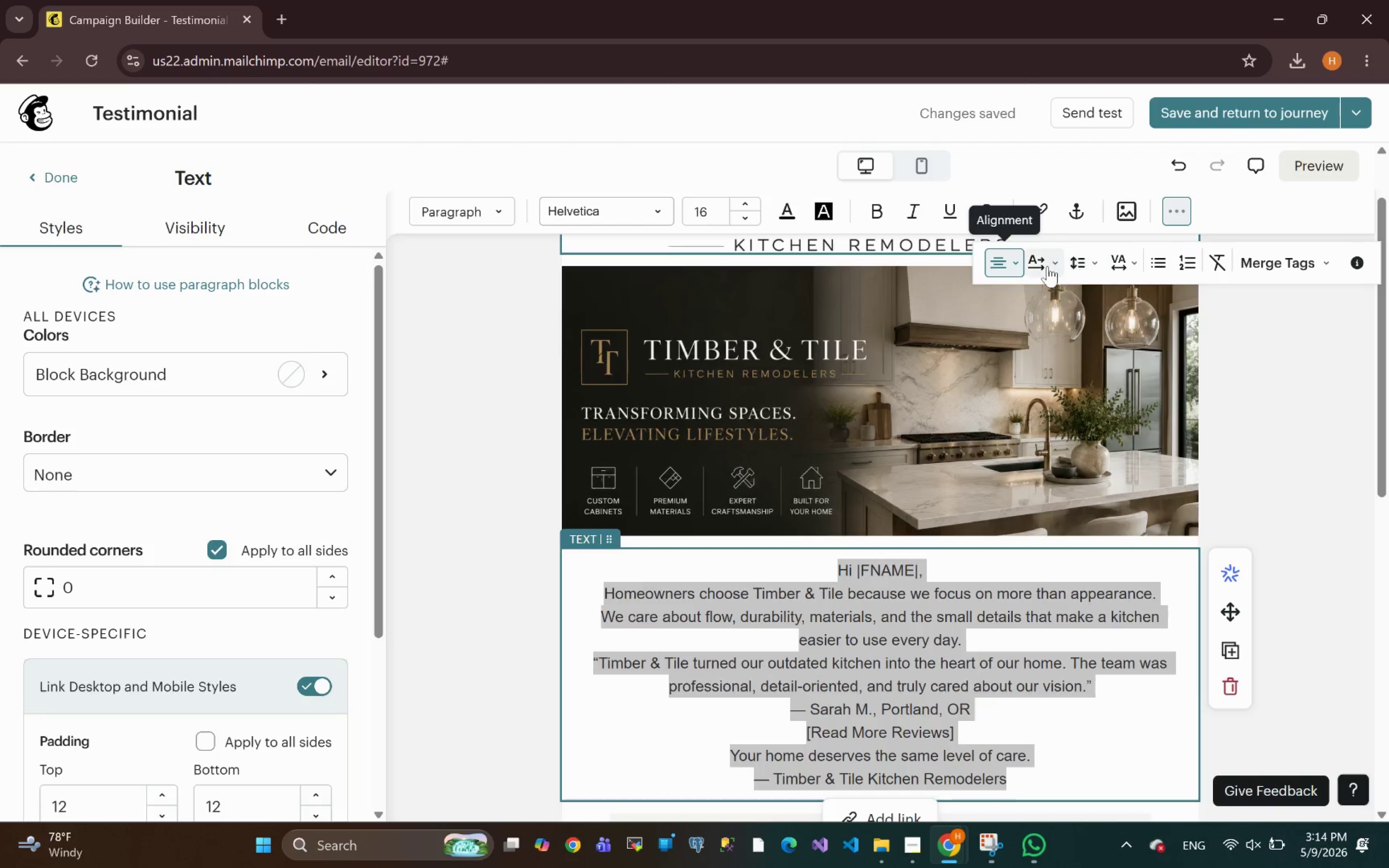 
left_click([1010, 260])
 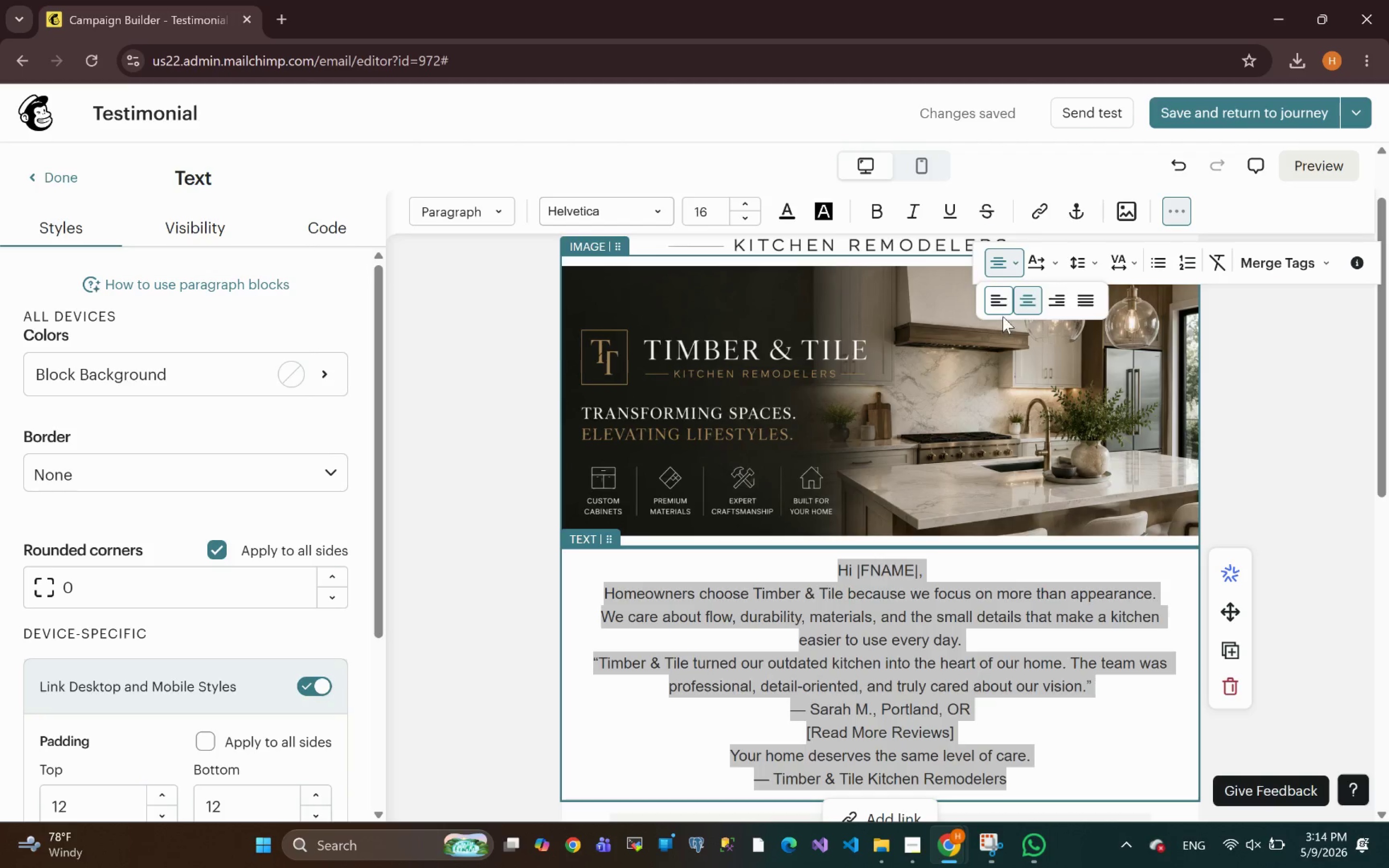 
left_click([999, 305])
 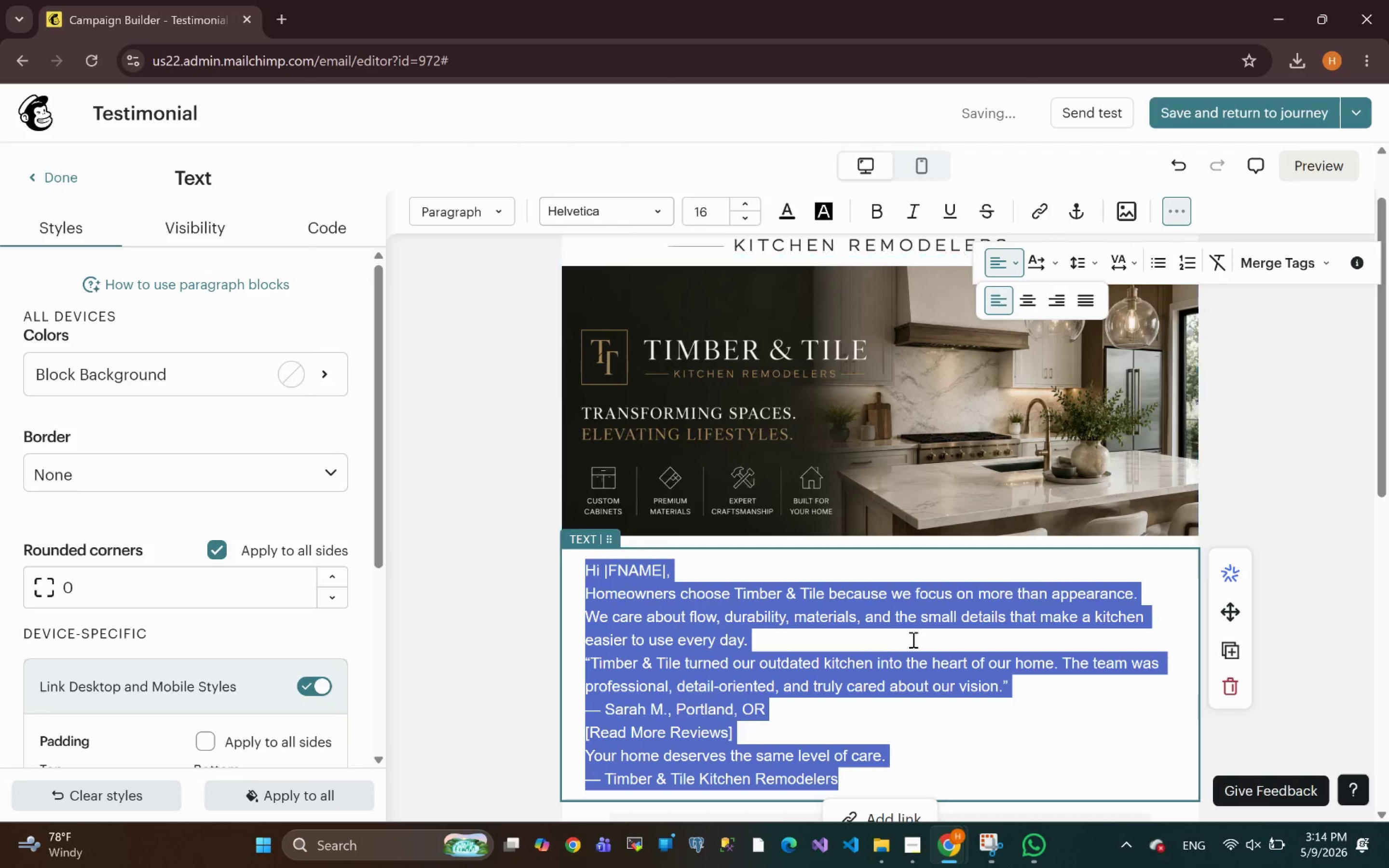 
mouse_move([851, 666])
 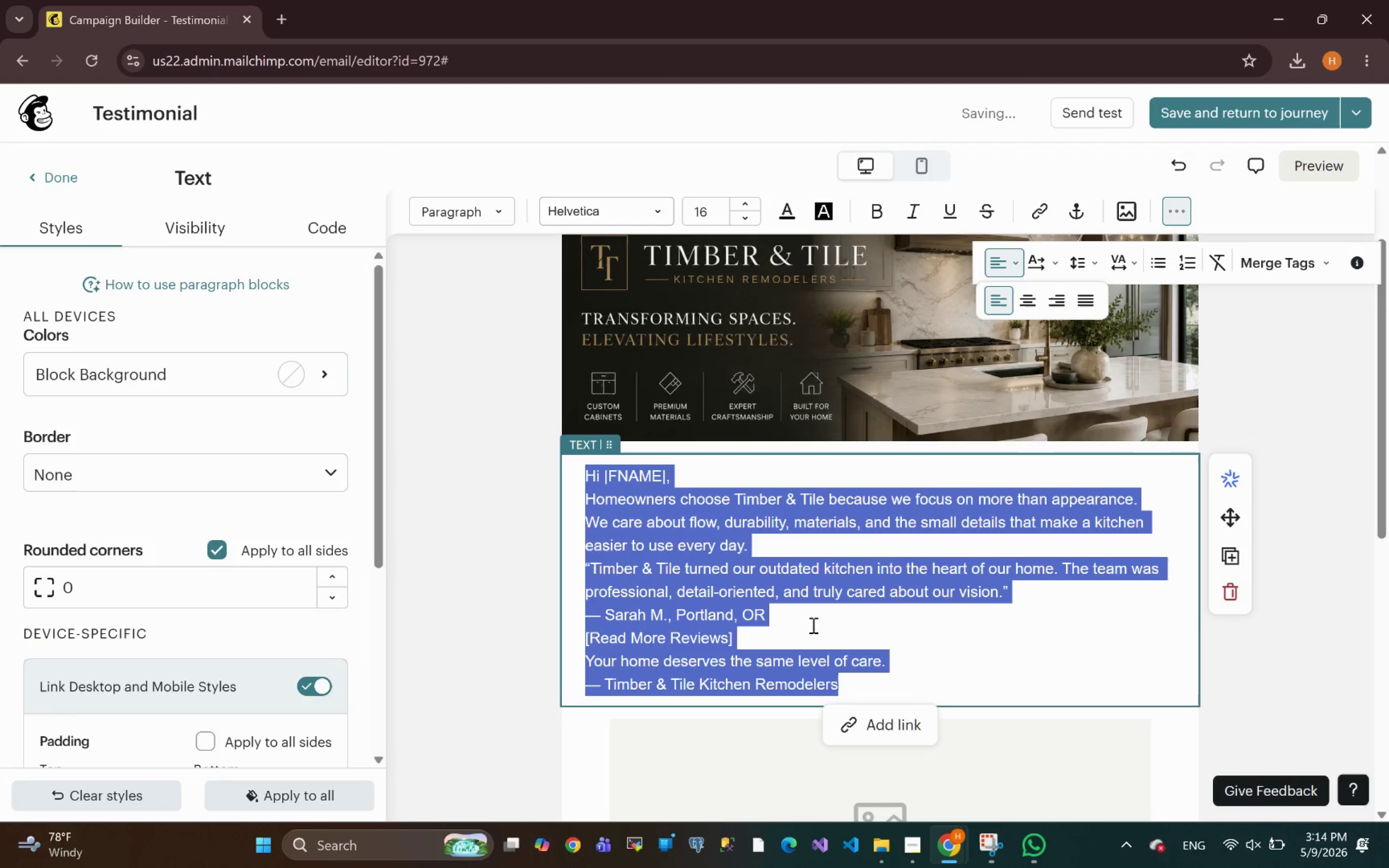 
left_click([811, 624])
 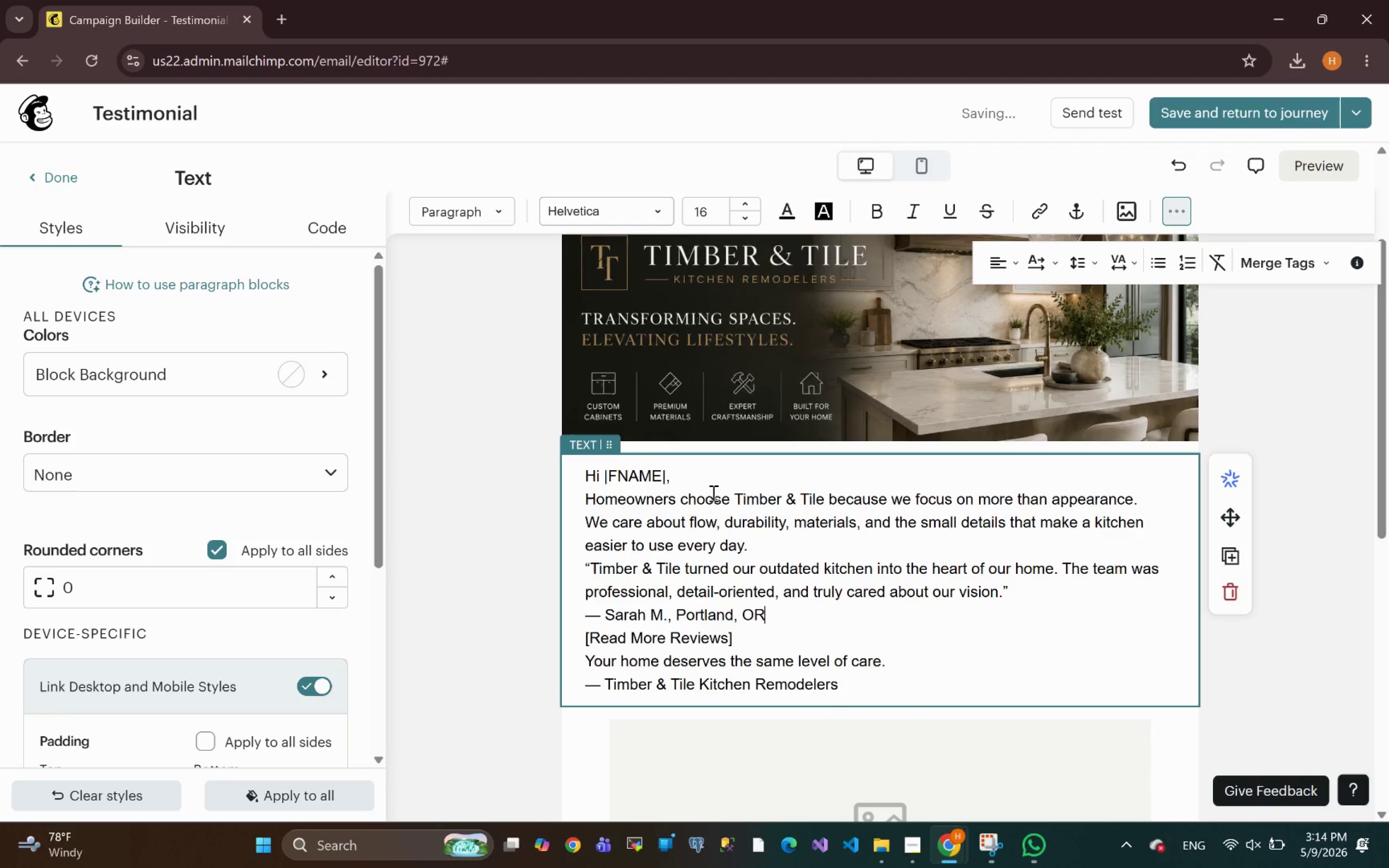 
left_click([690, 480])
 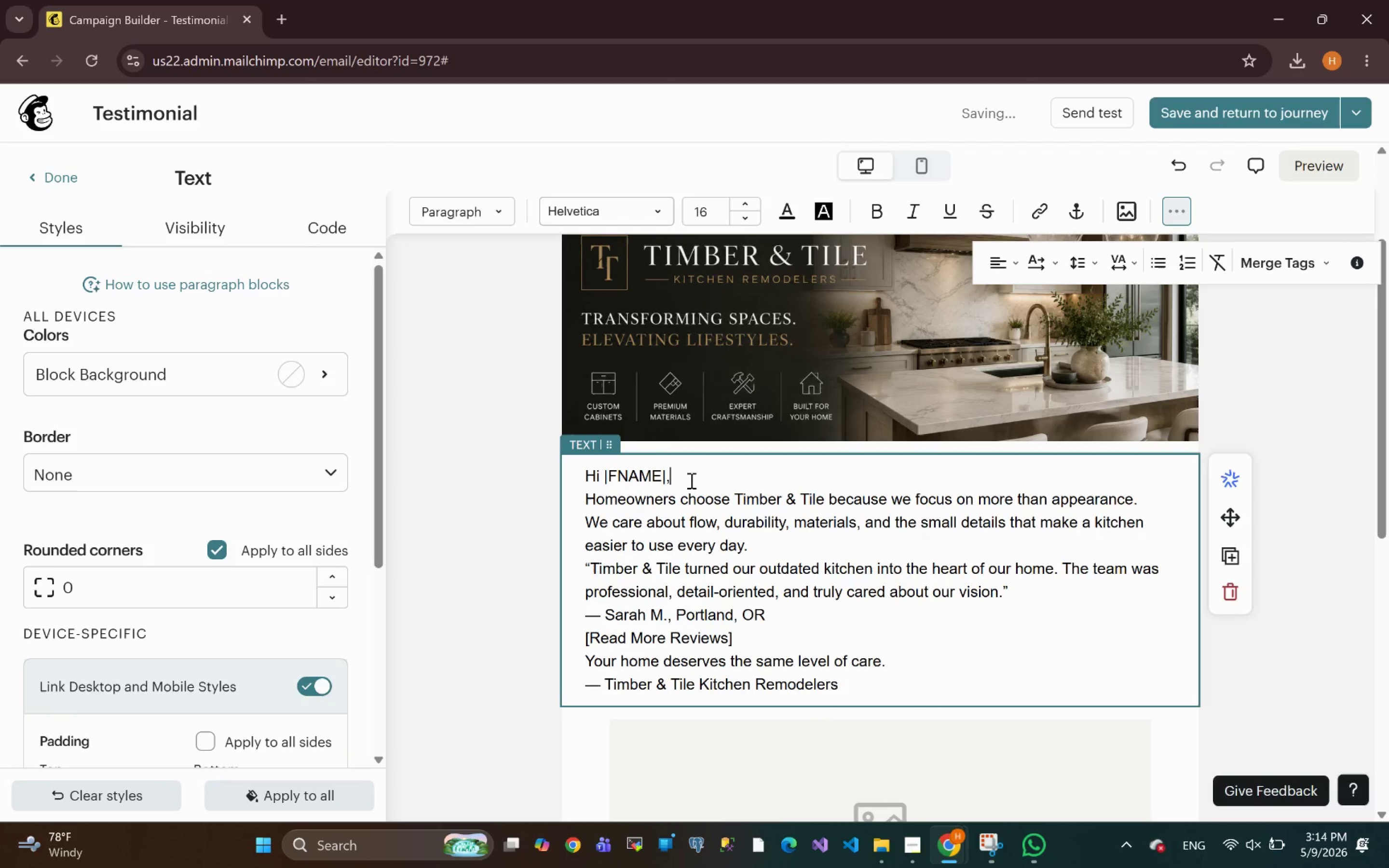 
key(Enter)
 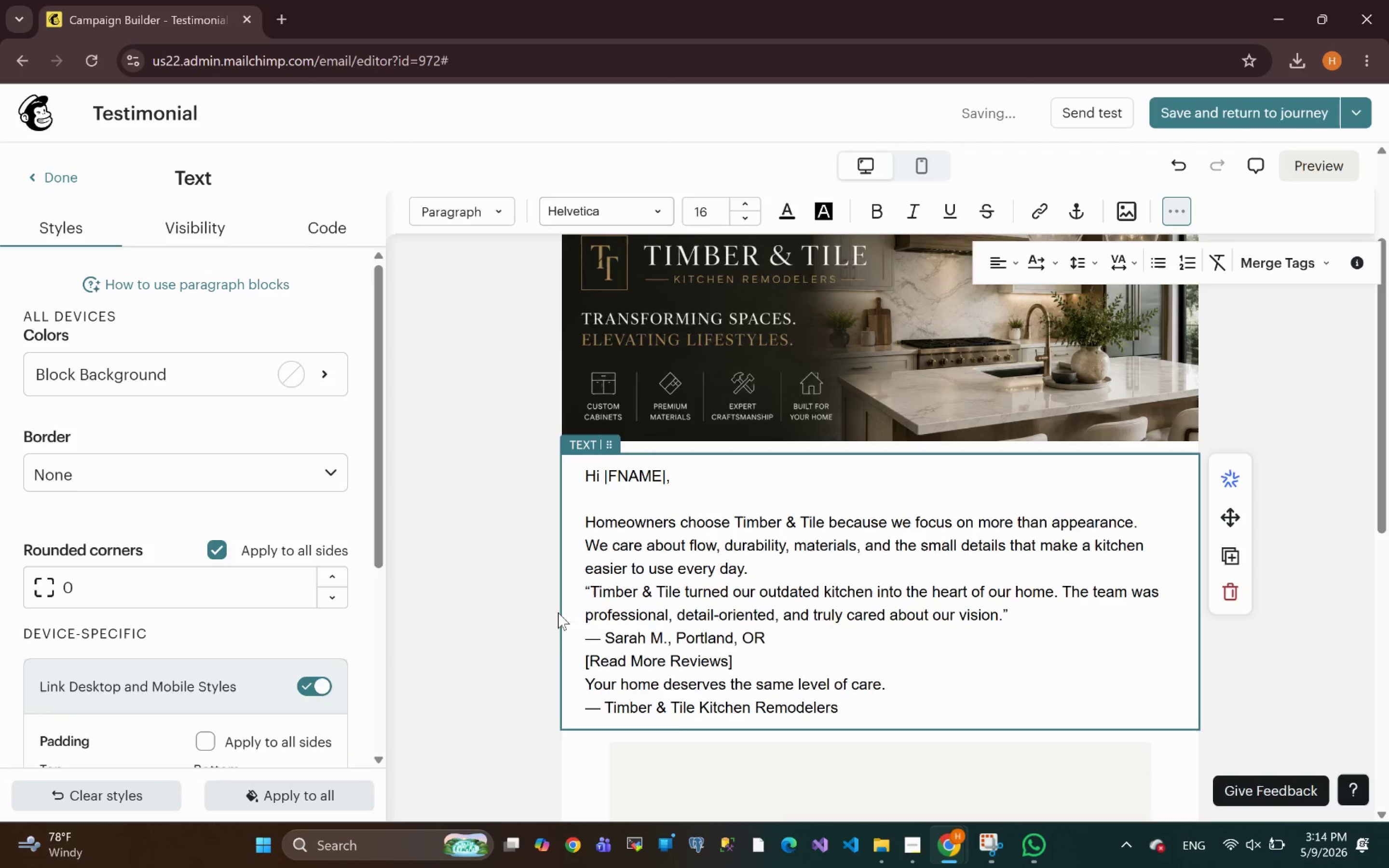 
left_click([758, 568])
 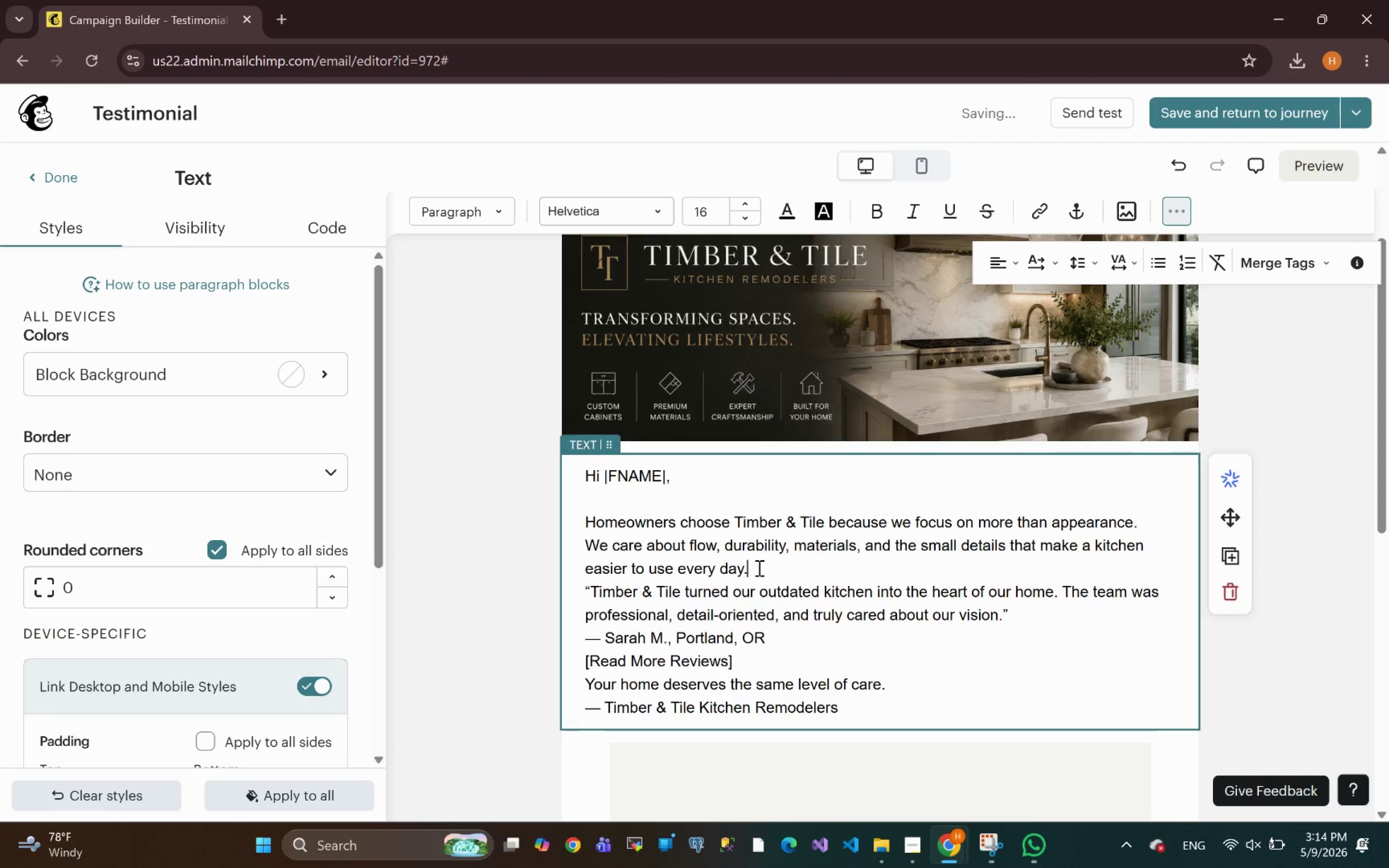 
key(Enter)
 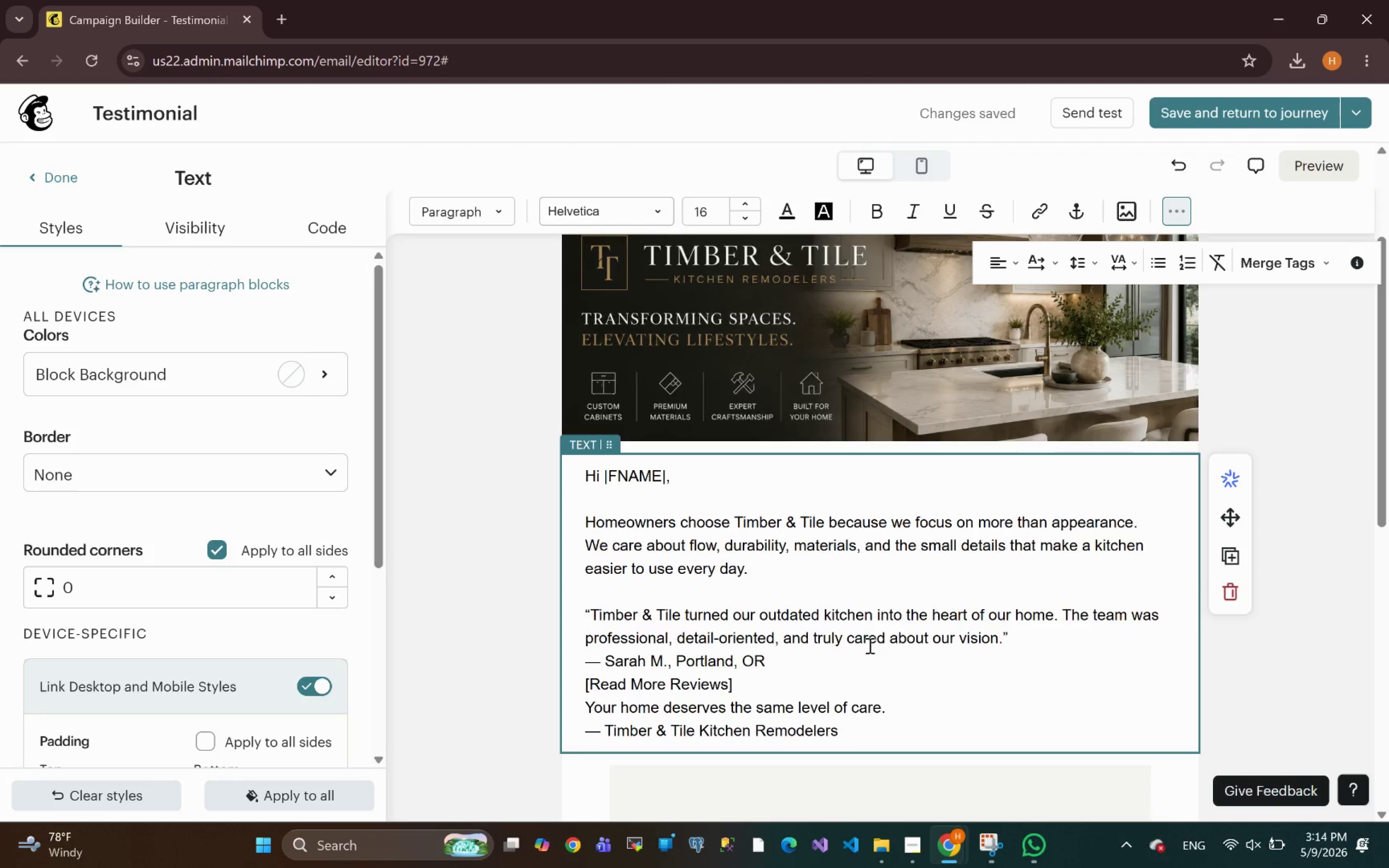 
wait(18.61)
 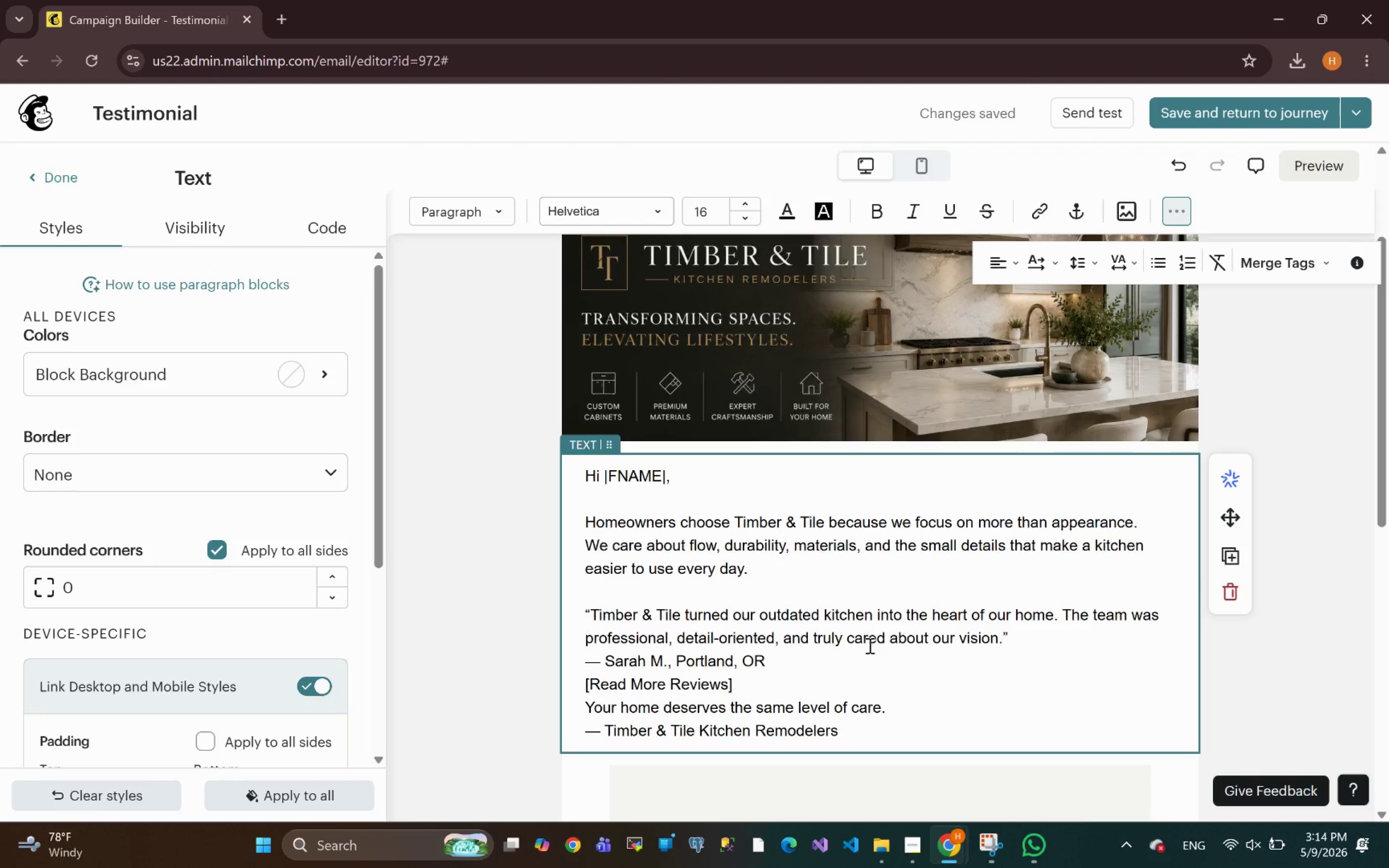 
left_click([756, 681])
 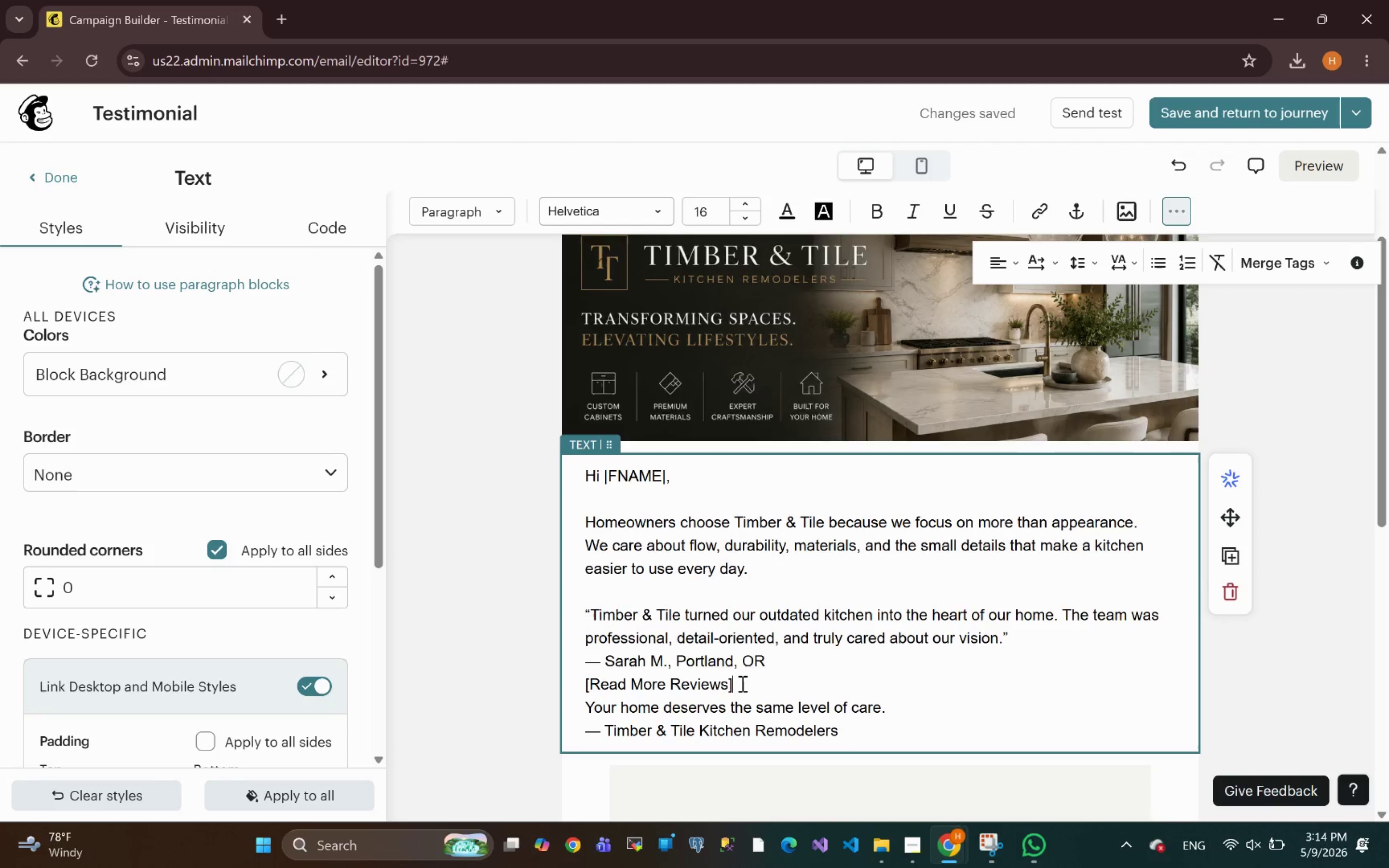 
wait(8.72)
 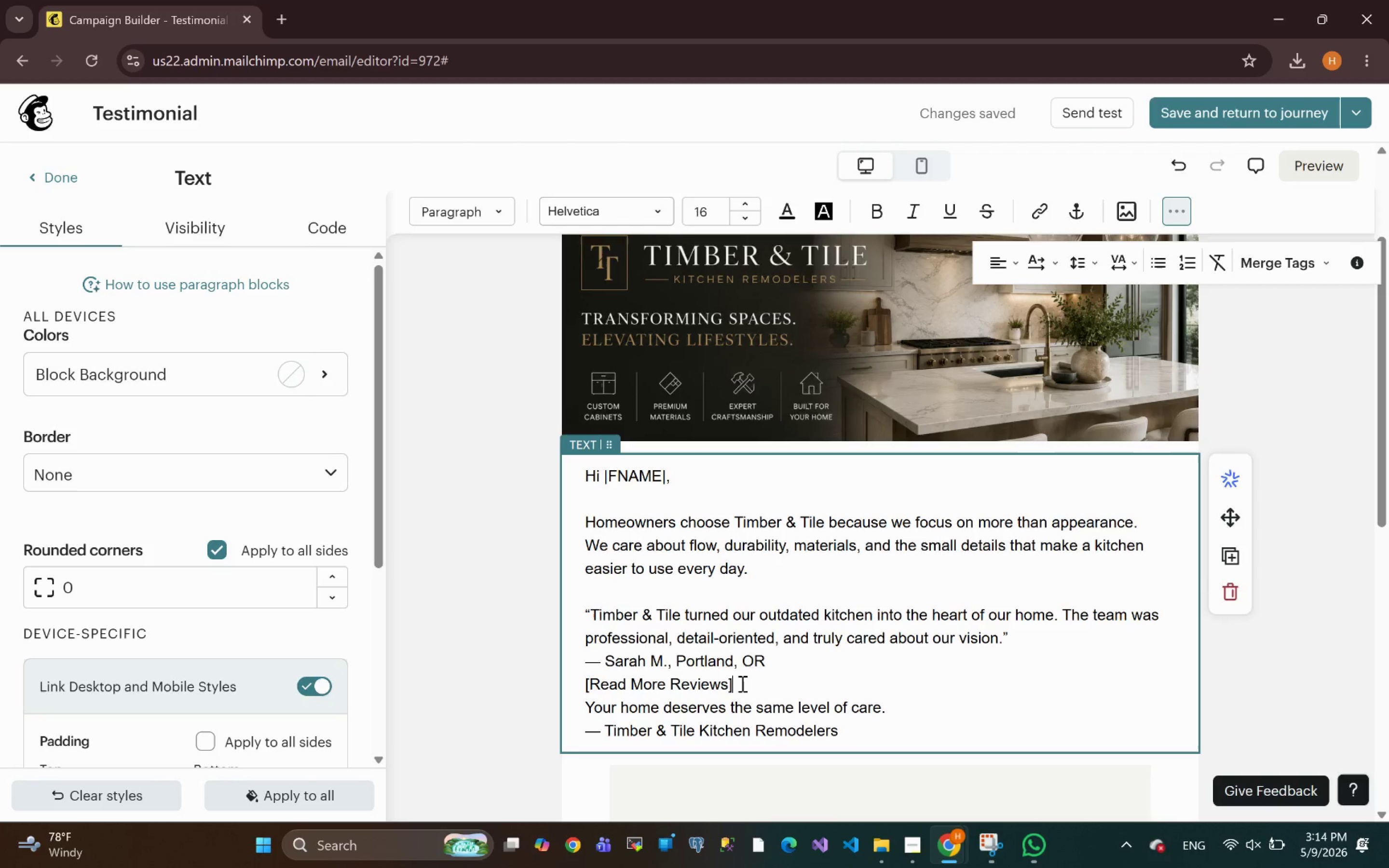 
left_click_drag(start_coordinate=[901, 710], to_coordinate=[740, 667])
 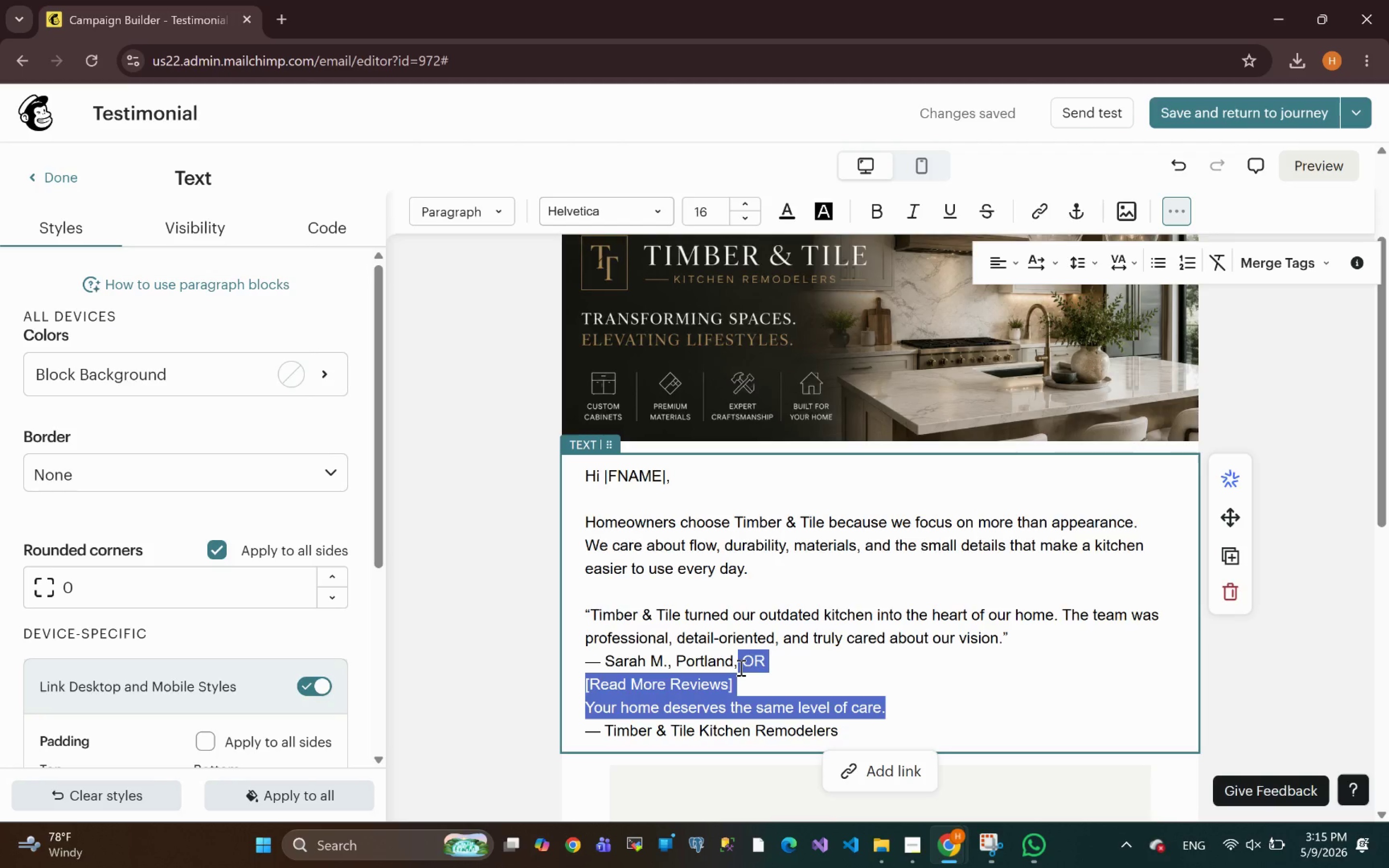 
key(Control+X)
 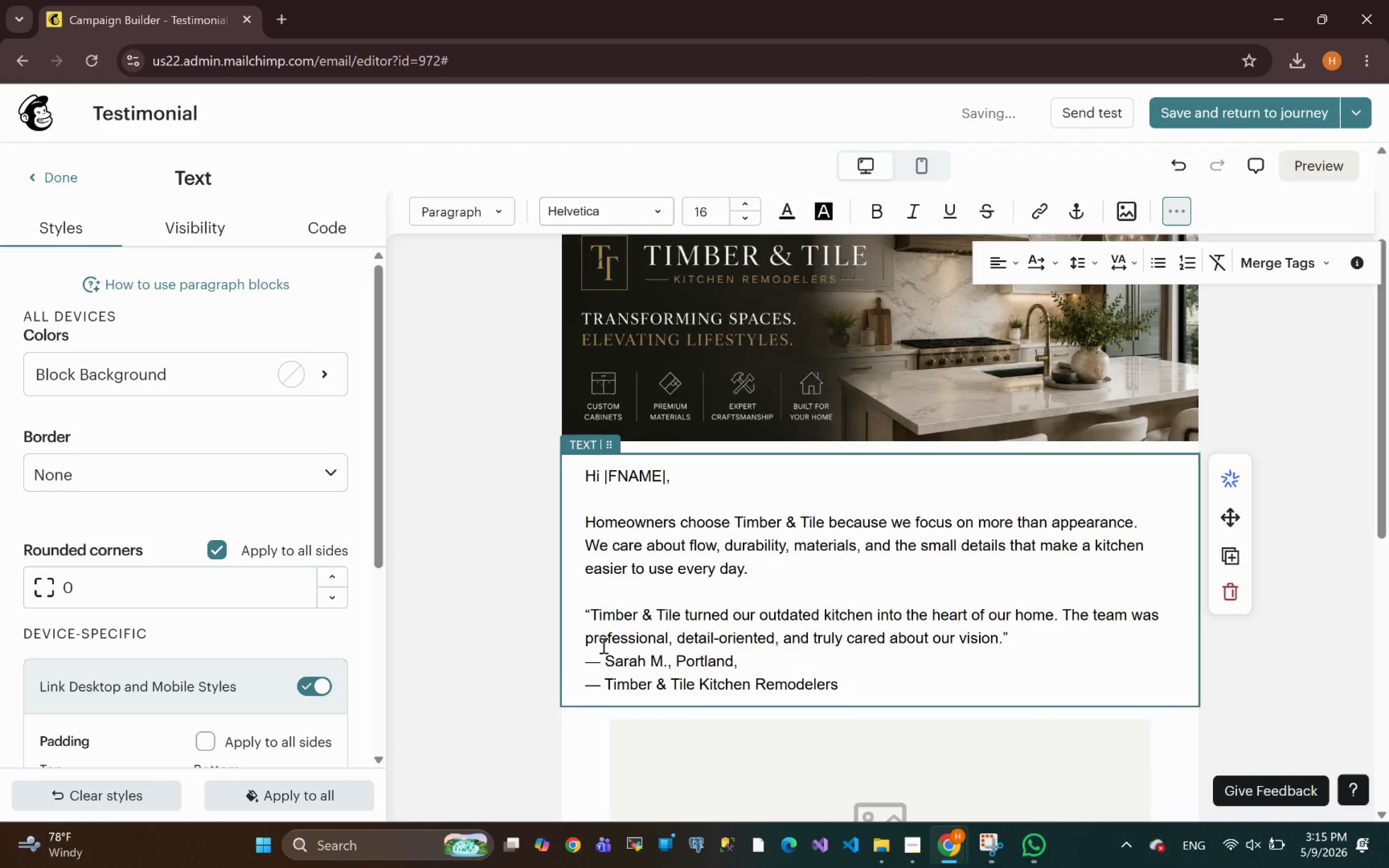 
left_click([607, 660])
 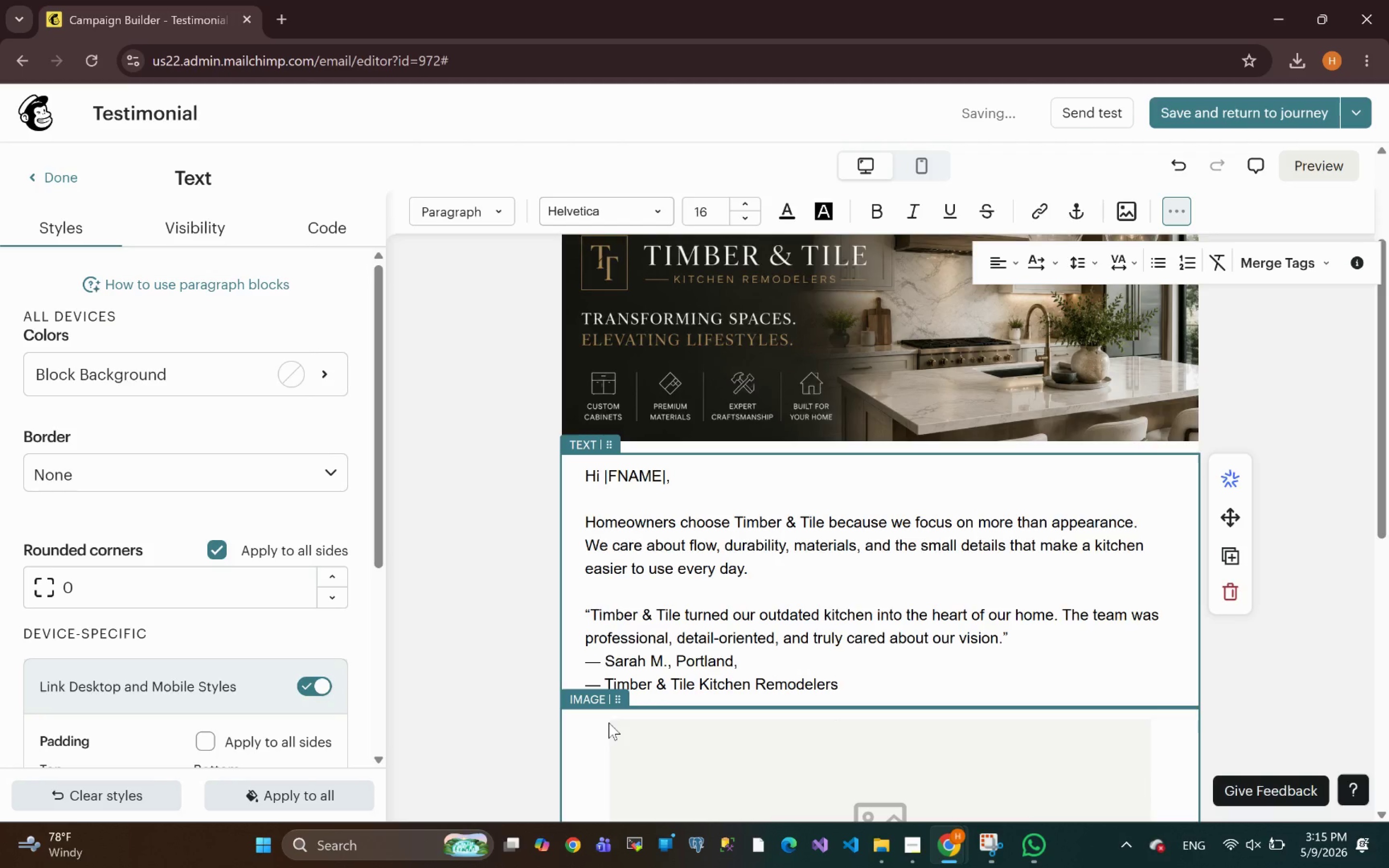 
key(Backspace)
 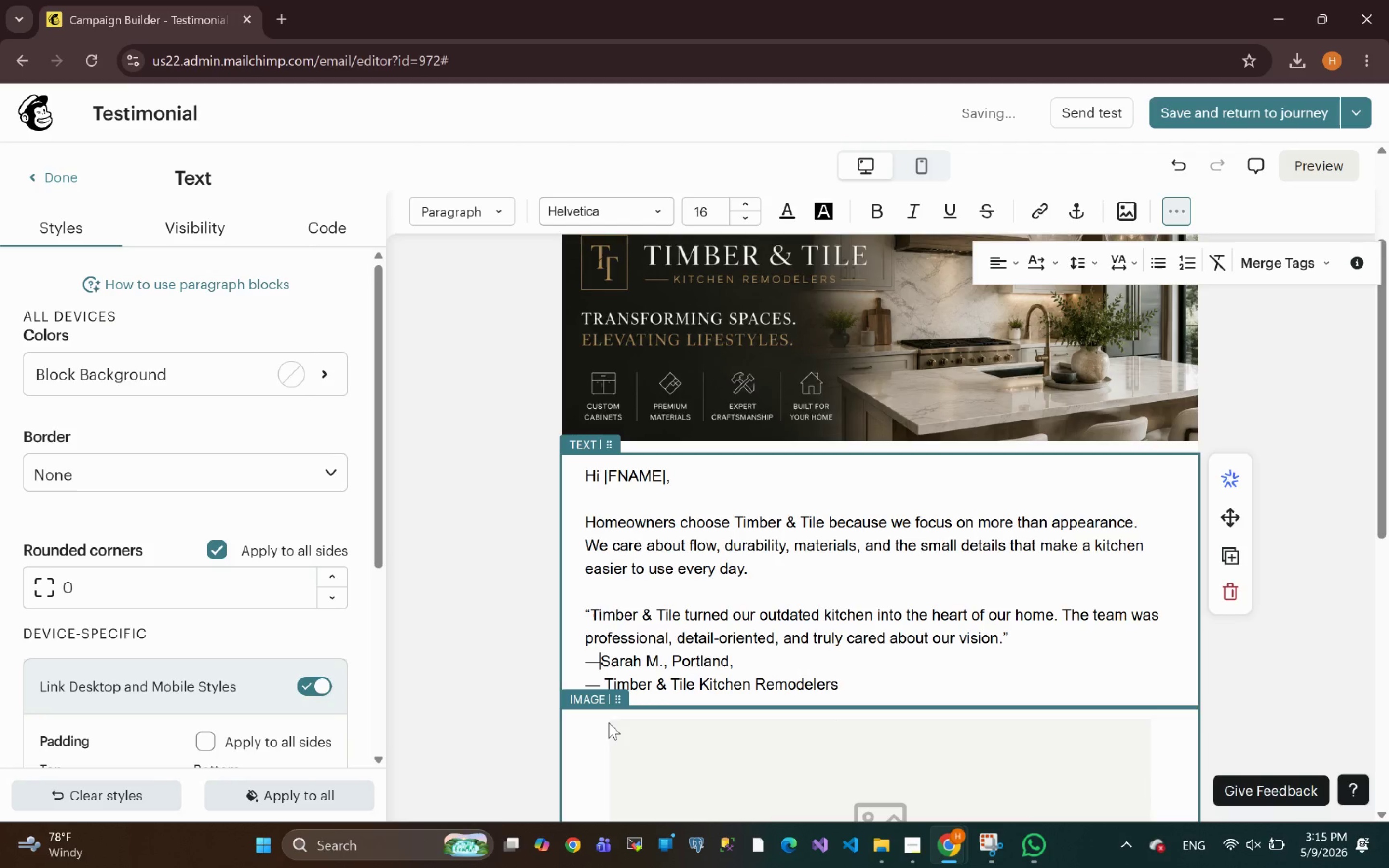 
key(Backspace)
 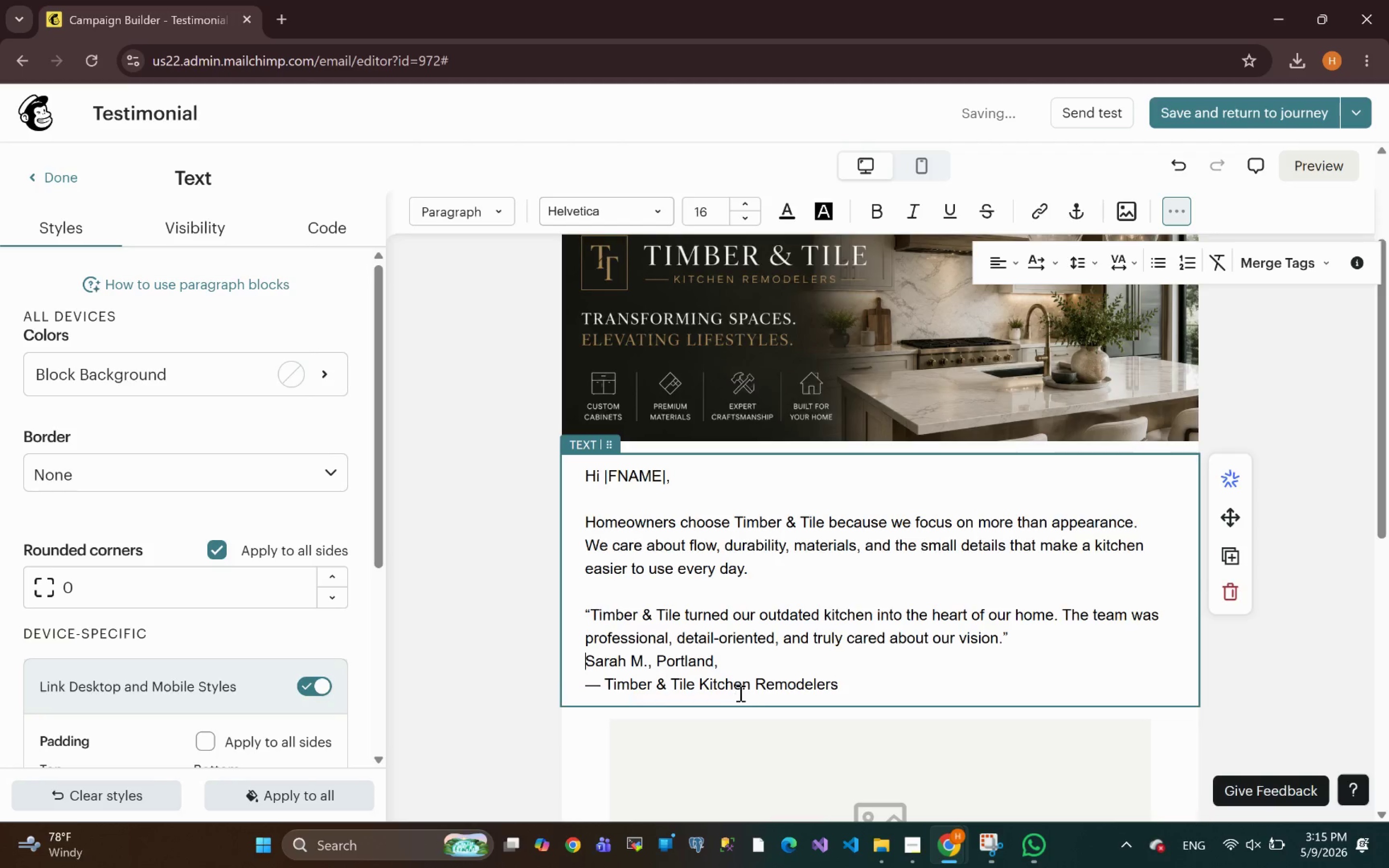 
left_click_drag(start_coordinate=[714, 656], to_coordinate=[576, 660])
 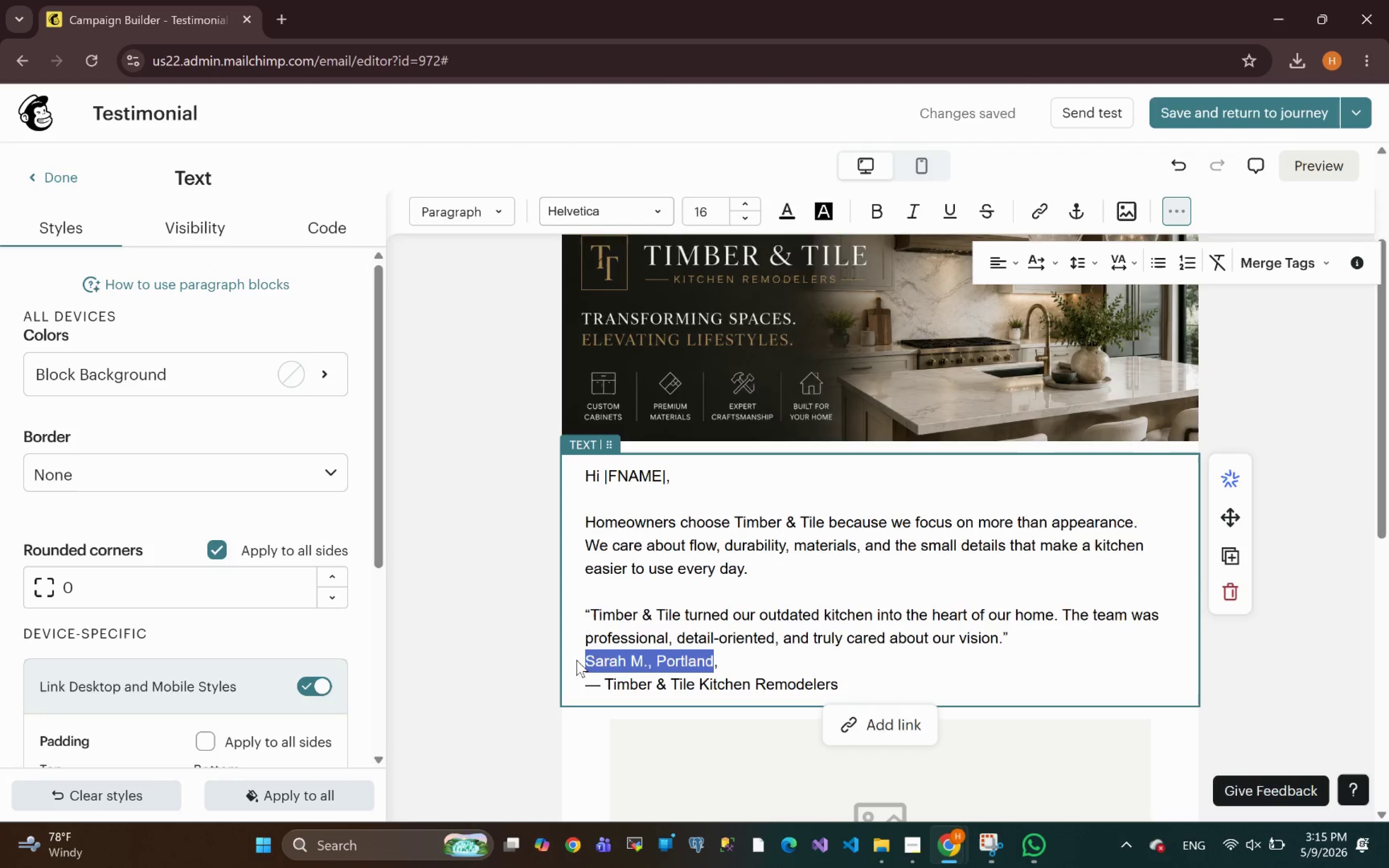 
key(Control+B)
 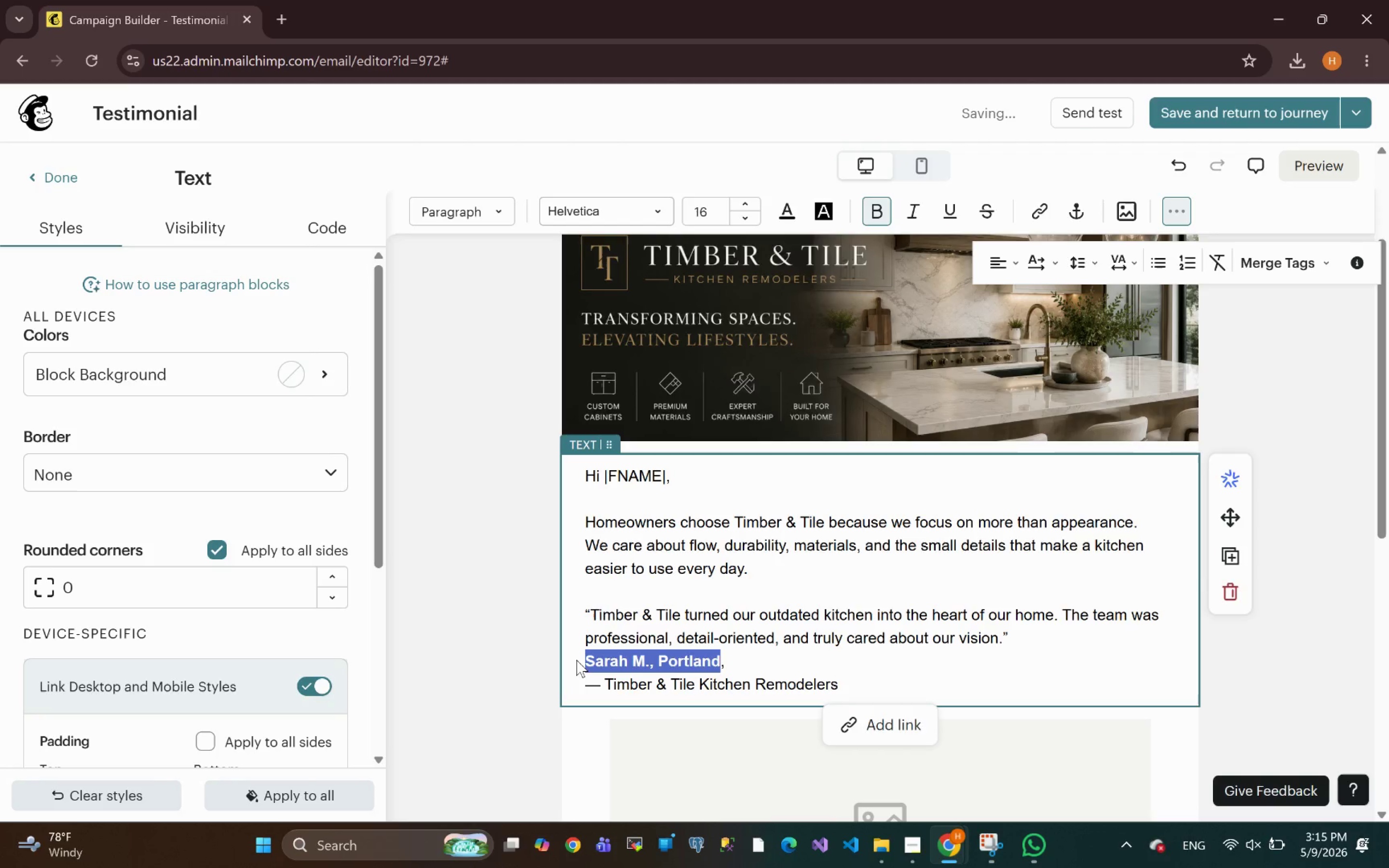 
key(Control+I)
 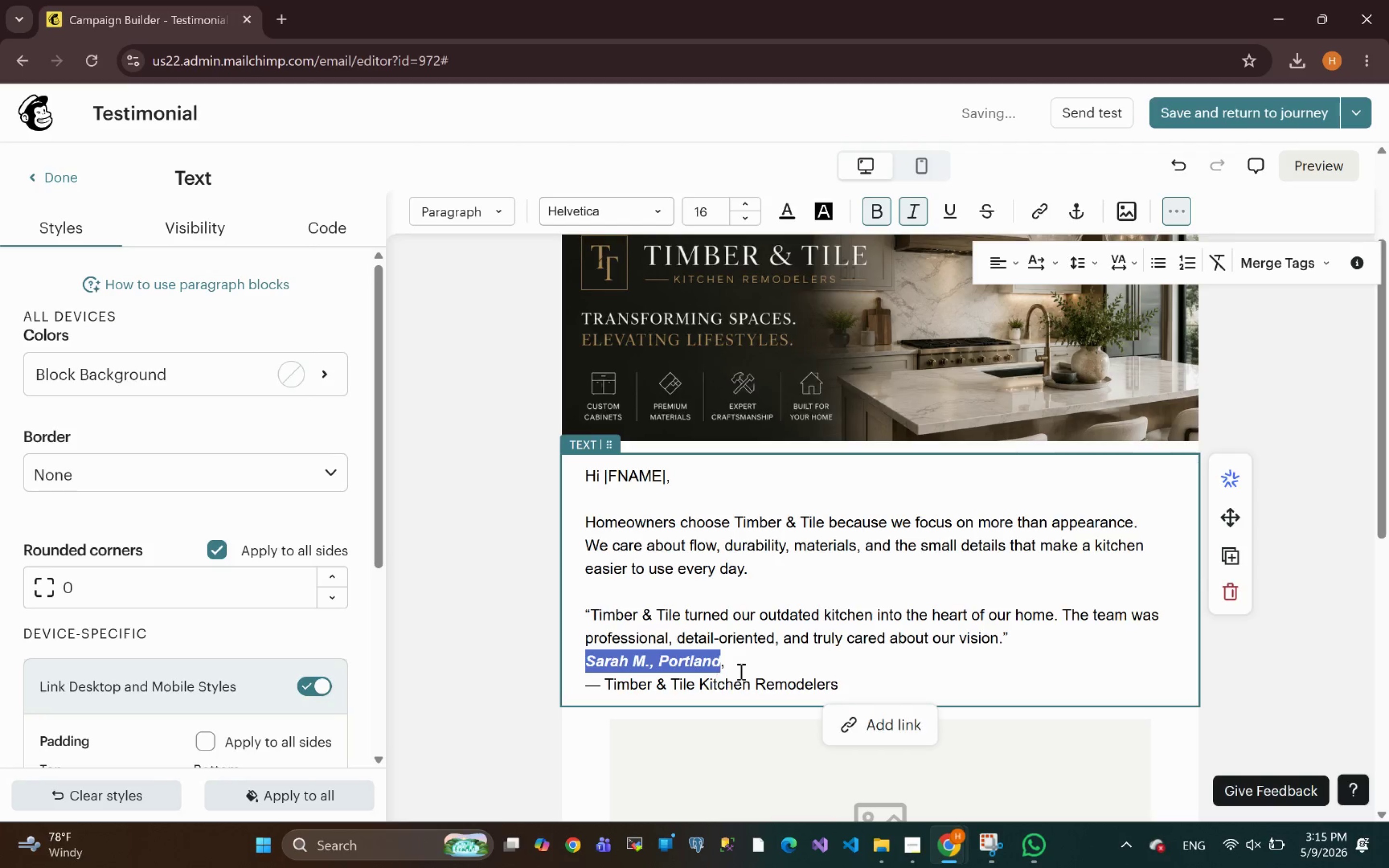 
left_click([761, 665])
 